 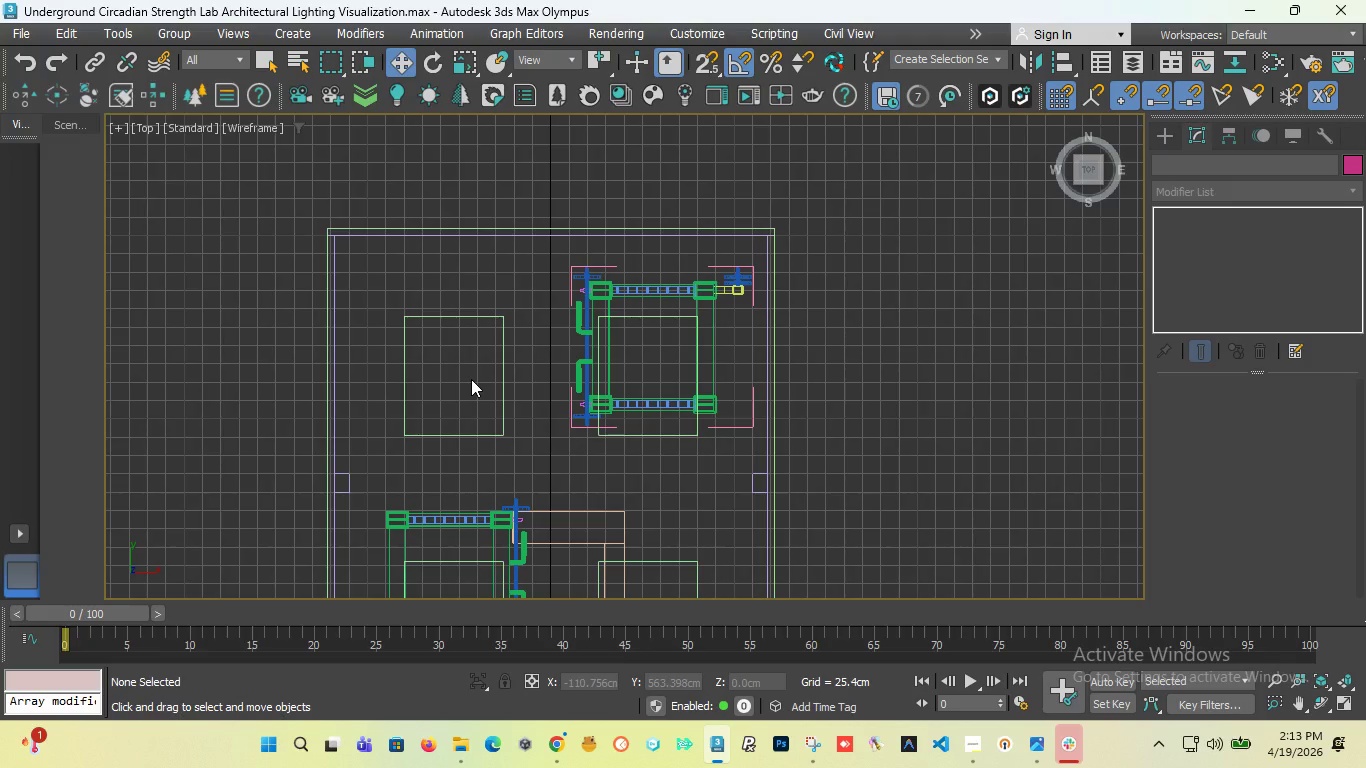 
scroll: coordinate [669, 366], scroll_direction: down, amount: 5.0
 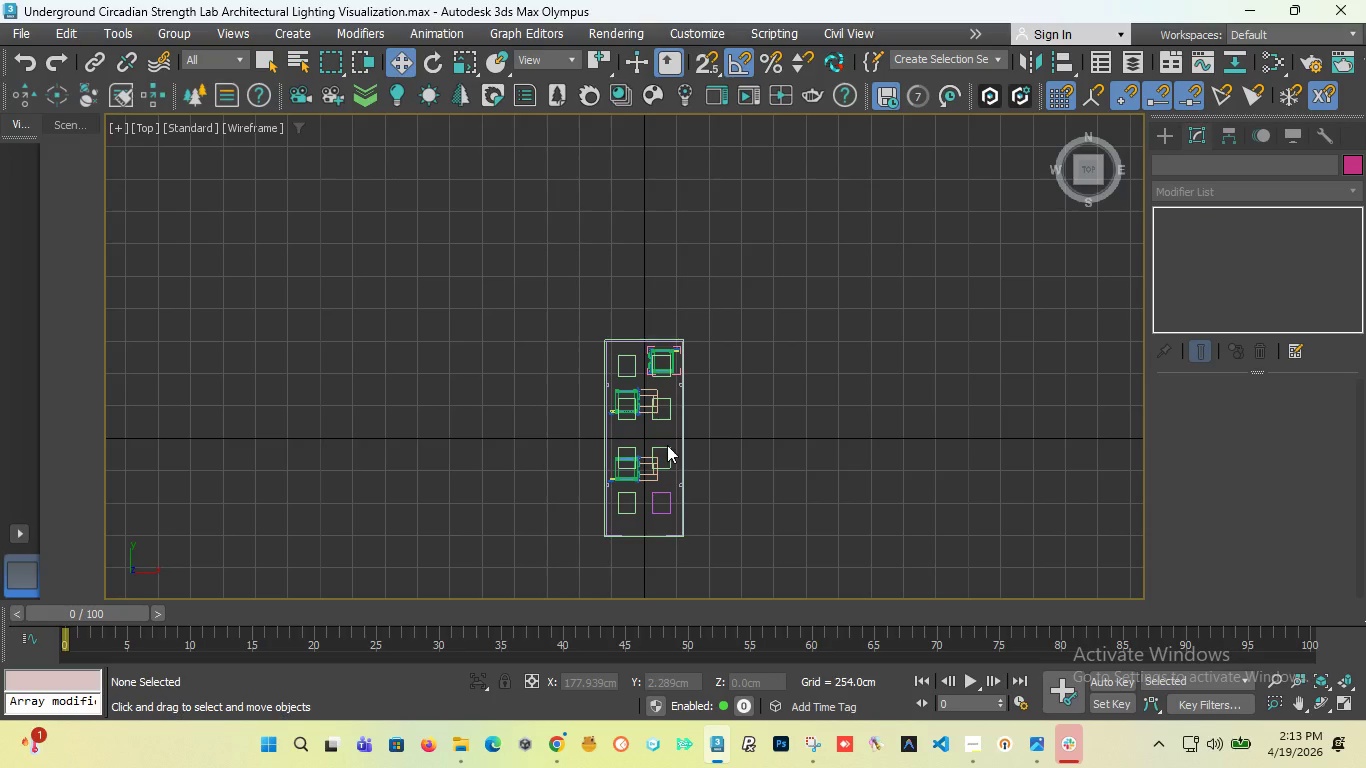 
scroll: coordinate [657, 457], scroll_direction: up, amount: 3.0
 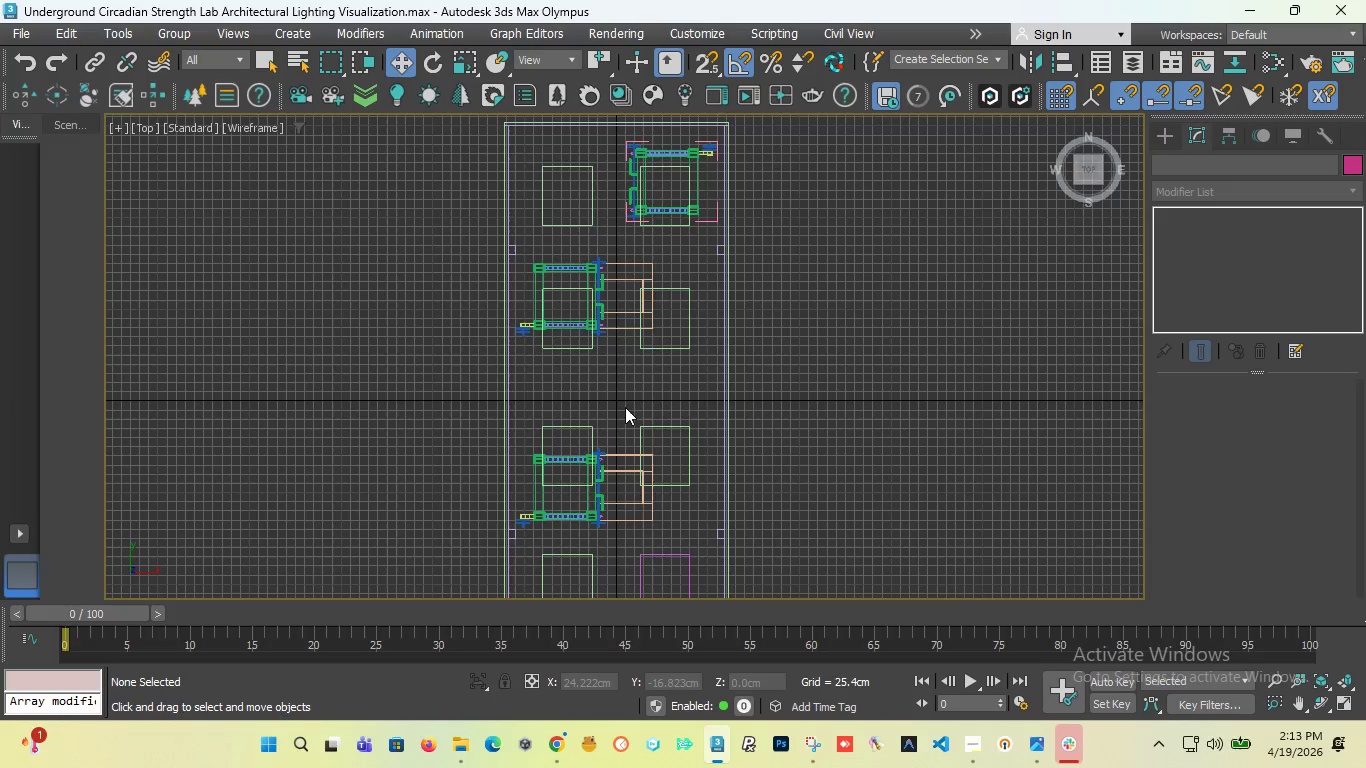 
scroll: coordinate [633, 326], scroll_direction: down, amount: 2.0
 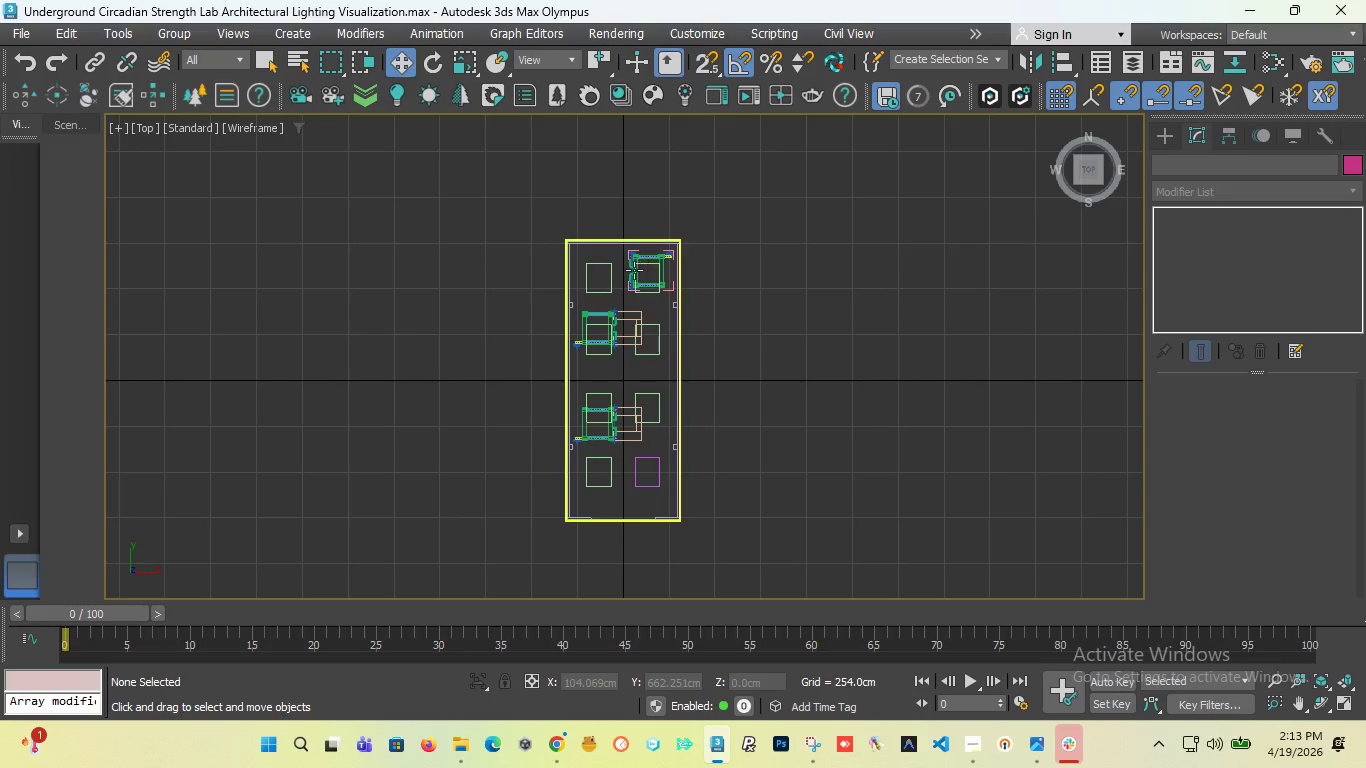 
scroll: coordinate [631, 275], scroll_direction: up, amount: 5.0
 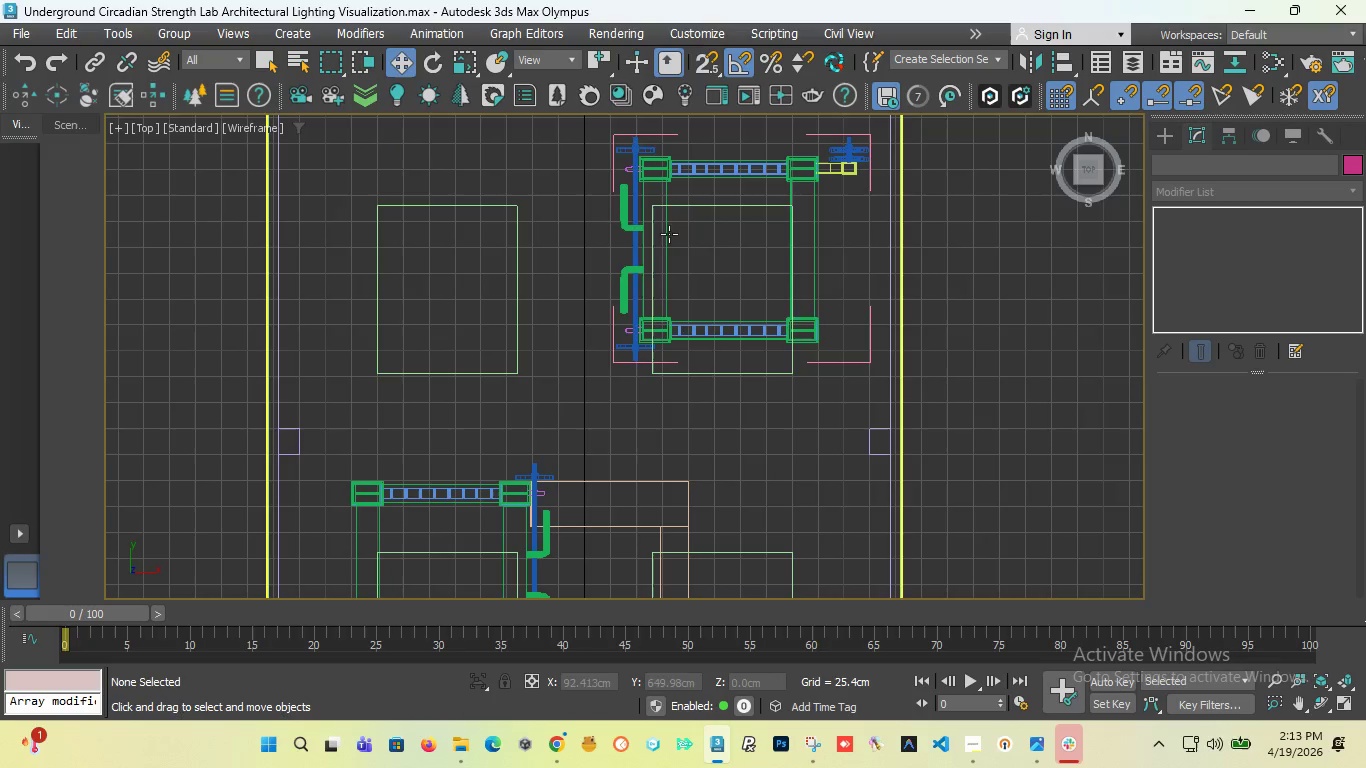 
scroll: coordinate [662, 351], scroll_direction: none, amount: 0.0
 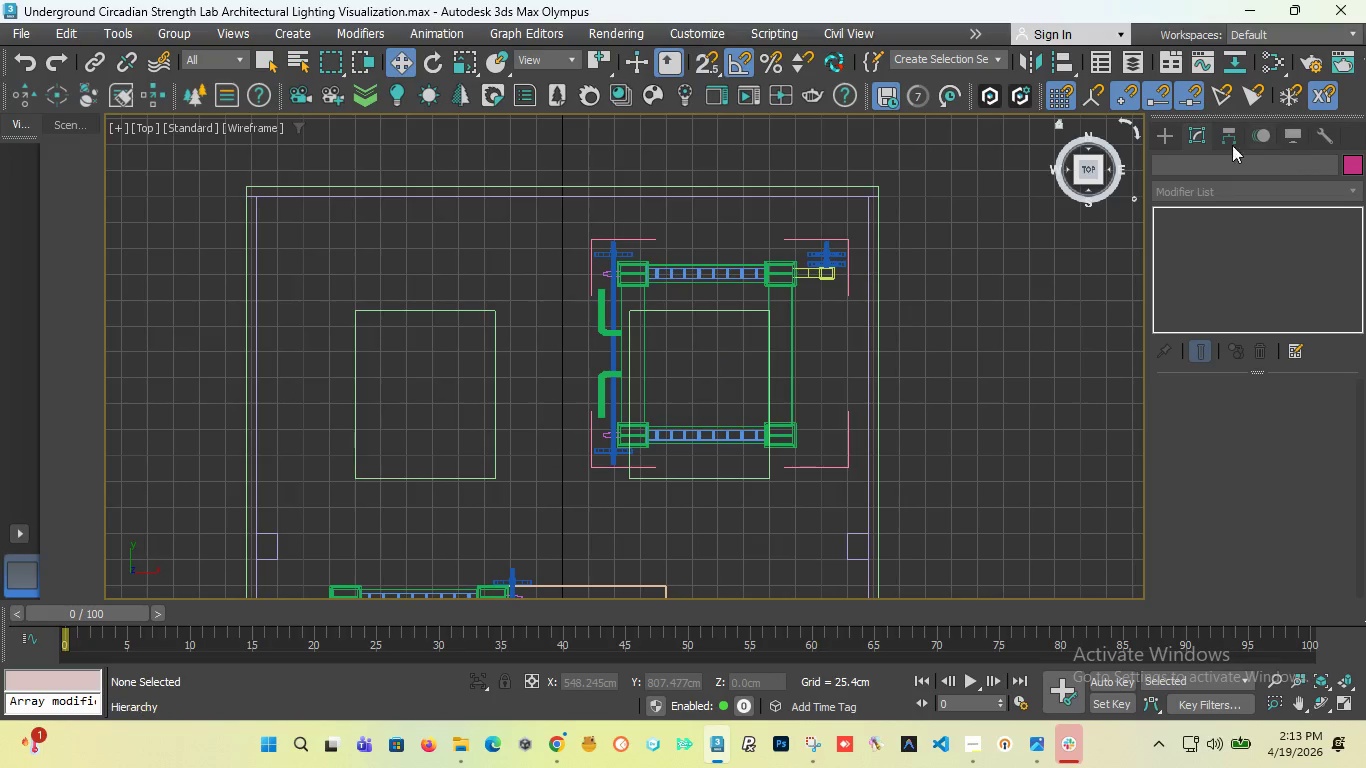 
left_click([1167, 135])
 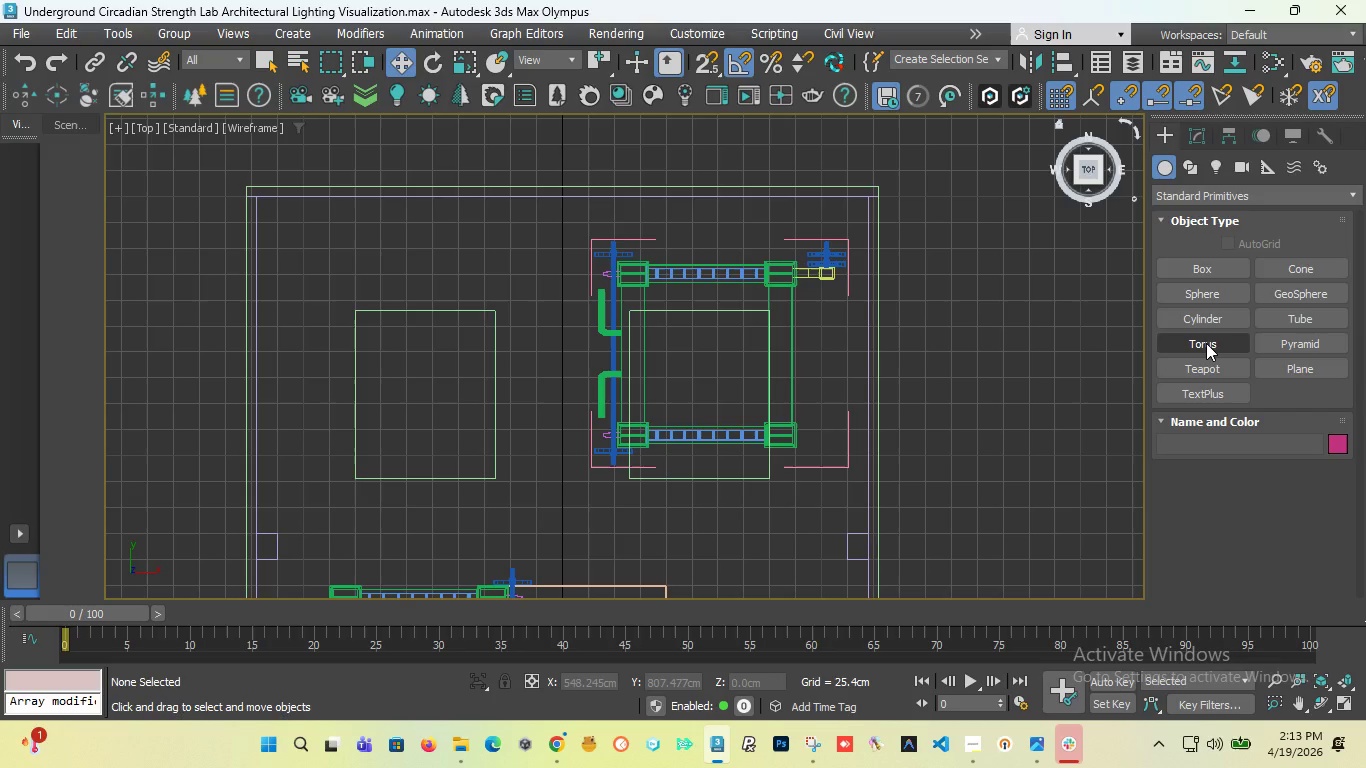 
wait(11.94)
 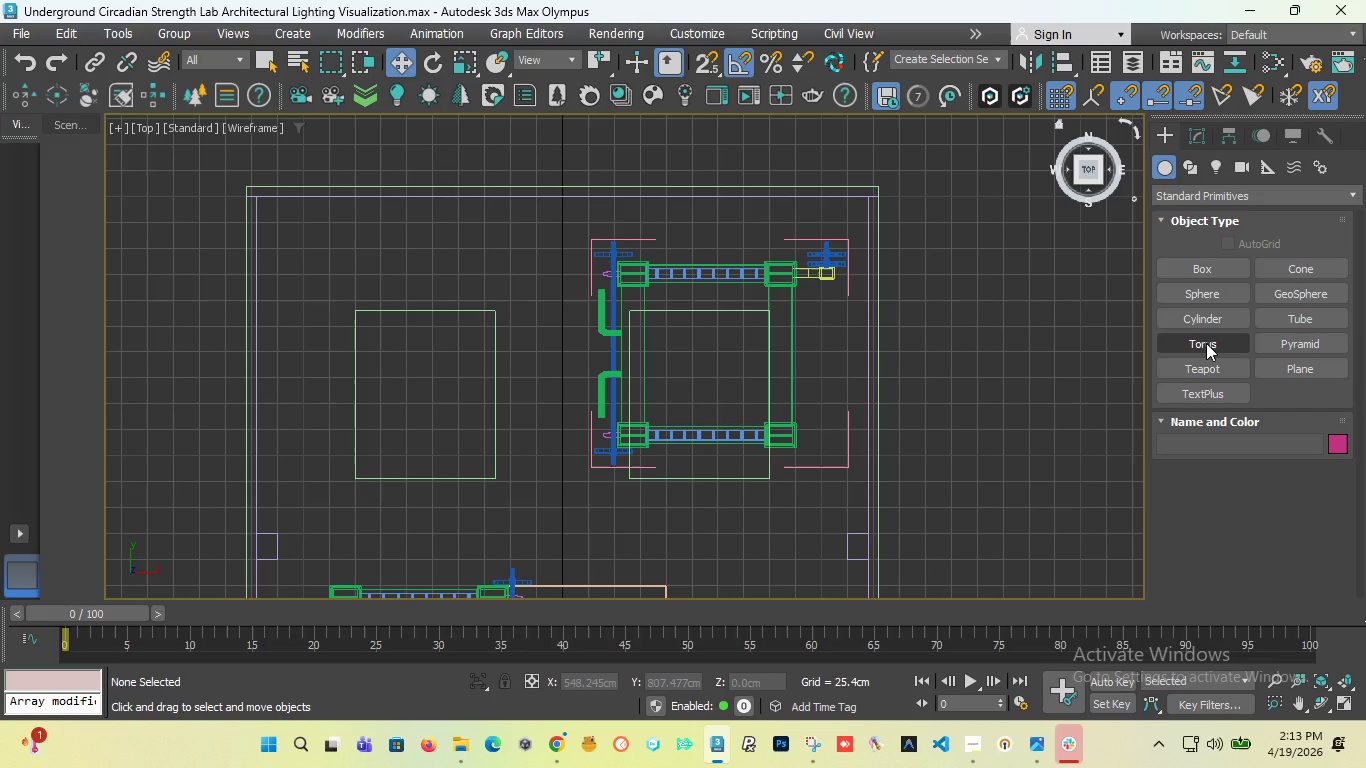 
left_click([1215, 277])
 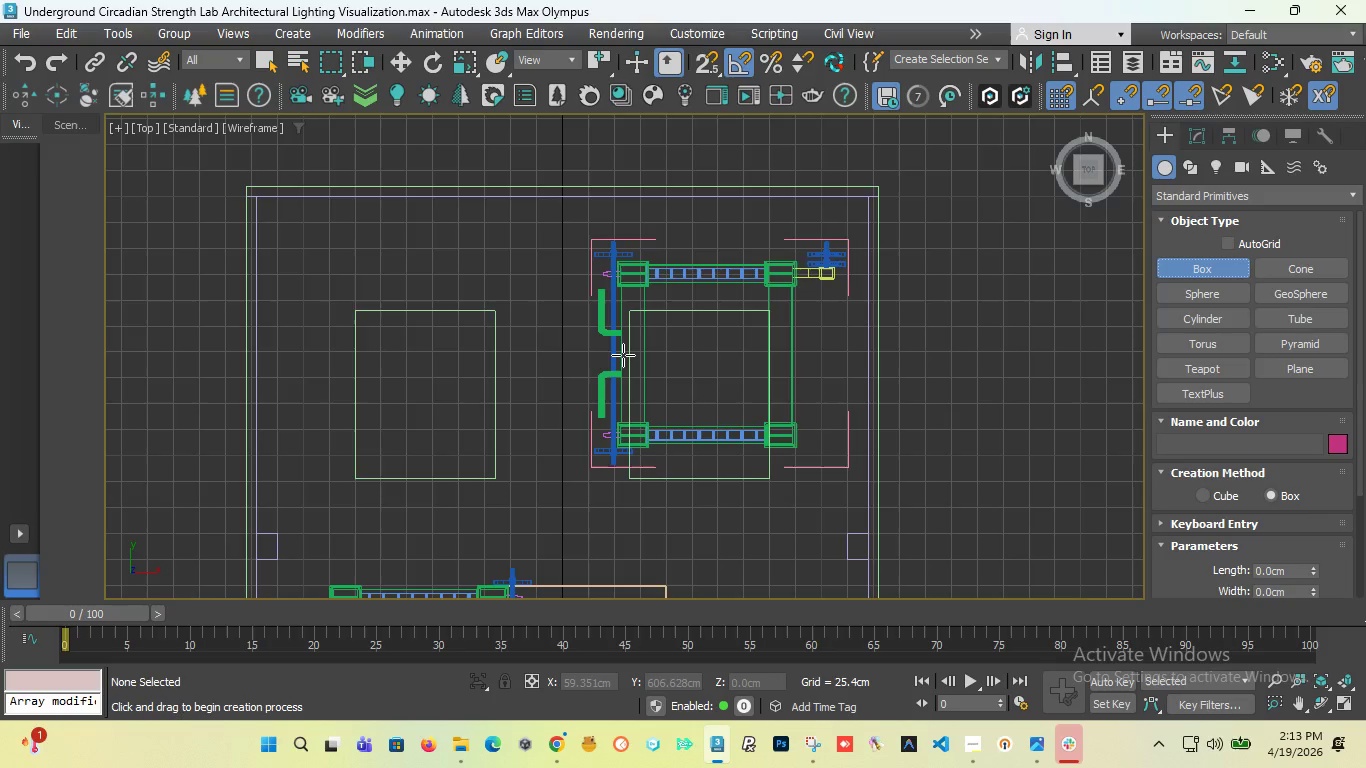 
scroll: coordinate [623, 355], scroll_direction: up, amount: 1.0
 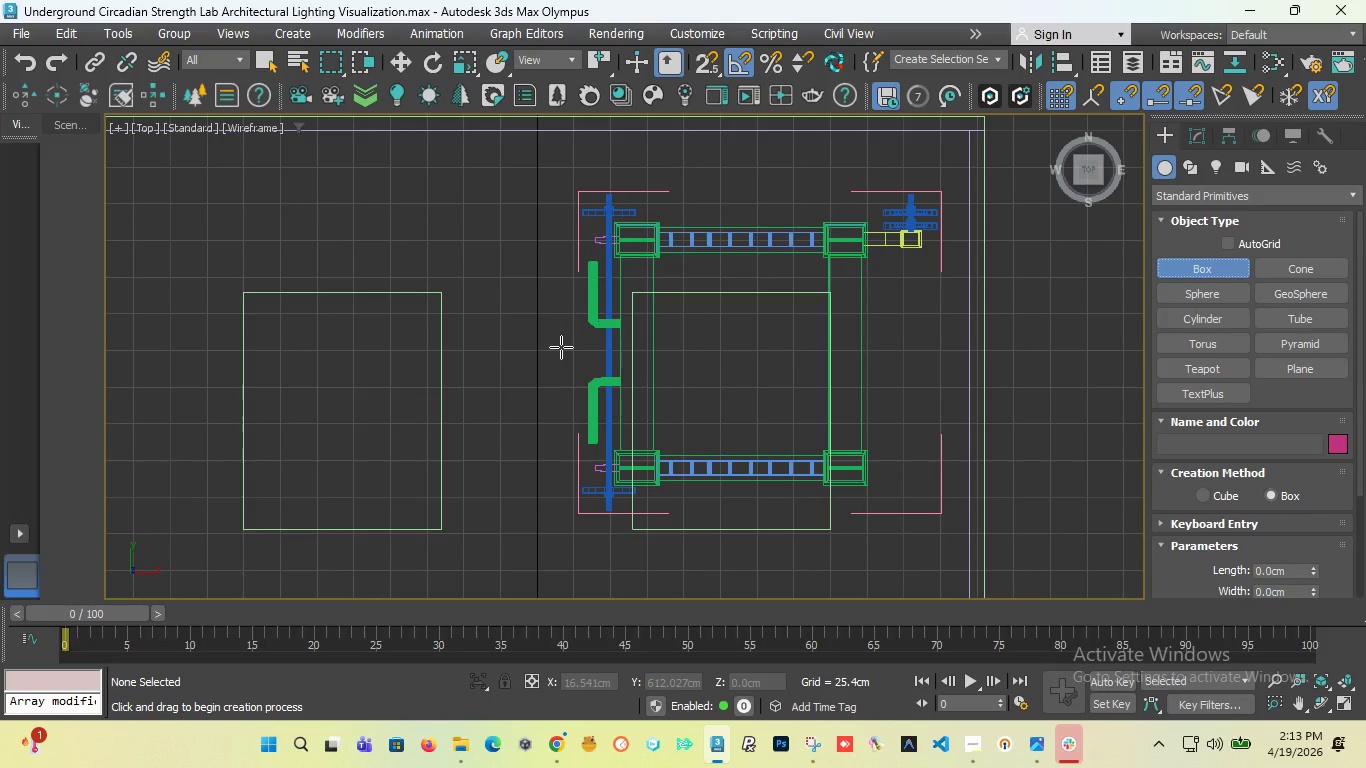 
wait(6.1)
 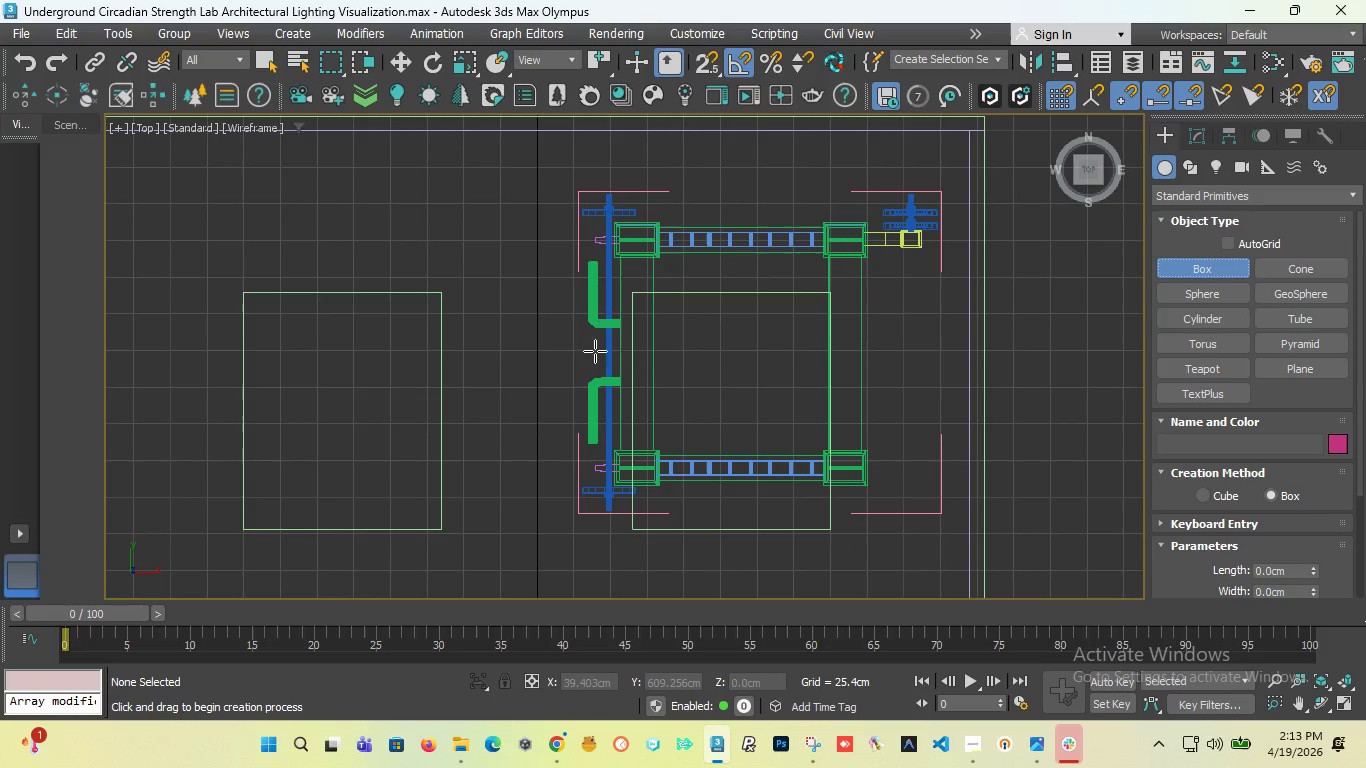 
left_click_drag(start_coordinate=[560, 343], to_coordinate=[734, 395])
 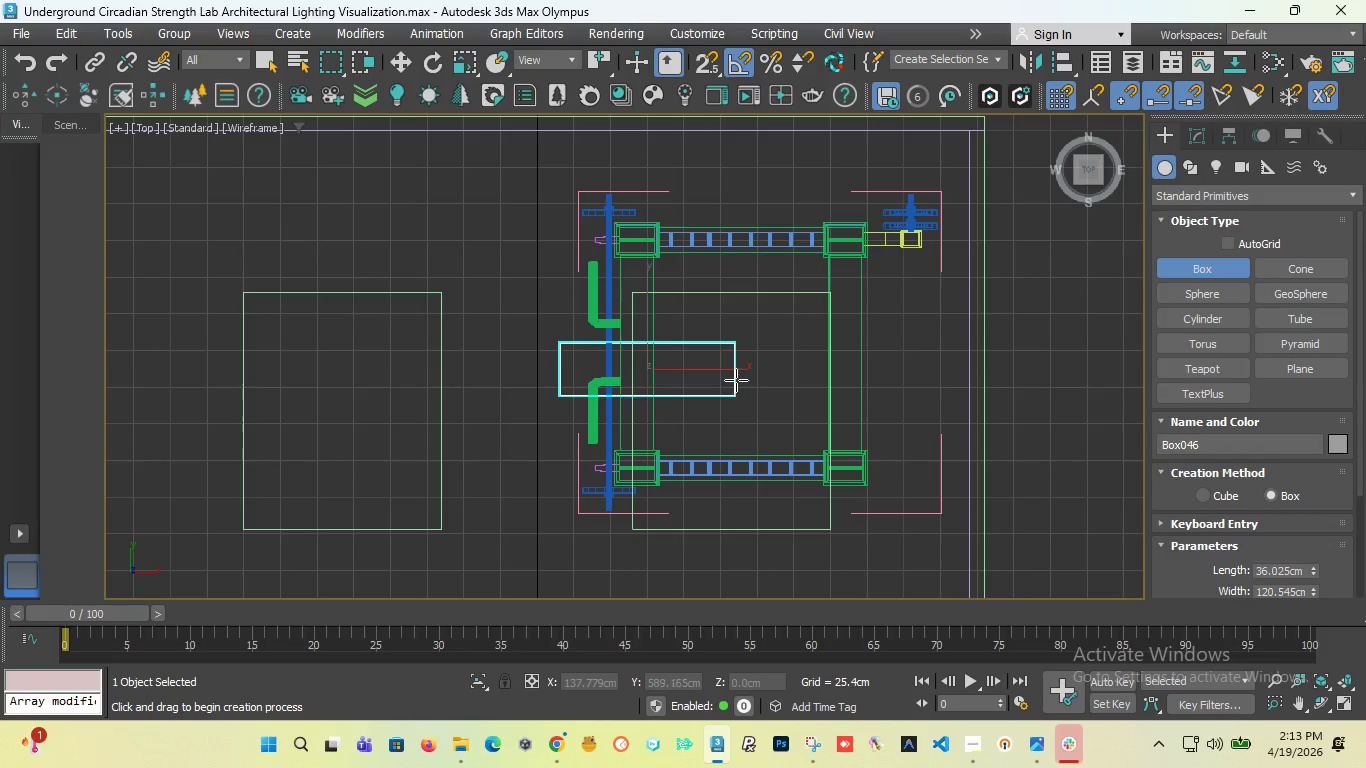 
left_click([736, 378])
 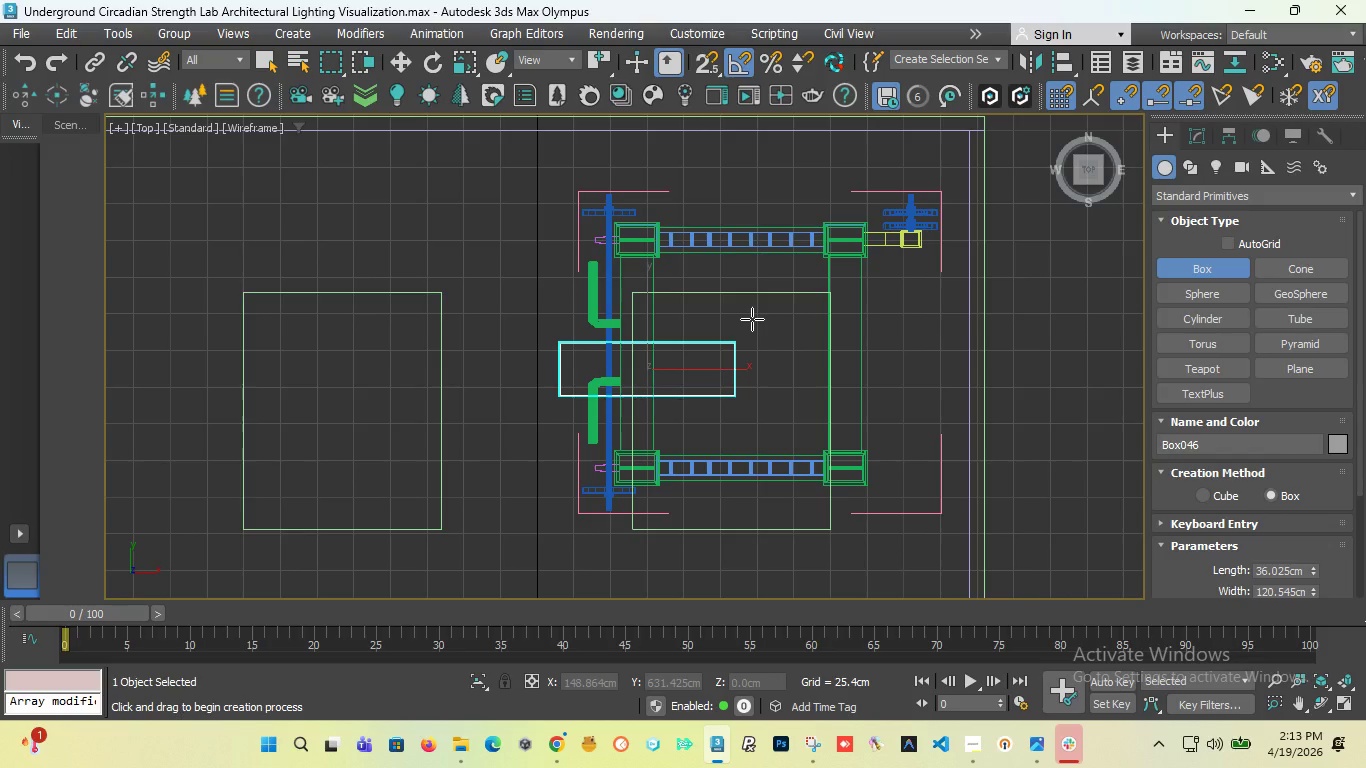 
key(W)
 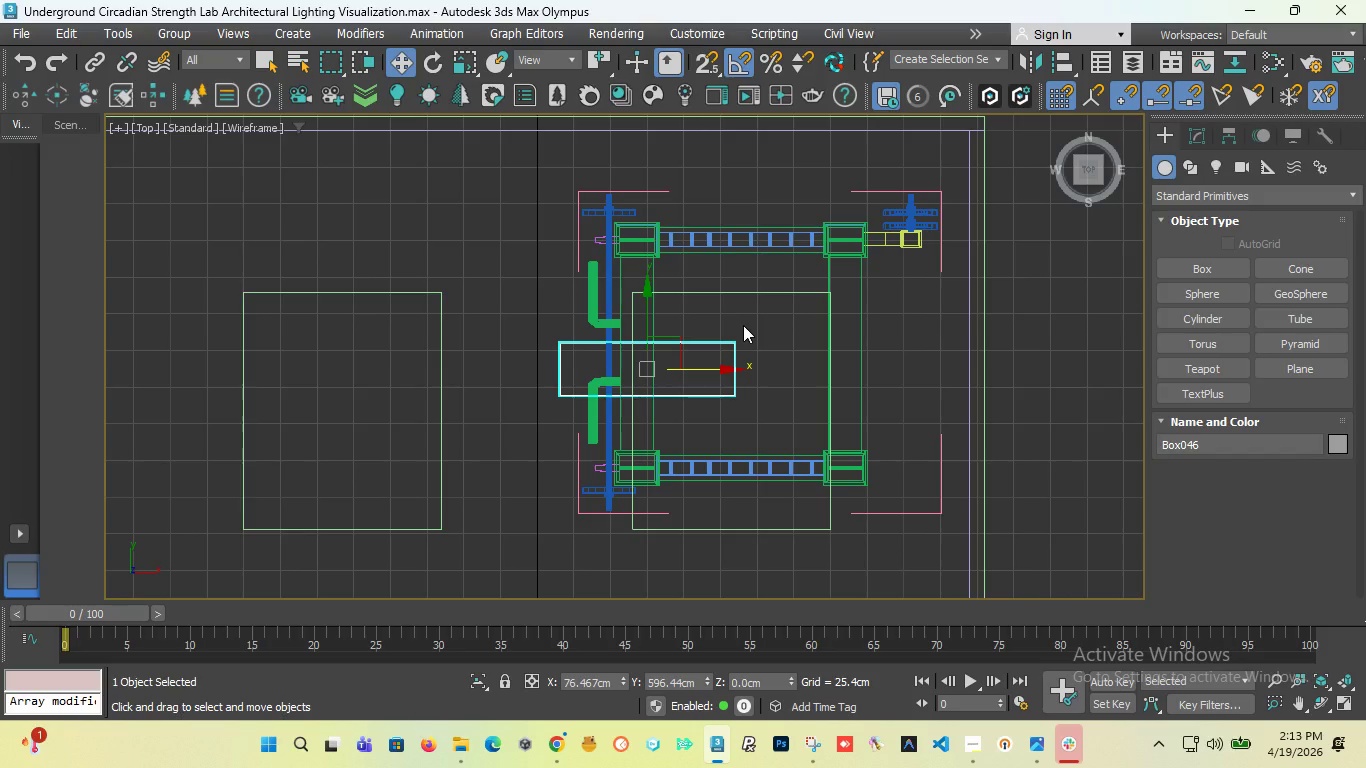 
key(F)
 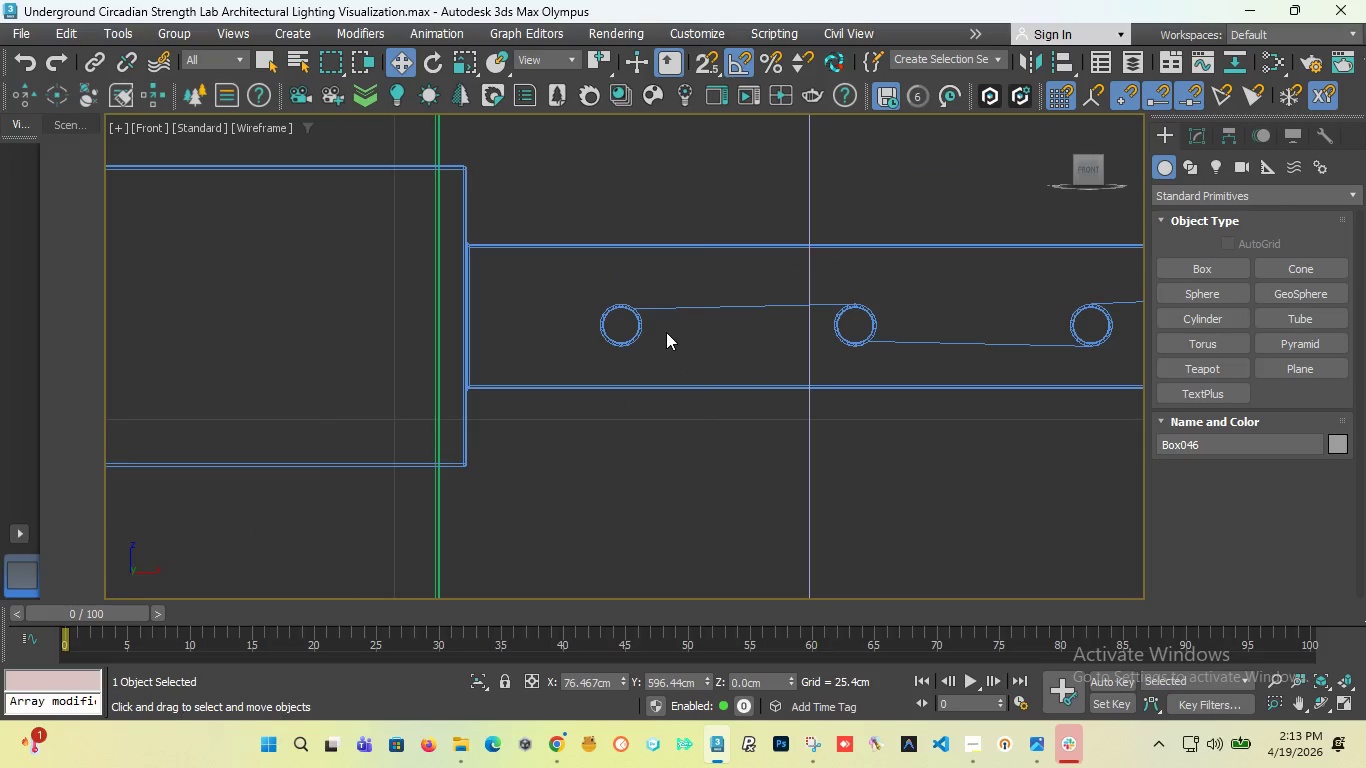 
scroll: coordinate [627, 370], scroll_direction: down, amount: 4.0
 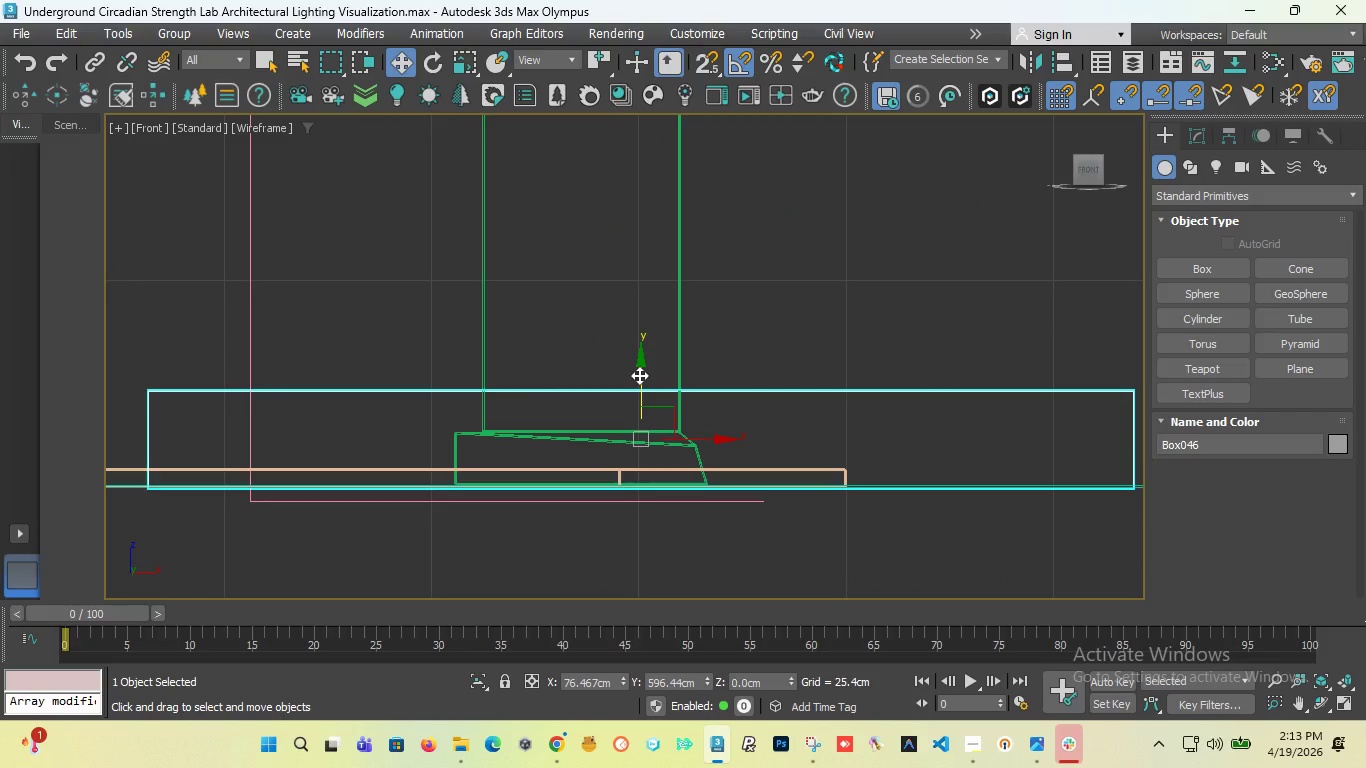 
left_click_drag(start_coordinate=[639, 375], to_coordinate=[644, 184])
 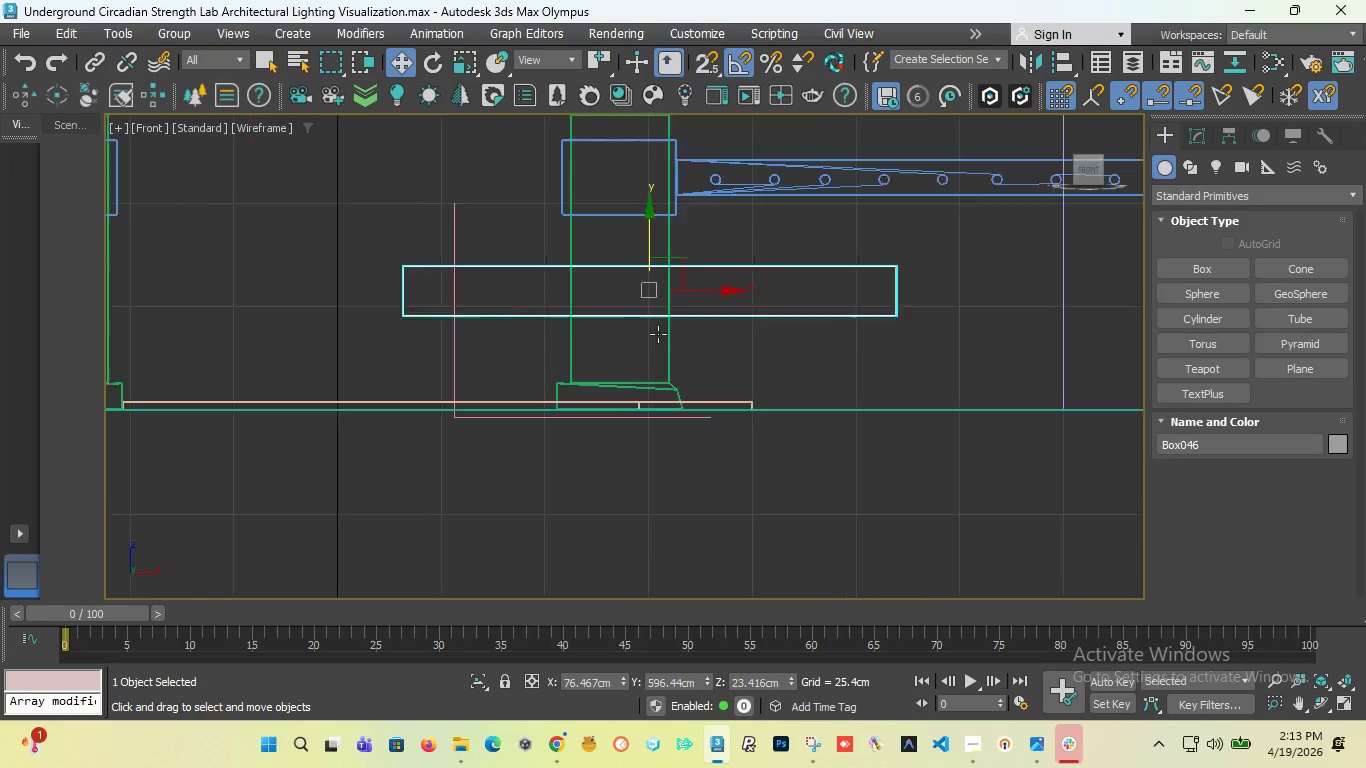 
scroll: coordinate [659, 275], scroll_direction: down, amount: 5.0
 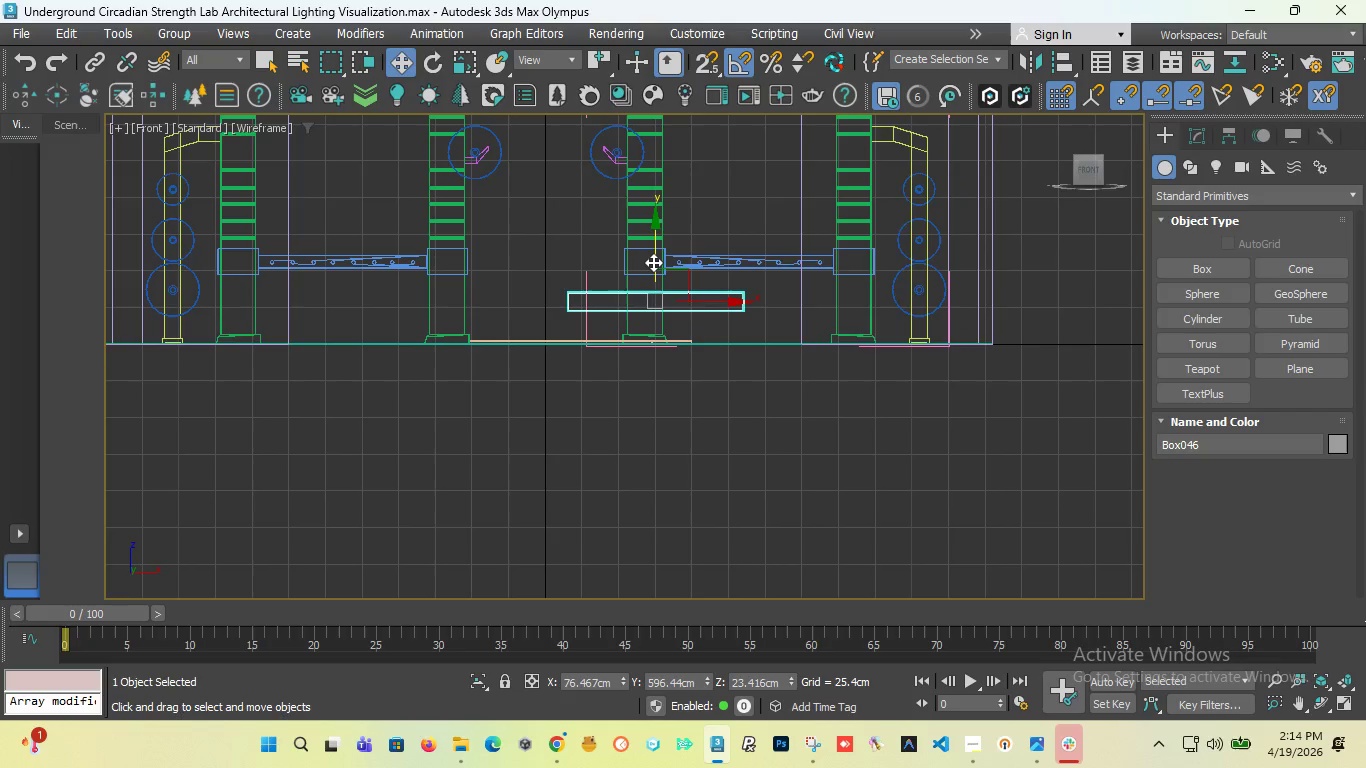 
left_click_drag(start_coordinate=[653, 261], to_coordinate=[653, 217])
 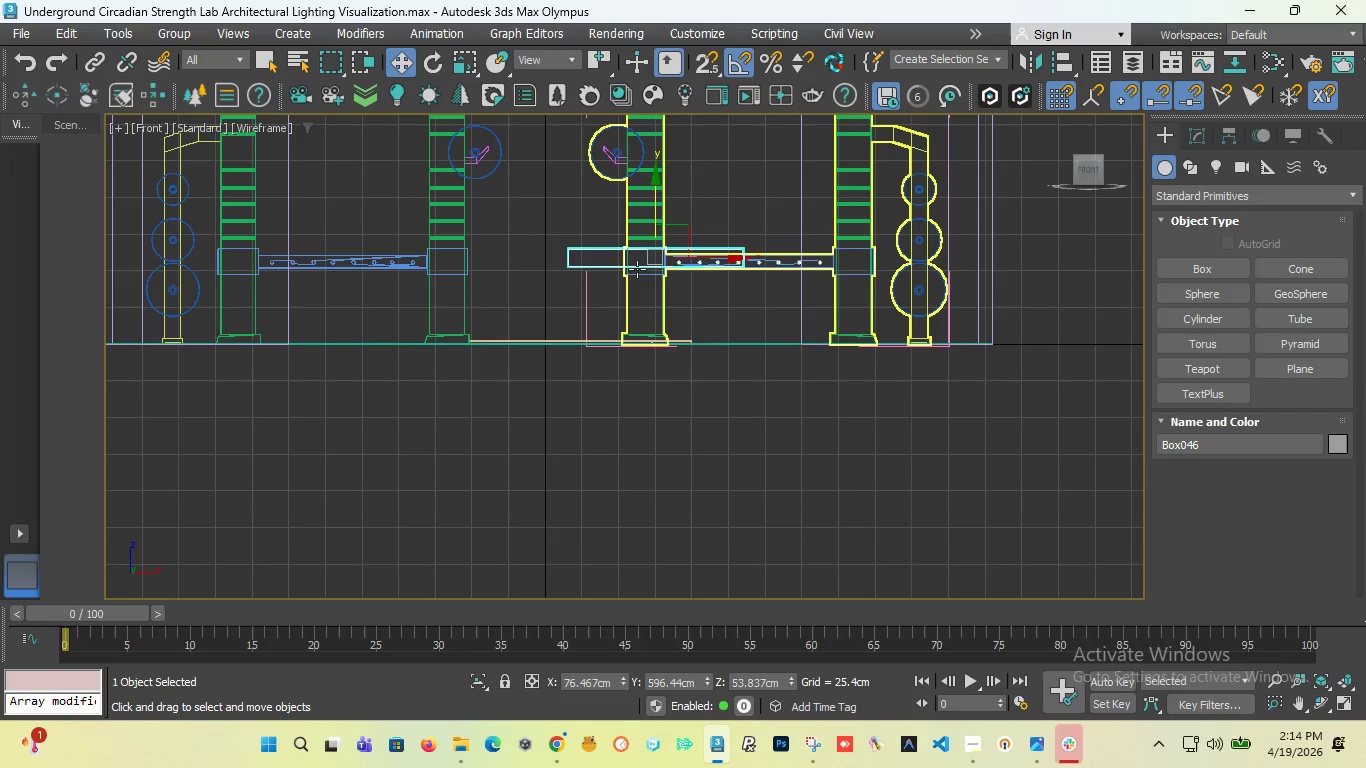 
scroll: coordinate [642, 235], scroll_direction: up, amount: 3.0
 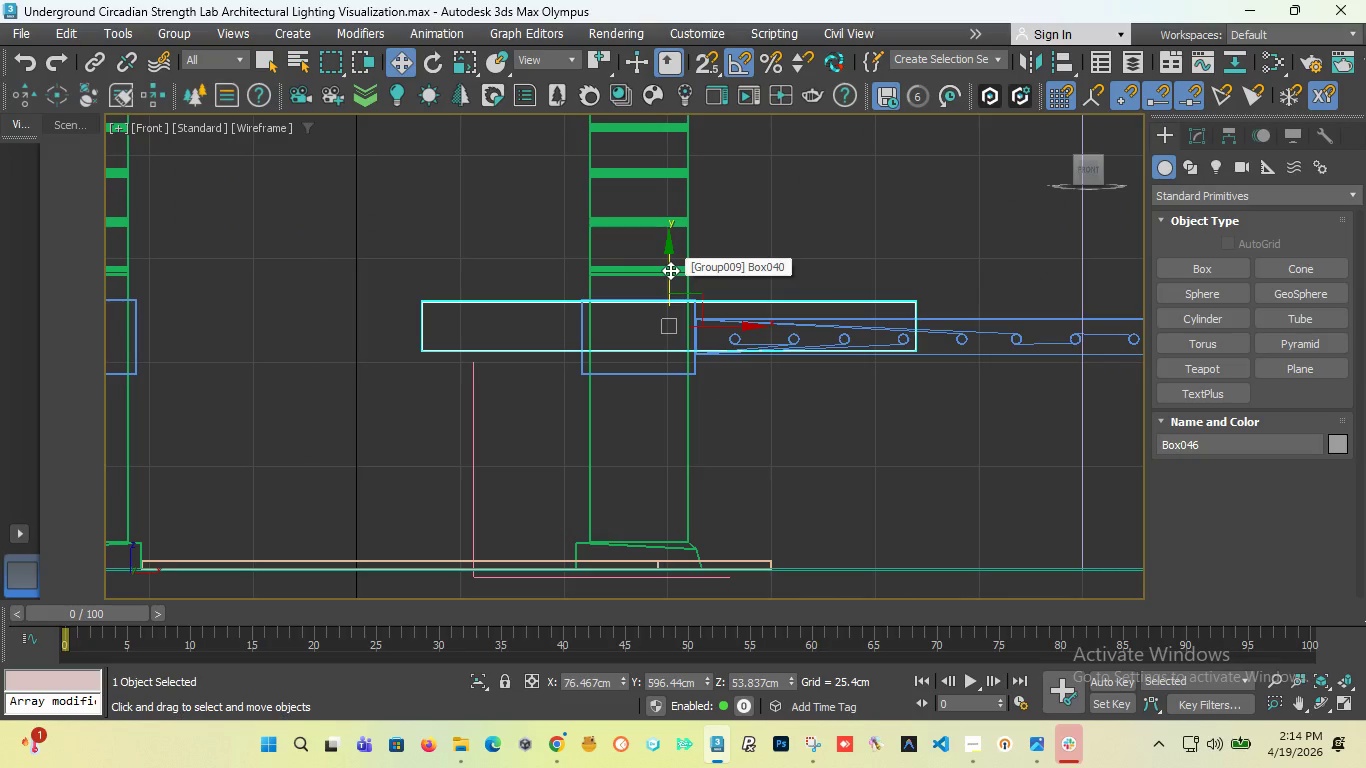 
hold_key(key=ShiftLeft, duration=2.94)
left_click_drag(start_coordinate=[670, 270], to_coordinate=[664, 320])
 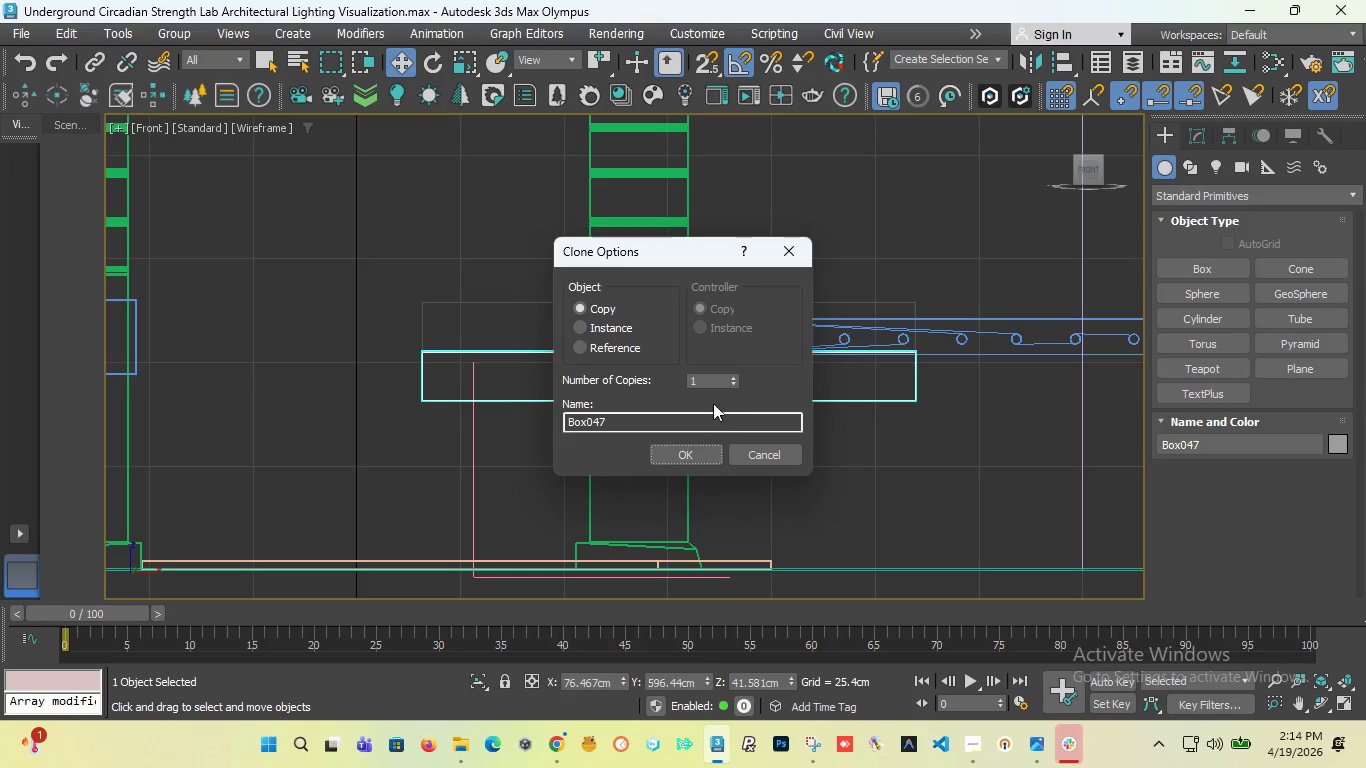 
left_click([690, 449])
 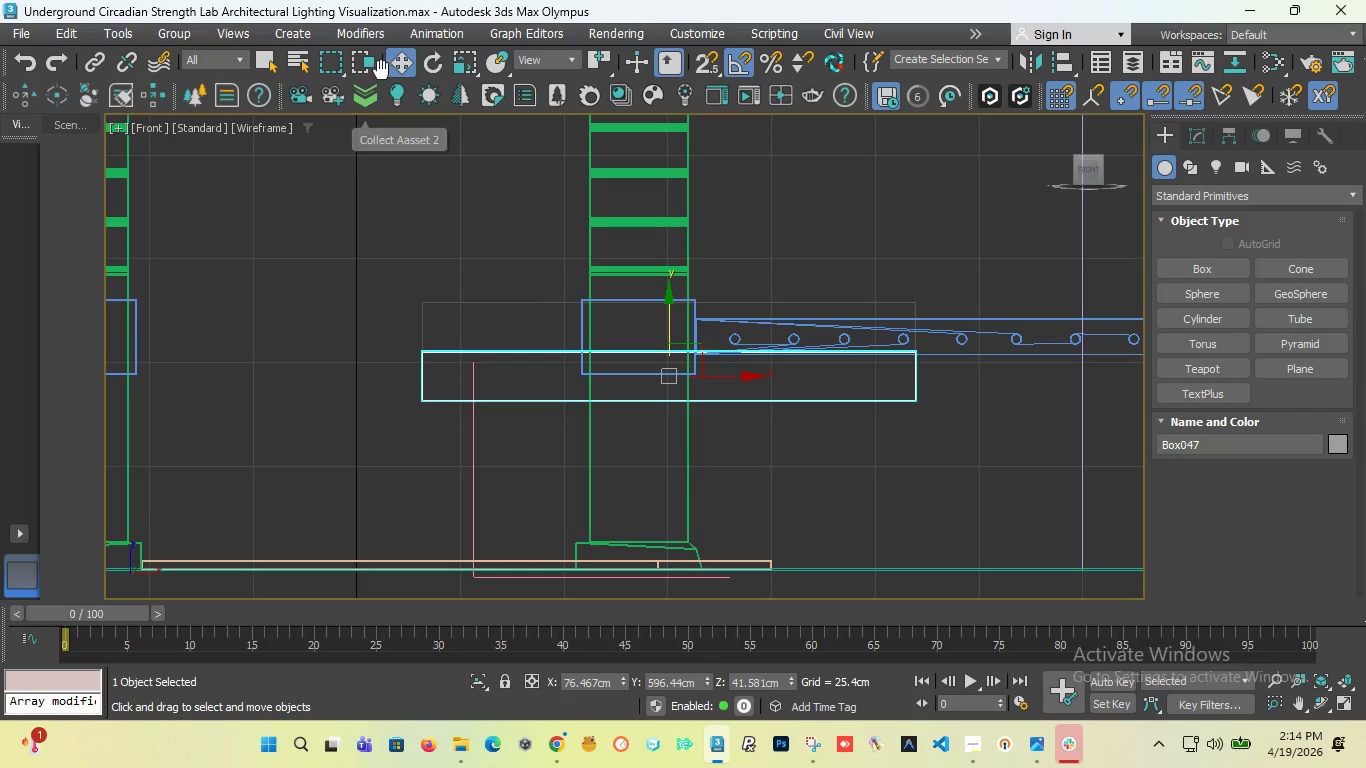 
wait(8.11)
 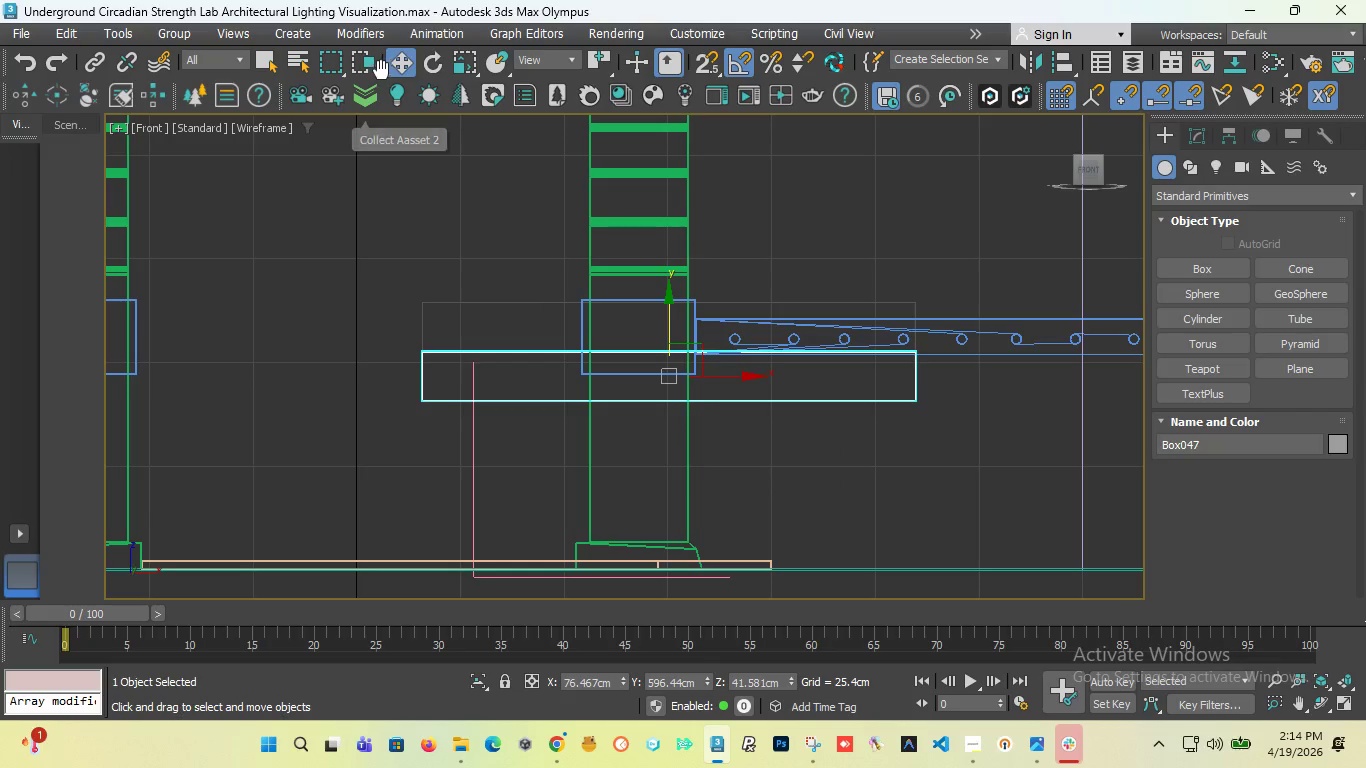 
left_click([467, 57])
 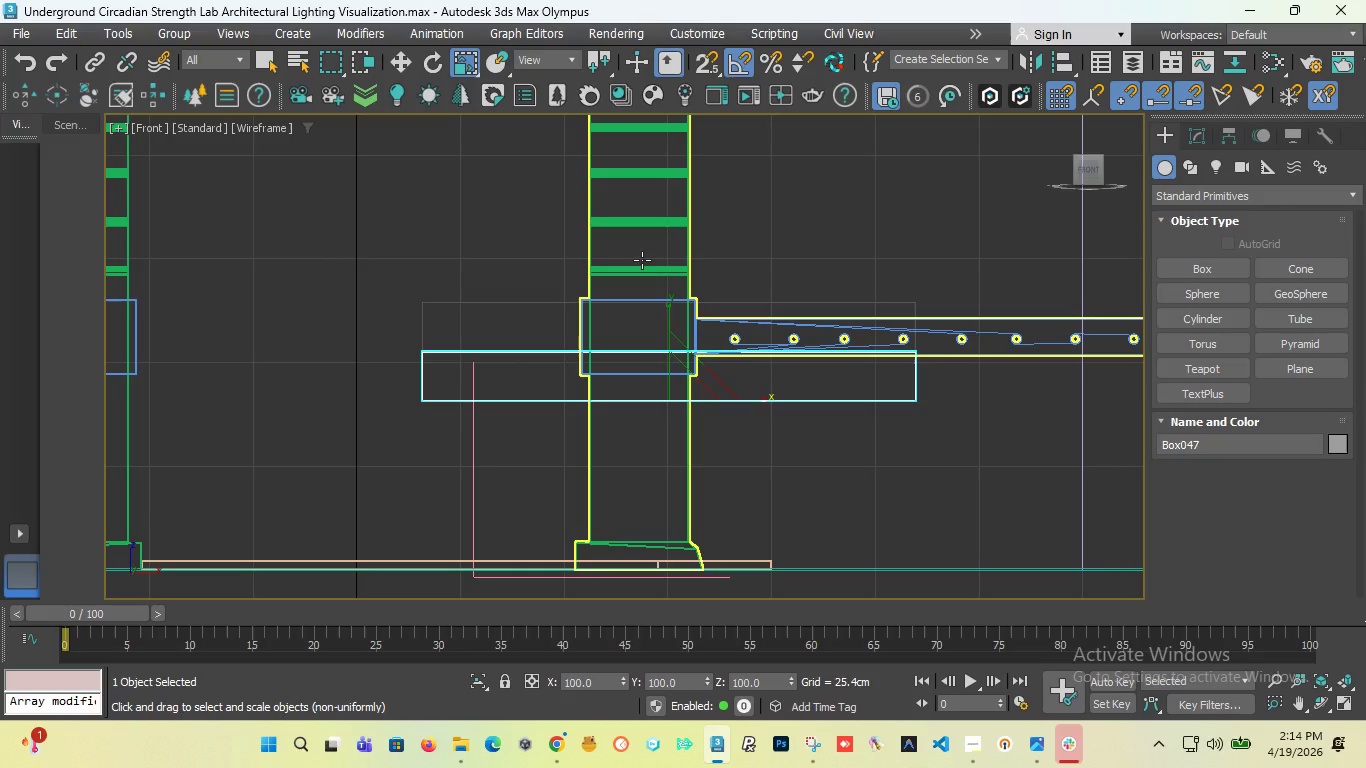 
left_click_drag(start_coordinate=[670, 330], to_coordinate=[665, 486])
 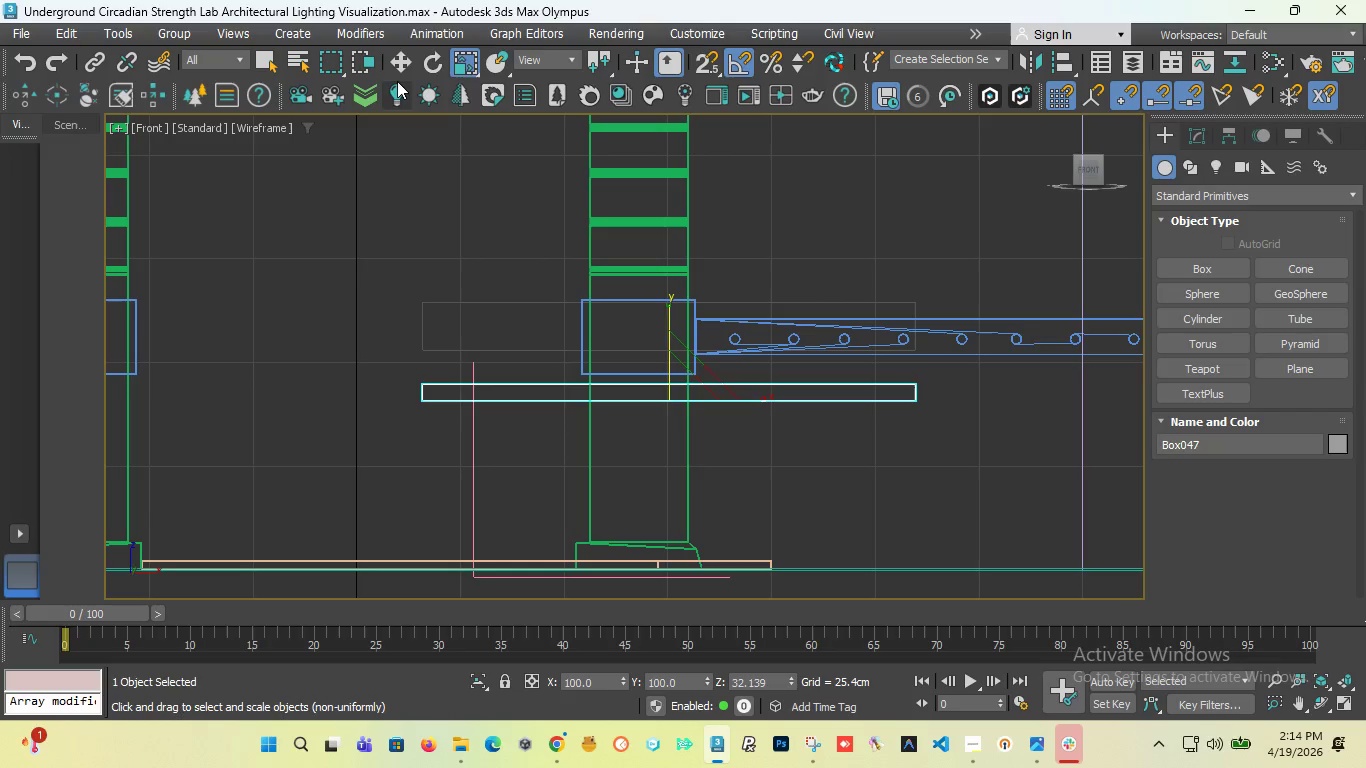 
left_click([408, 62])
 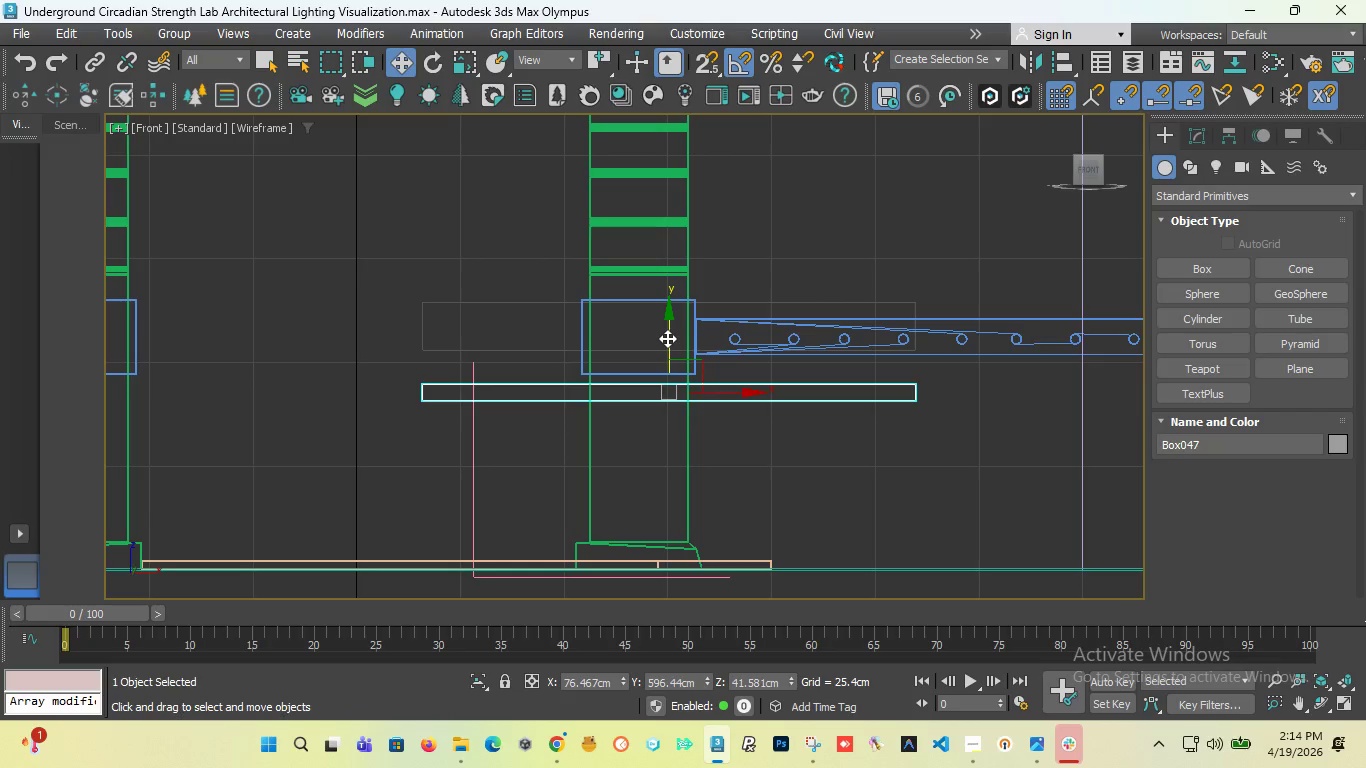 
left_click_drag(start_coordinate=[667, 338], to_coordinate=[666, 312])
 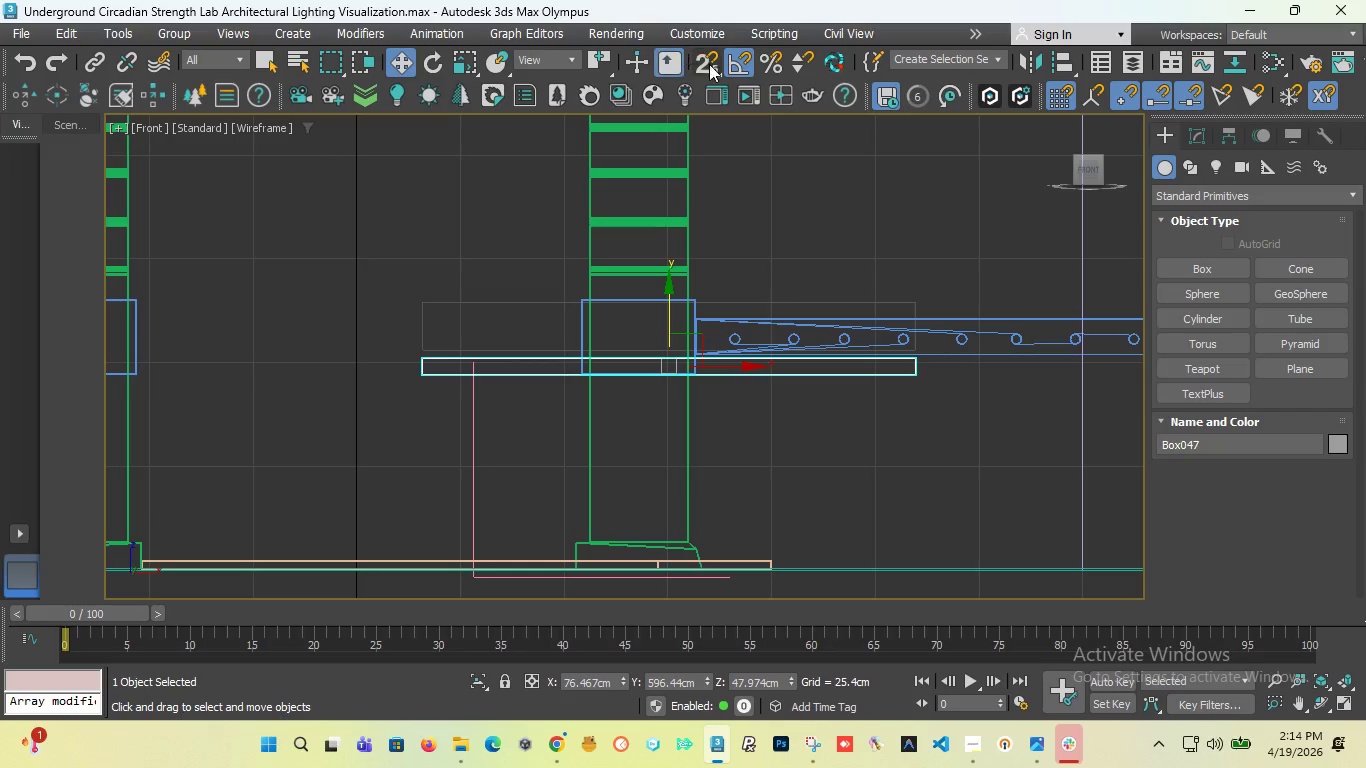 
left_click([709, 74])
 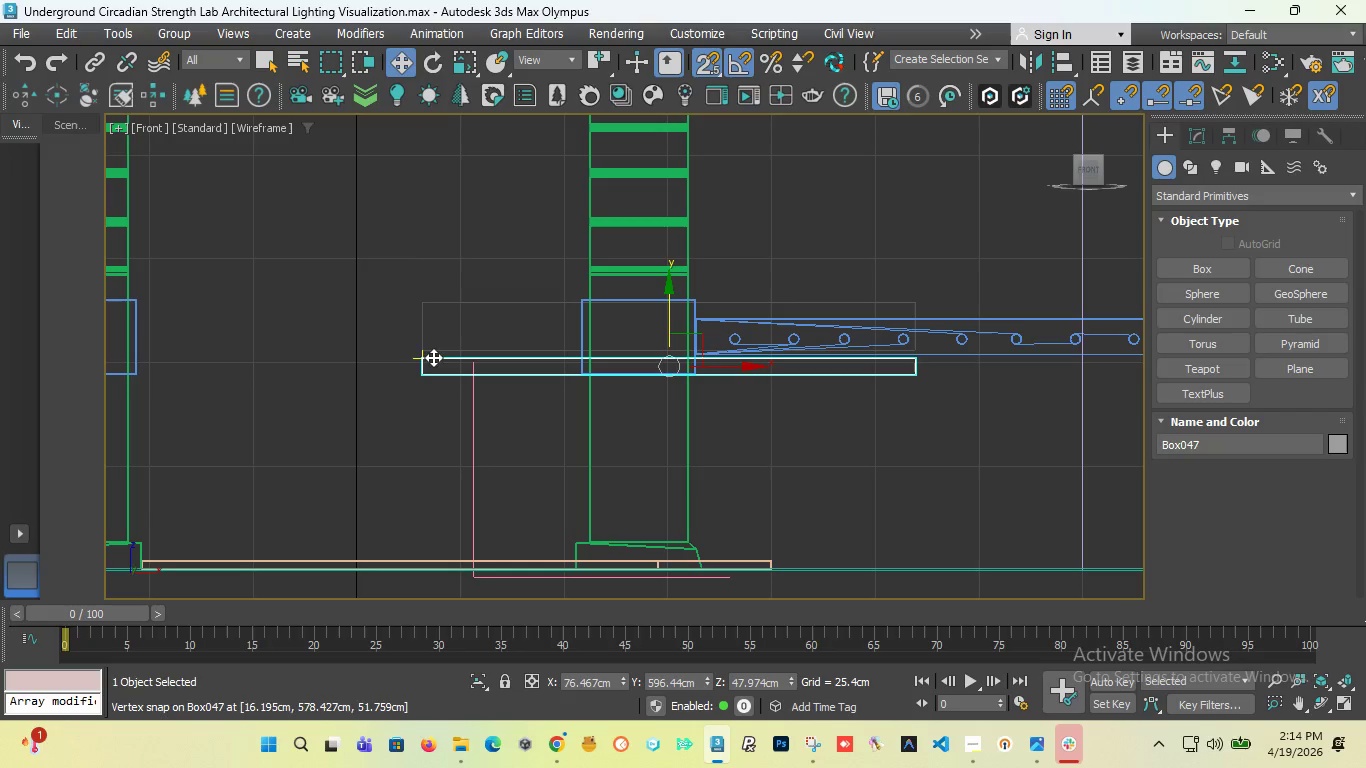 
scroll: coordinate [425, 357], scroll_direction: up, amount: 4.0
 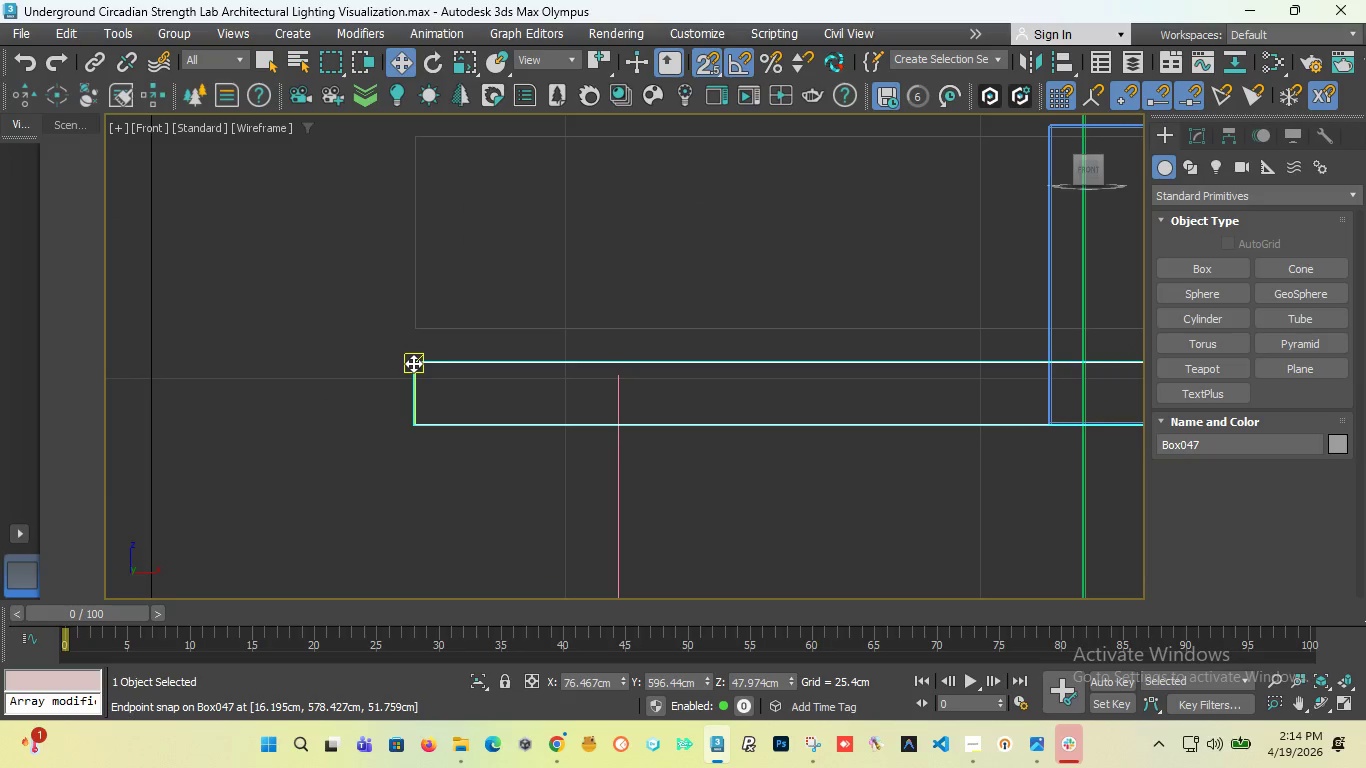 
left_click_drag(start_coordinate=[413, 363], to_coordinate=[419, 335])
 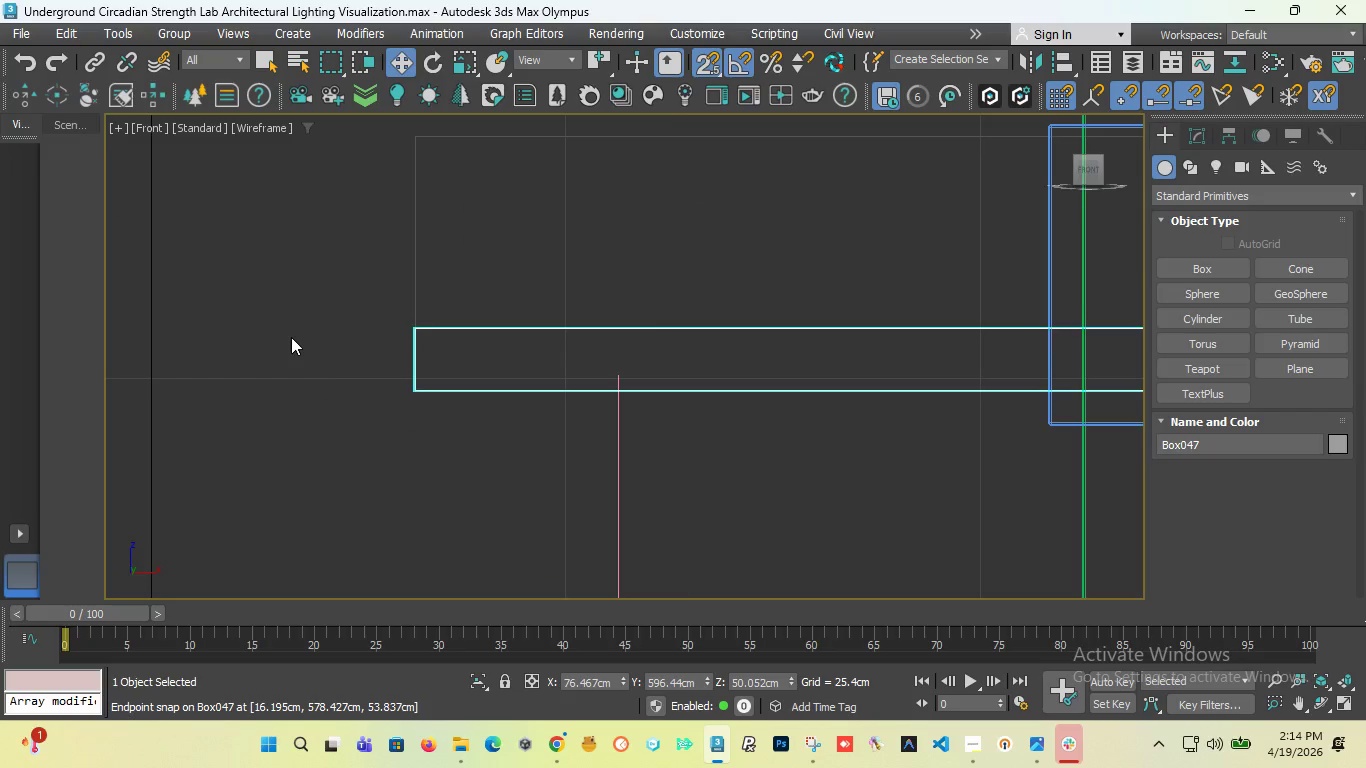 
scroll: coordinate [291, 338], scroll_direction: down, amount: 4.0
 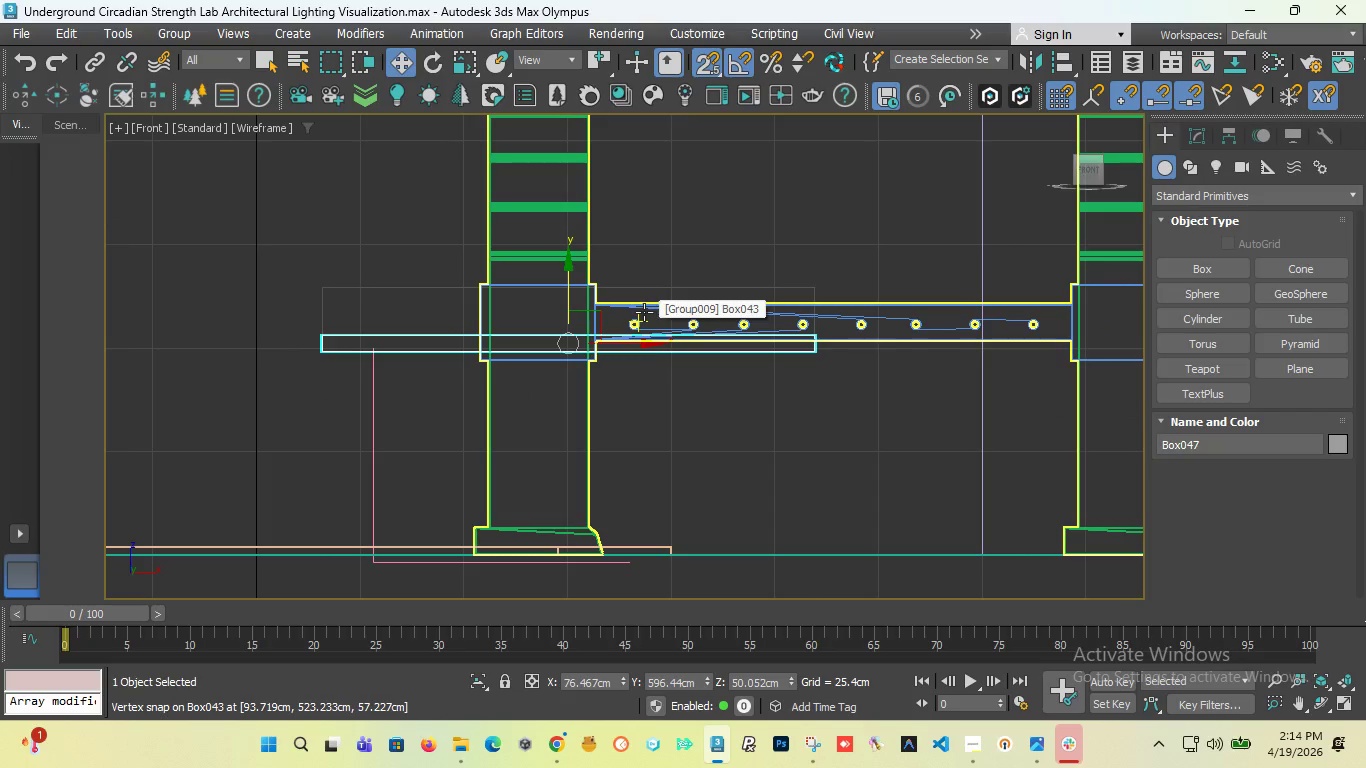 
wait(8.04)
 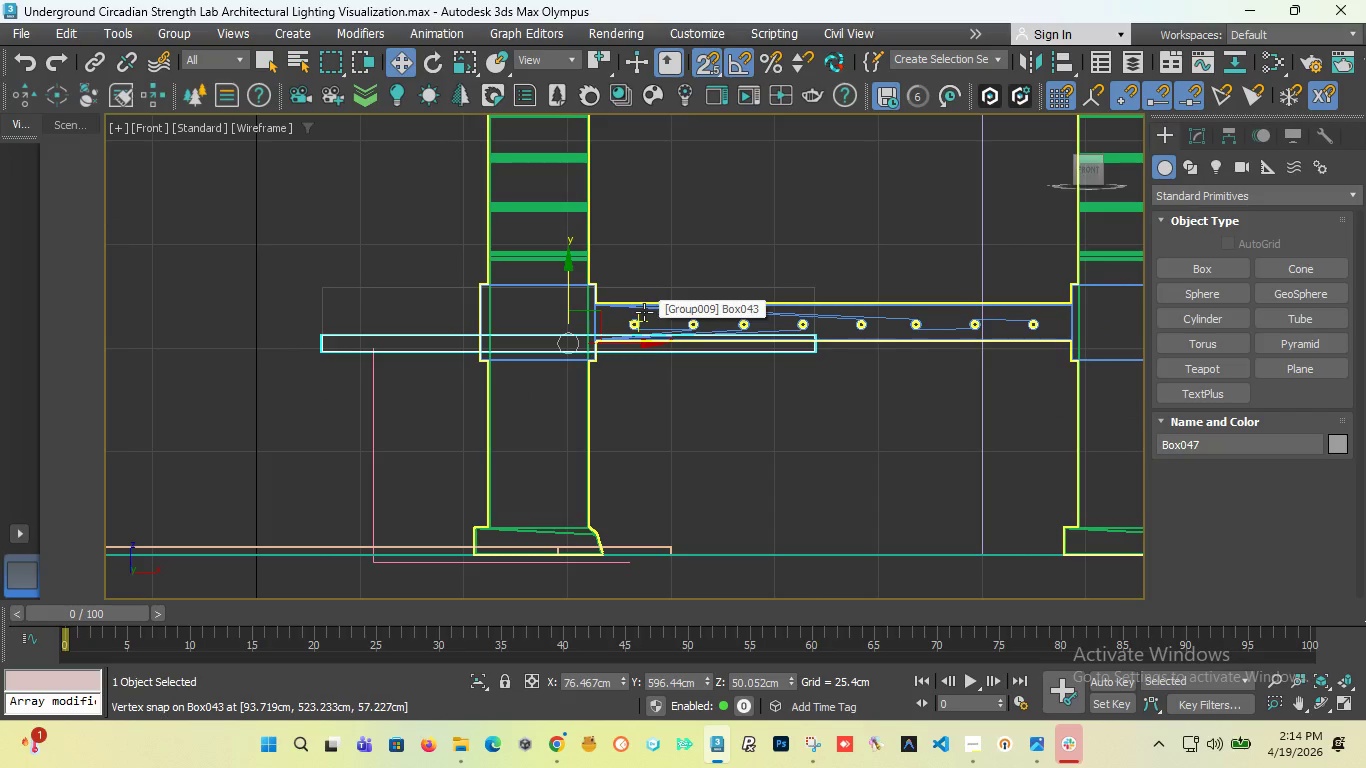 
hold_key(key=ShiftLeft, duration=1.3)
left_click_drag(start_coordinate=[567, 300], to_coordinate=[557, 383])
 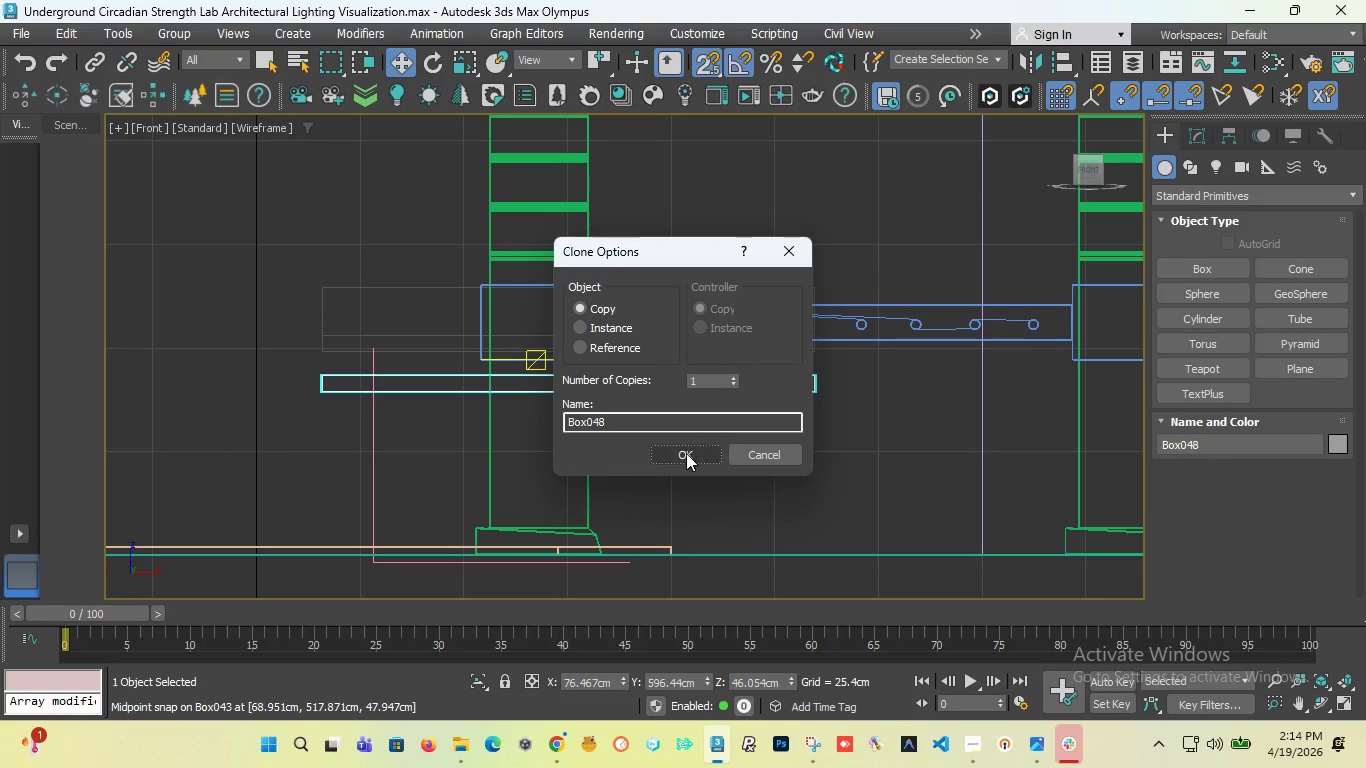 
left_click([686, 453])
 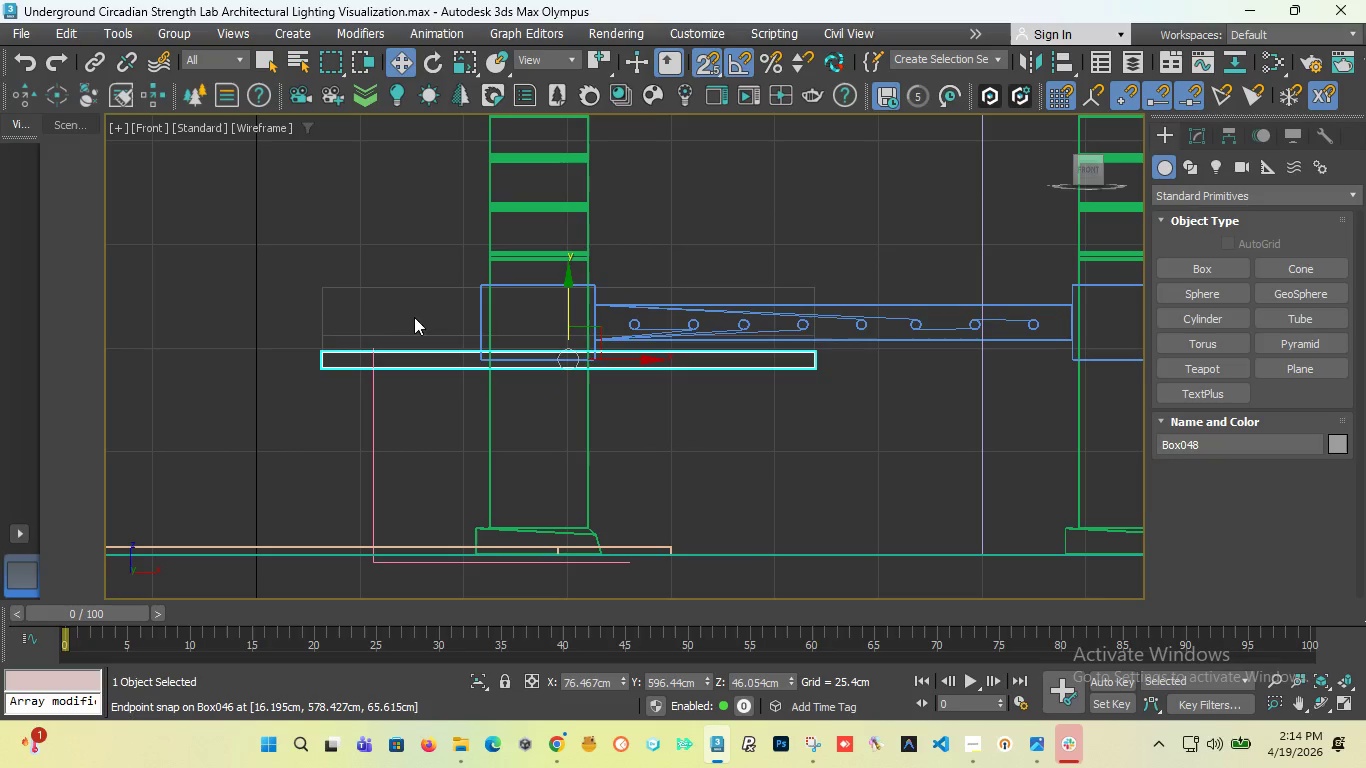 
scroll: coordinate [303, 370], scroll_direction: up, amount: 11.0
 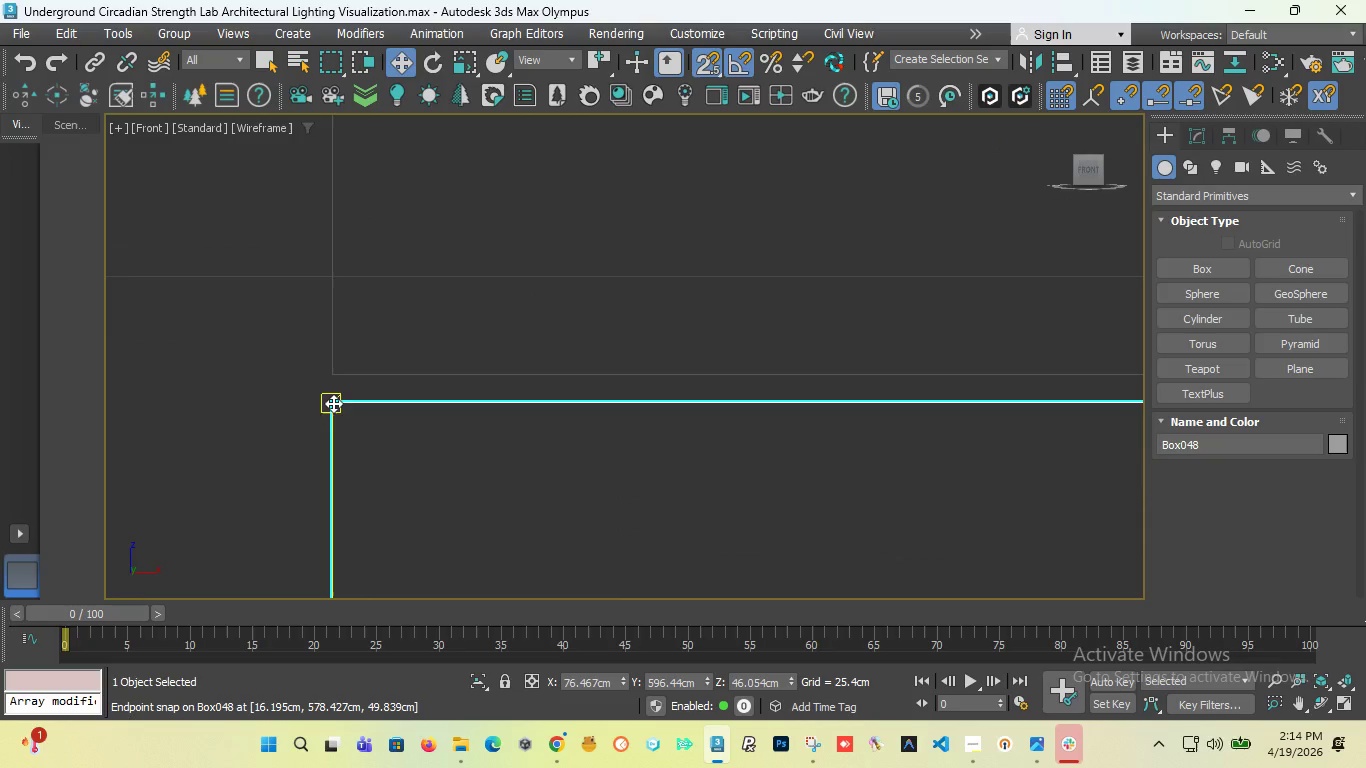 
left_click_drag(start_coordinate=[333, 403], to_coordinate=[334, 388])
 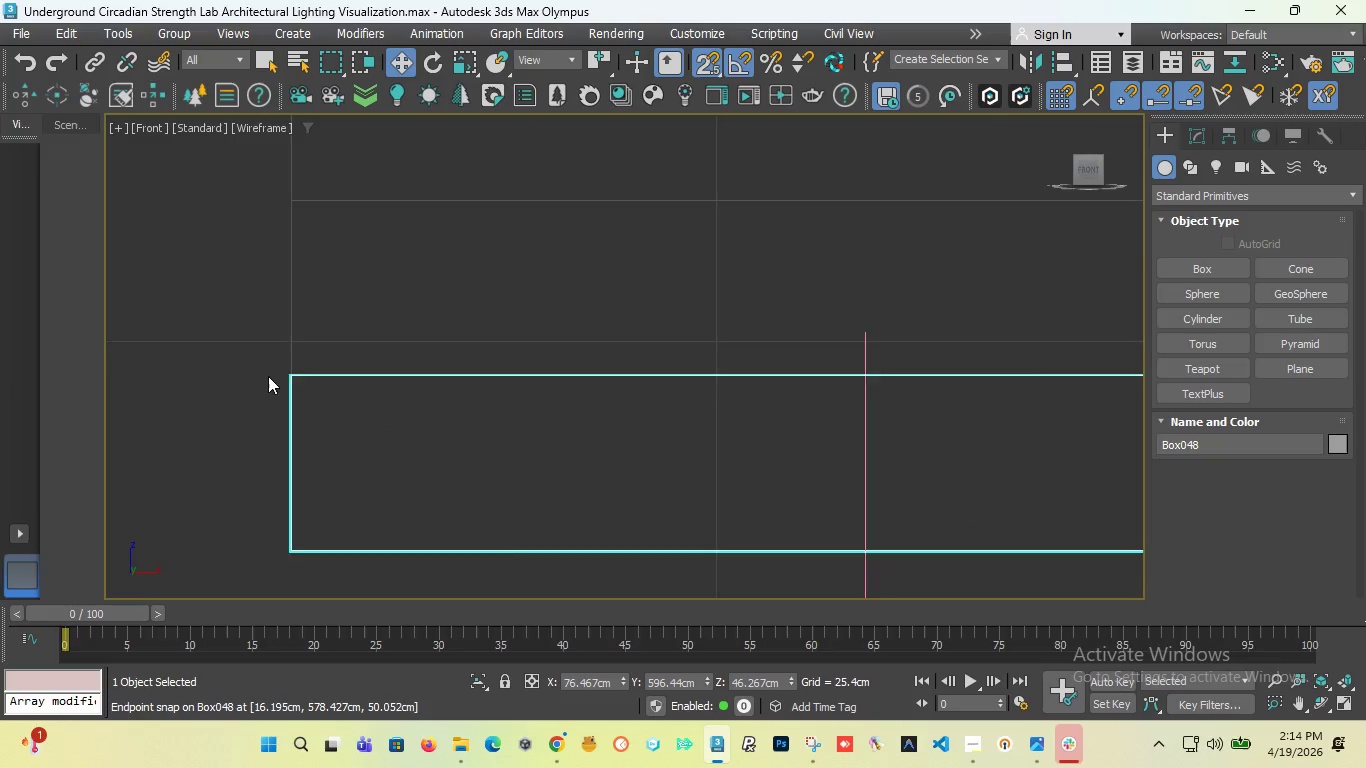 
scroll: coordinate [457, 320], scroll_direction: down, amount: 12.0
 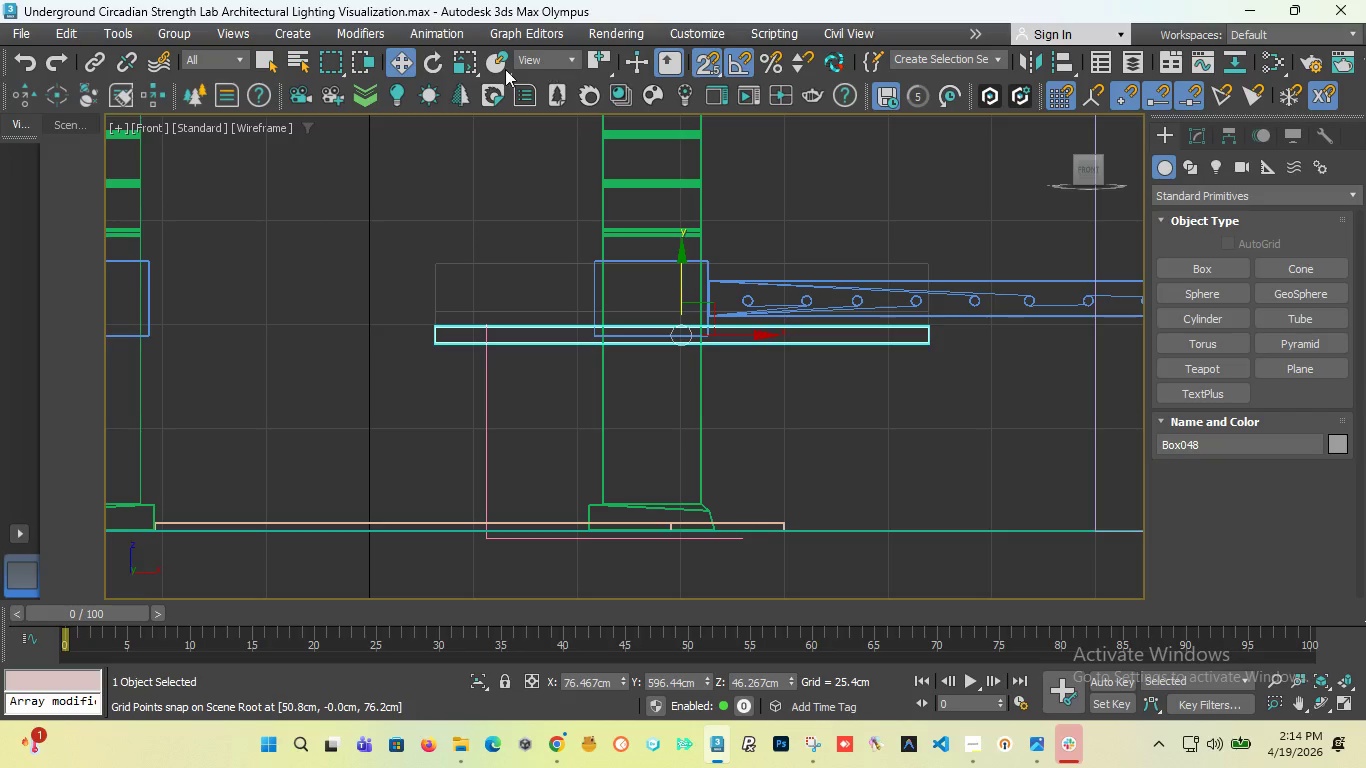 
left_click([462, 64])
 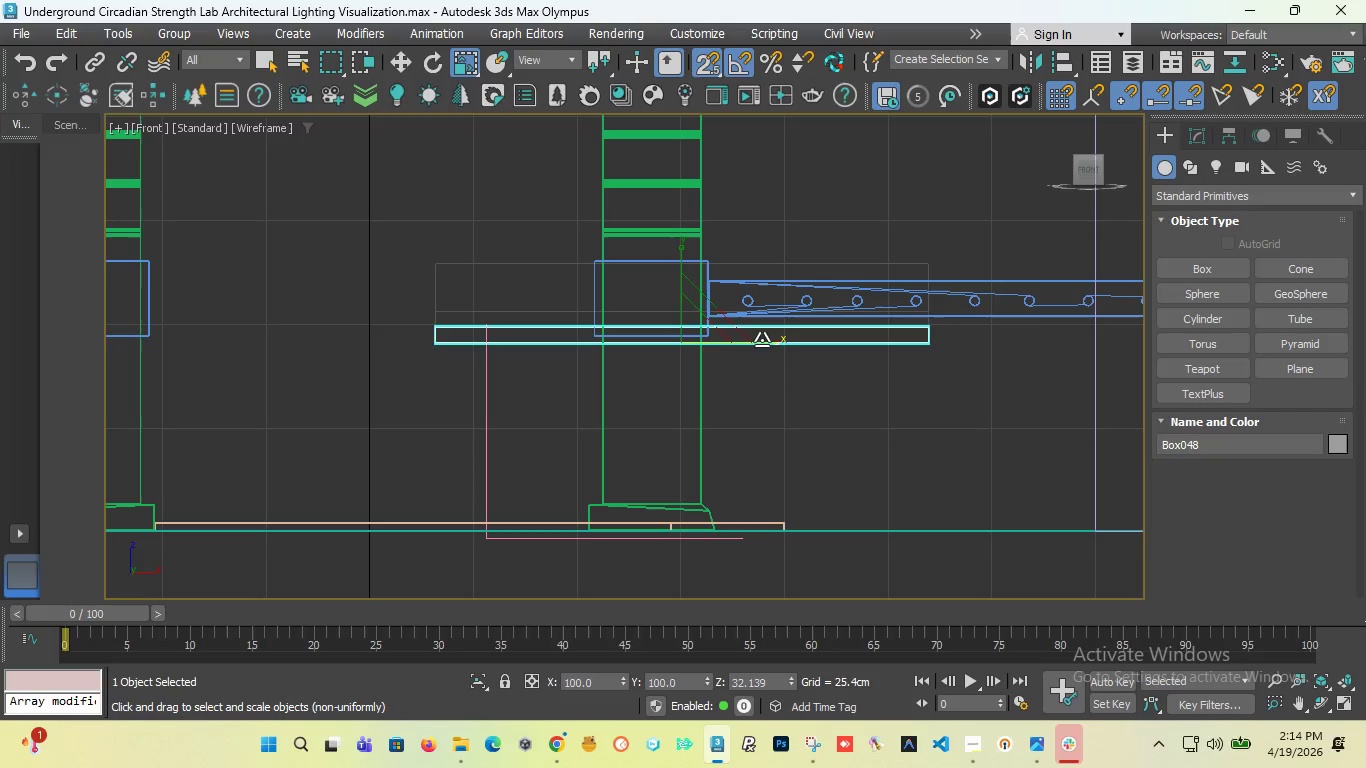 
left_click_drag(start_coordinate=[762, 340], to_coordinate=[1211, 341])
 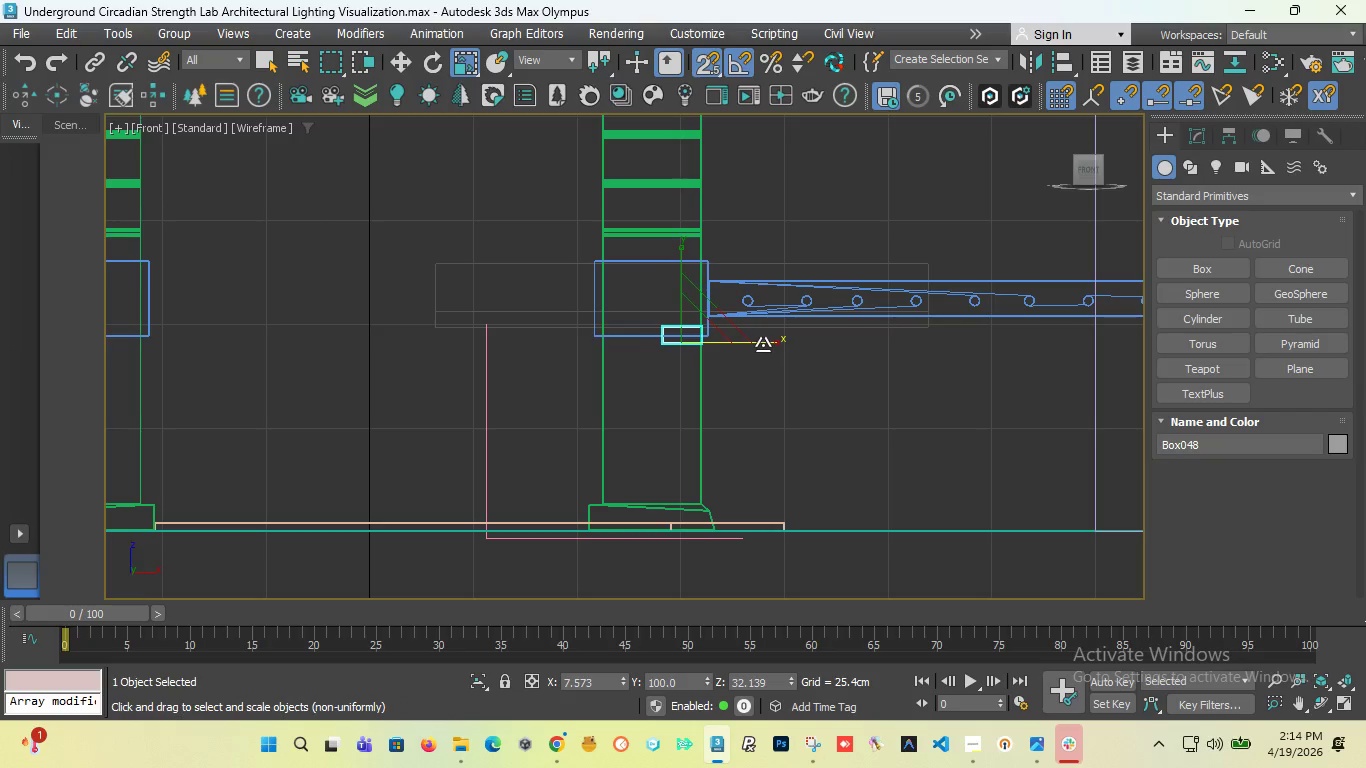 
left_click_drag(start_coordinate=[763, 345], to_coordinate=[734, 347])
 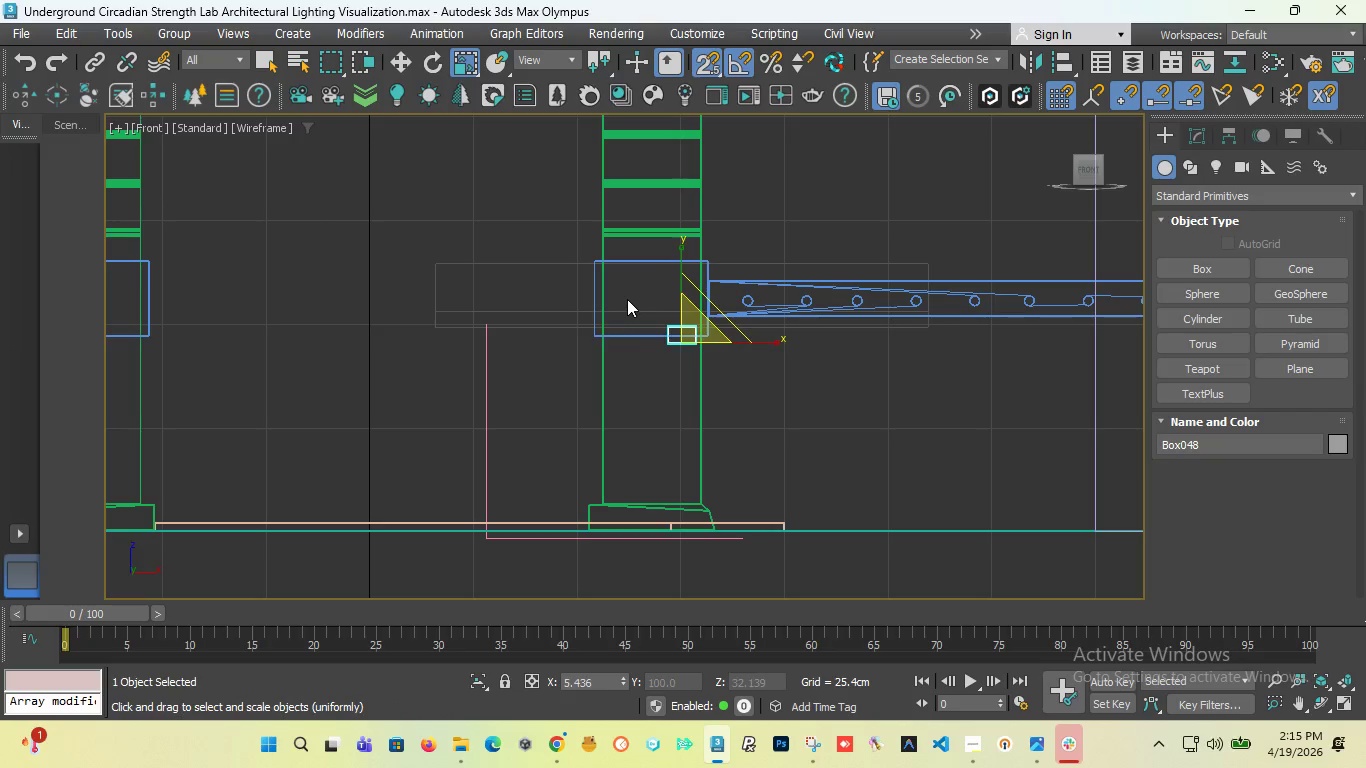 
key(W)
 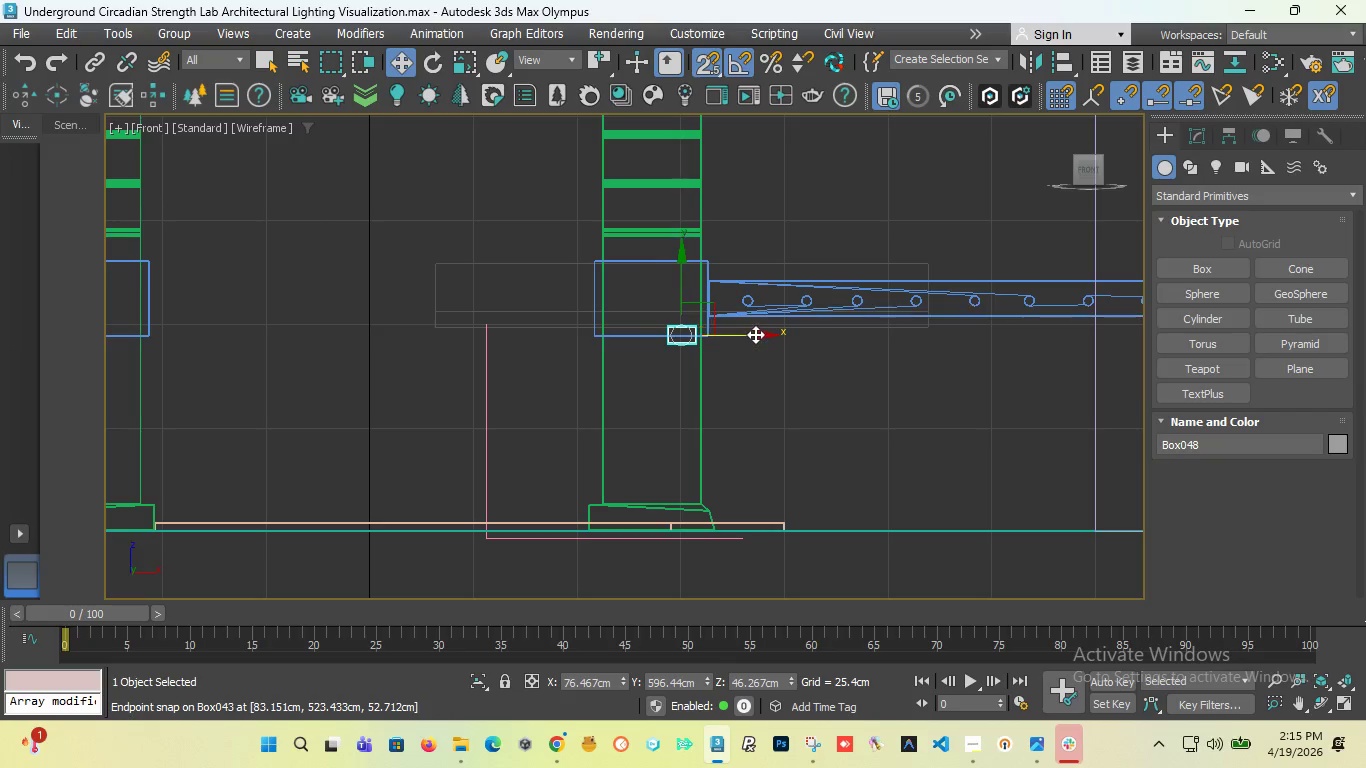 
left_click_drag(start_coordinate=[755, 334], to_coordinate=[450, 334])
 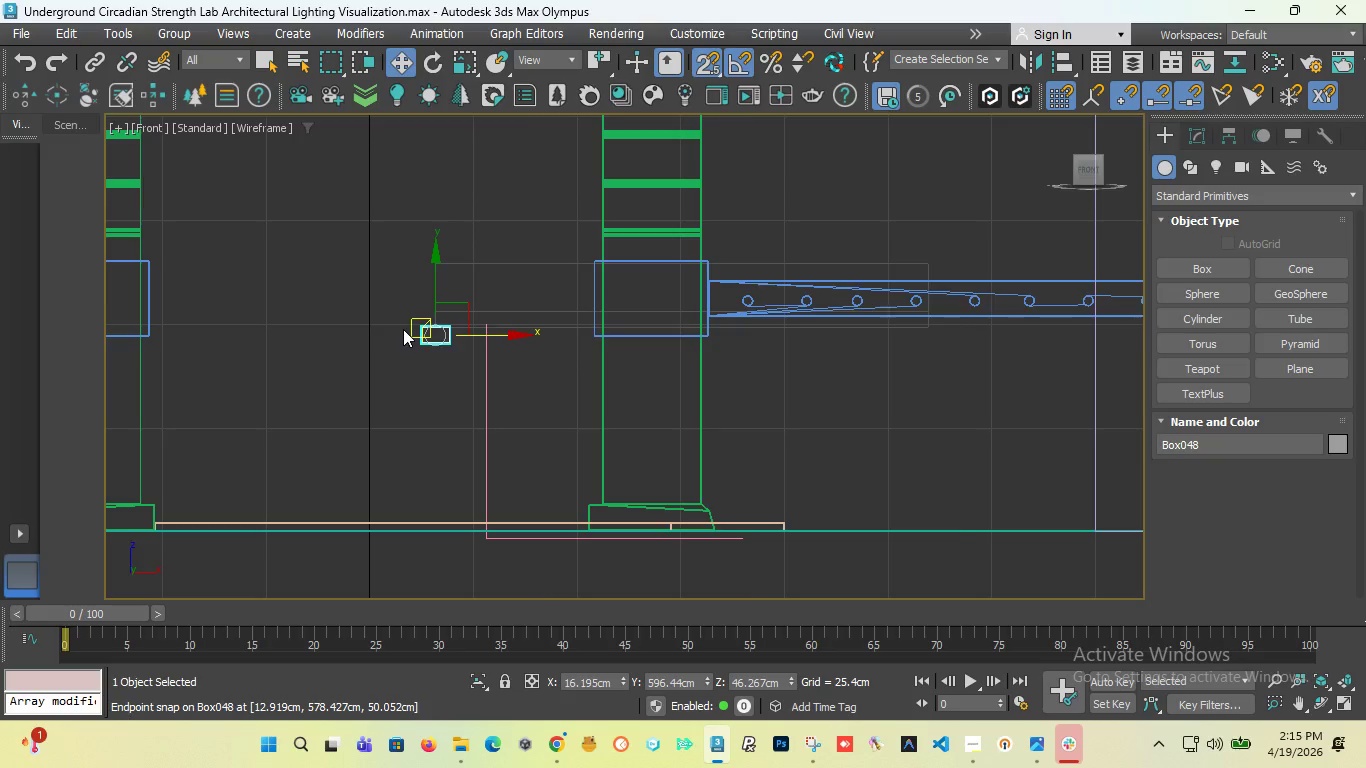 
scroll: coordinate [430, 331], scroll_direction: up, amount: 4.0
 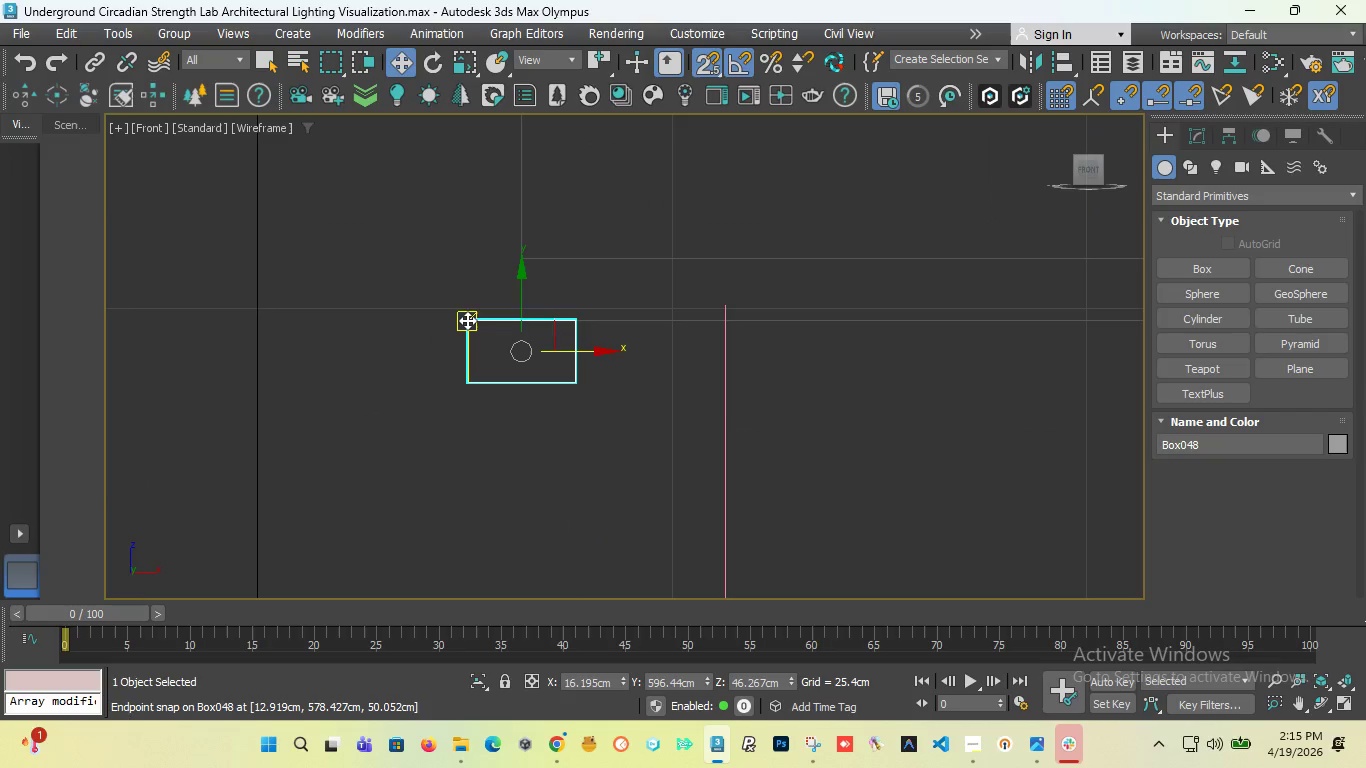 
left_click_drag(start_coordinate=[467, 320], to_coordinate=[518, 329])
 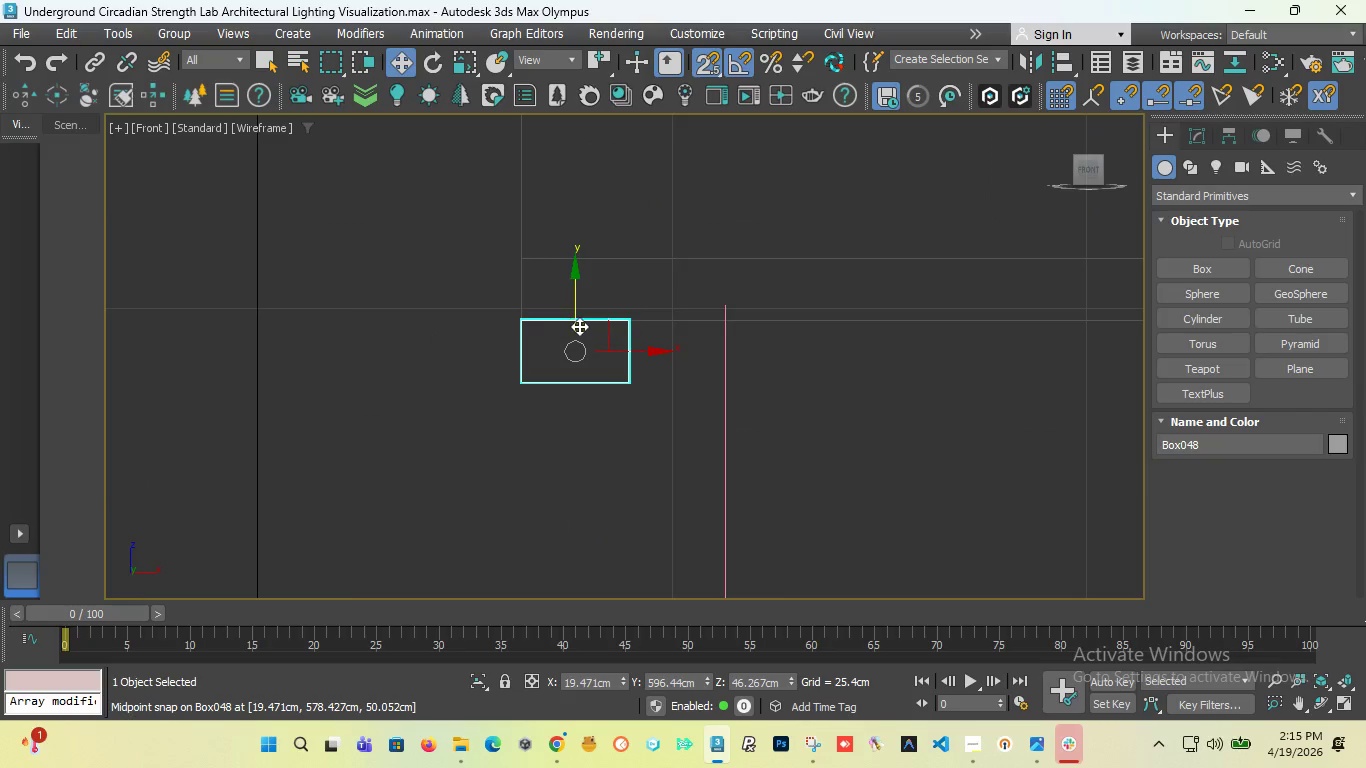 
scroll: coordinate [592, 326], scroll_direction: down, amount: 5.0
 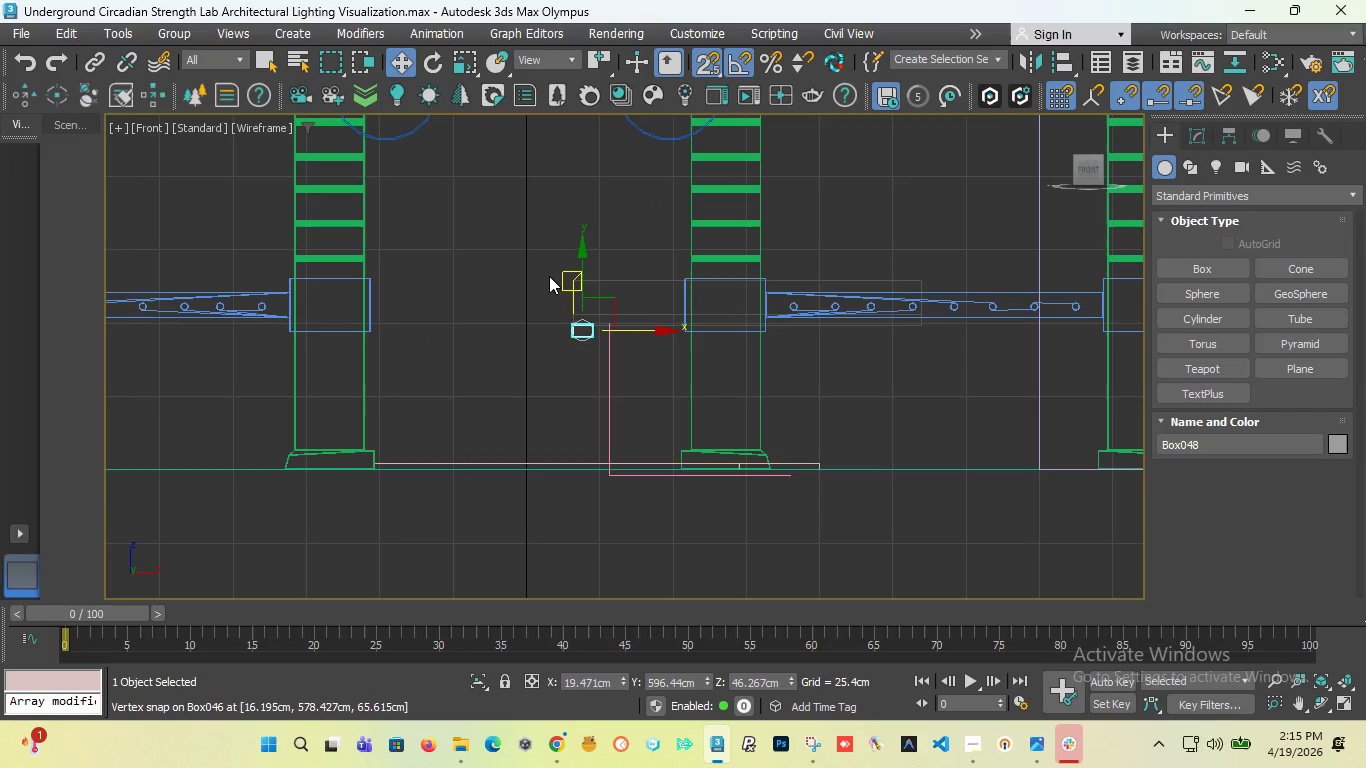 
wait(8.6)
 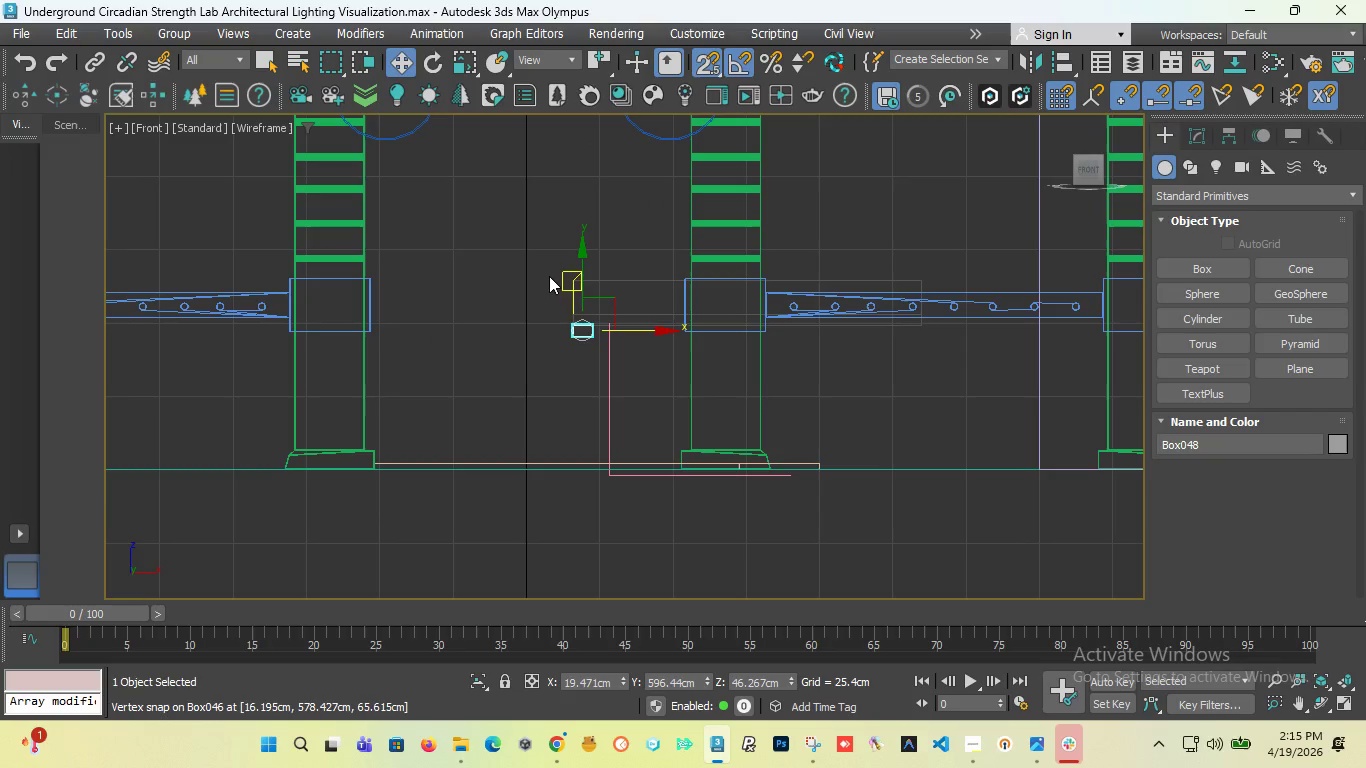 
right_click([578, 331])
 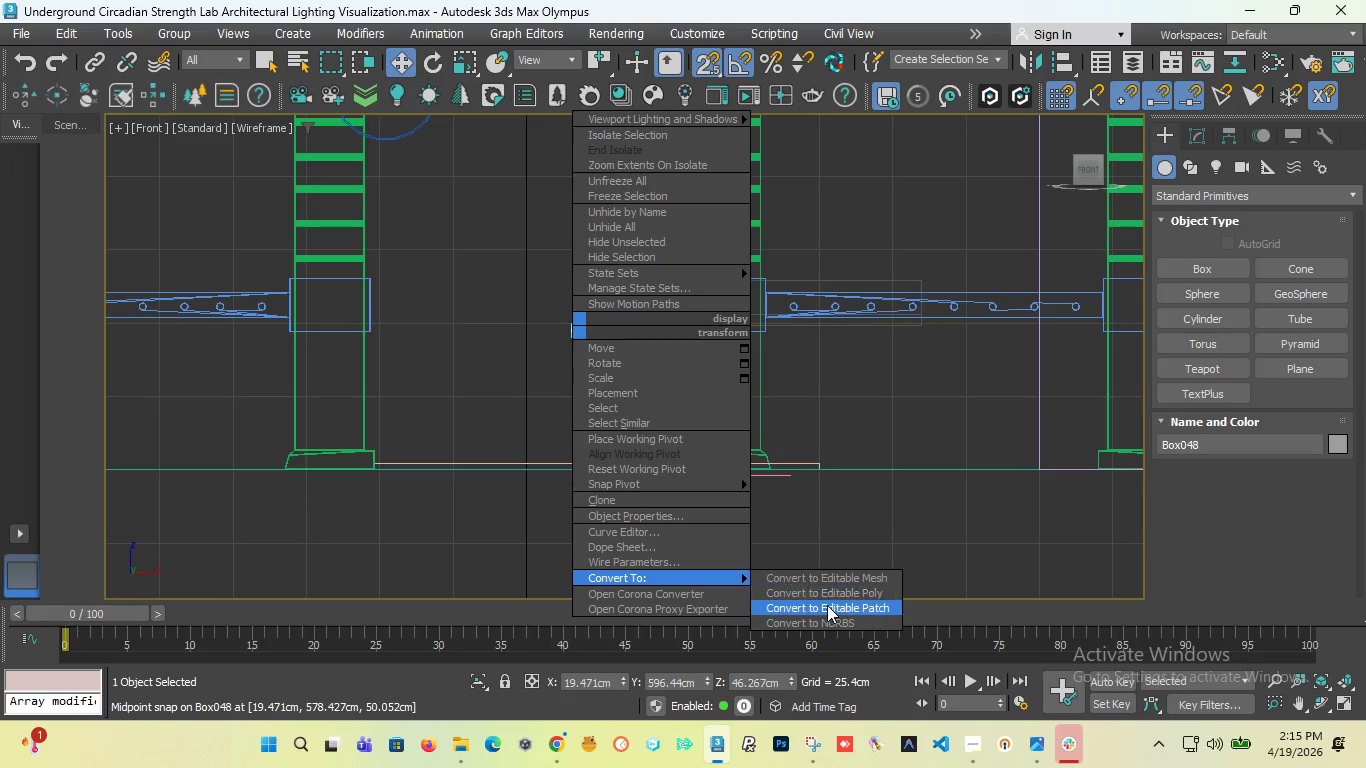 
left_click([834, 592])
 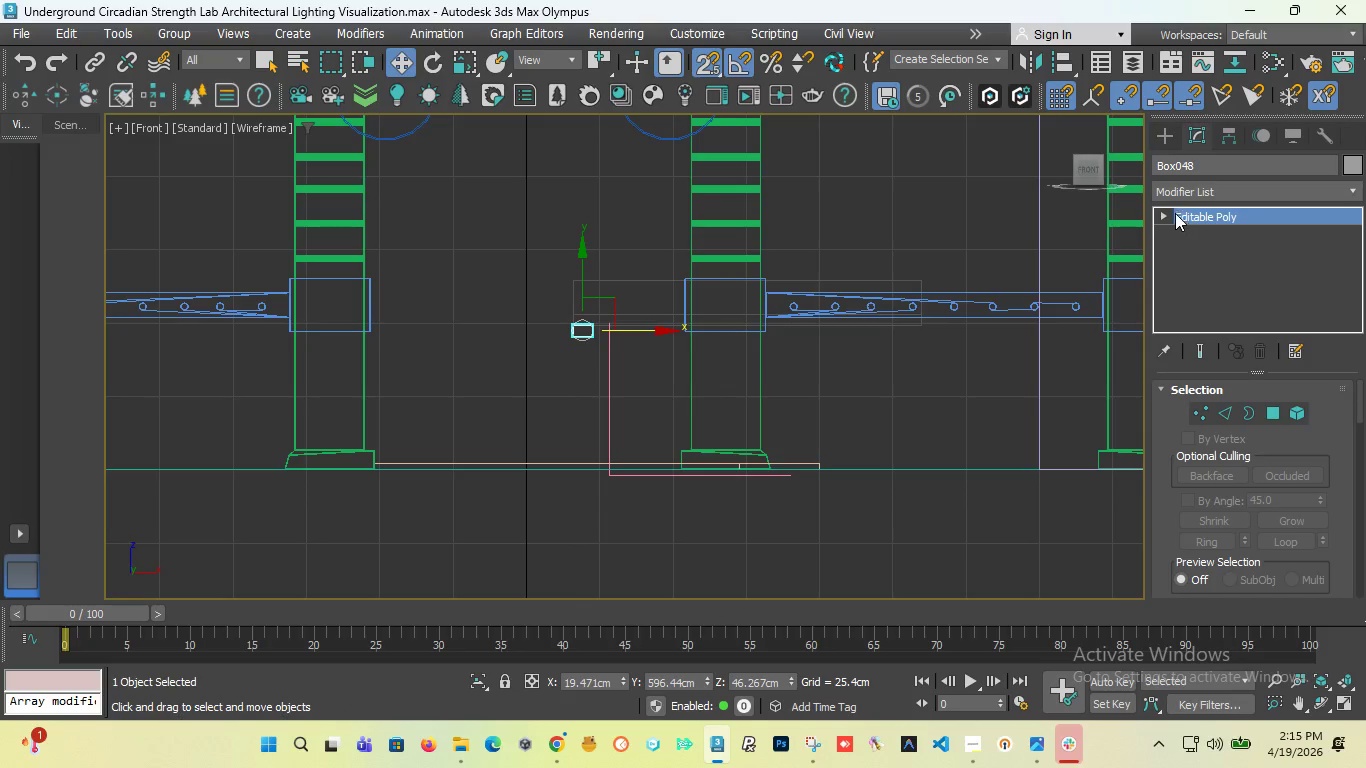 
left_click([1165, 213])
 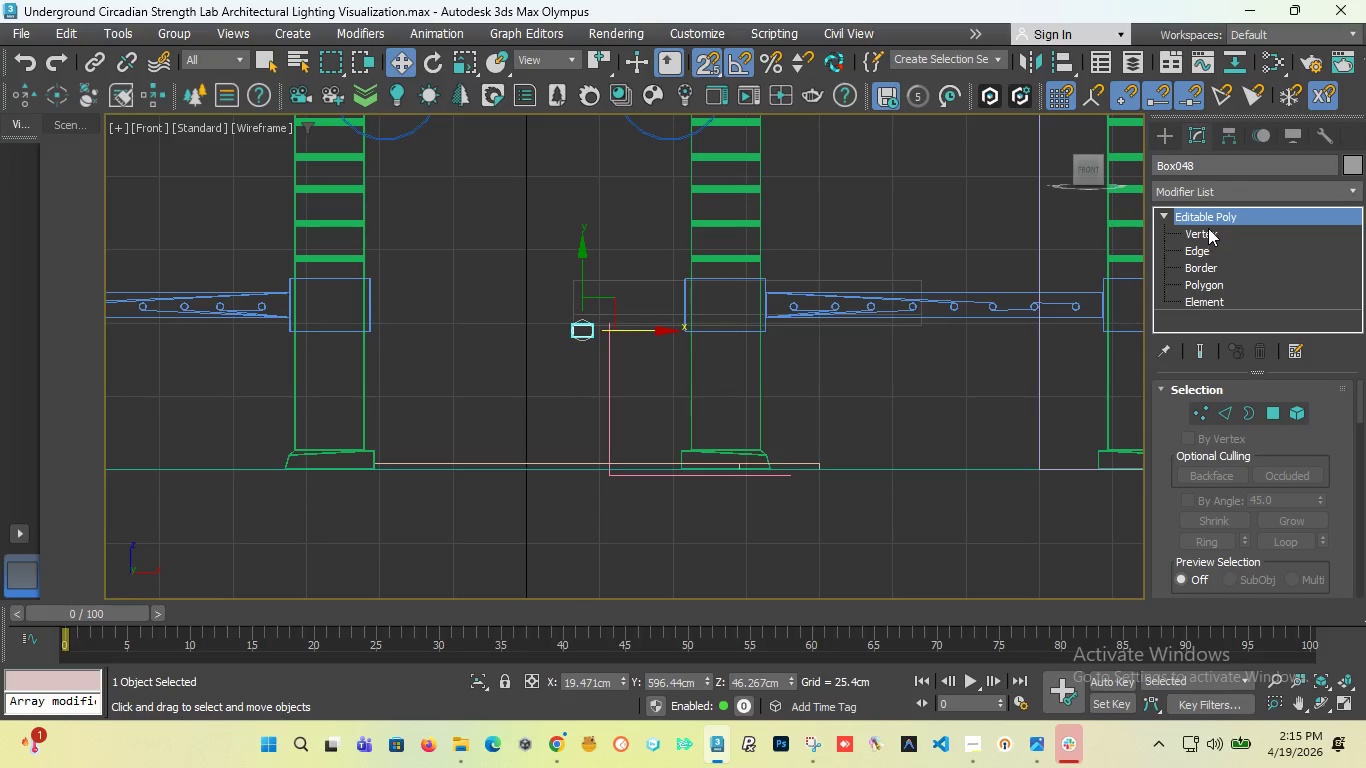 
left_click([1207, 229])
 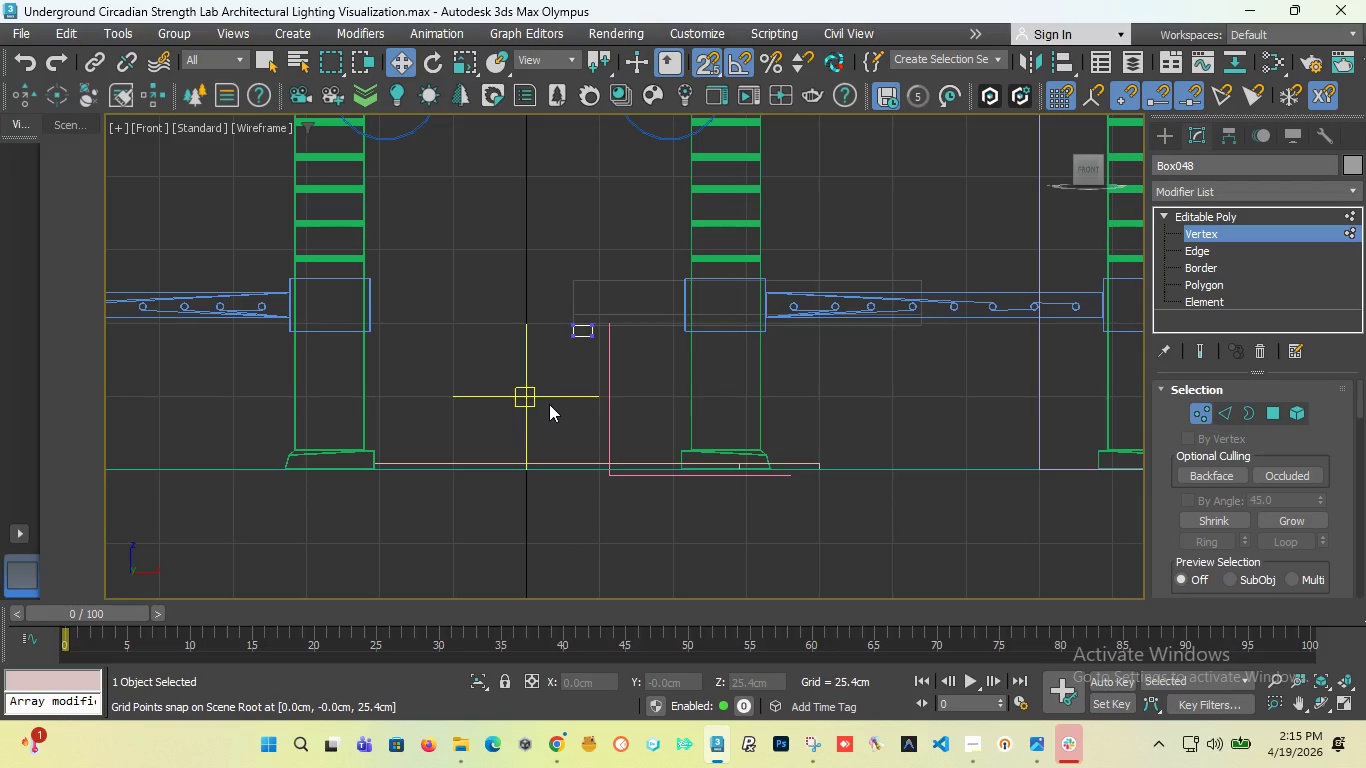 
scroll: coordinate [578, 339], scroll_direction: up, amount: 4.0
 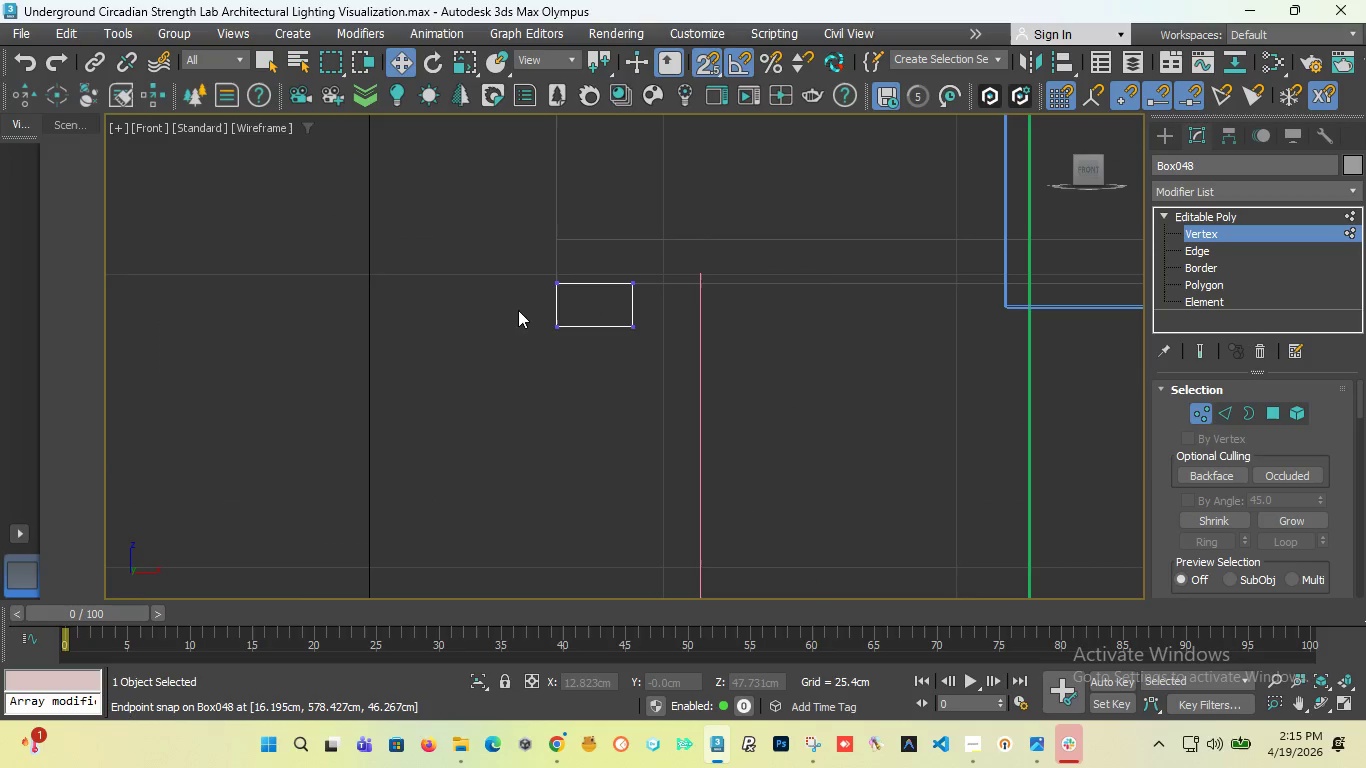 
left_click_drag(start_coordinate=[518, 310], to_coordinate=[789, 371])
 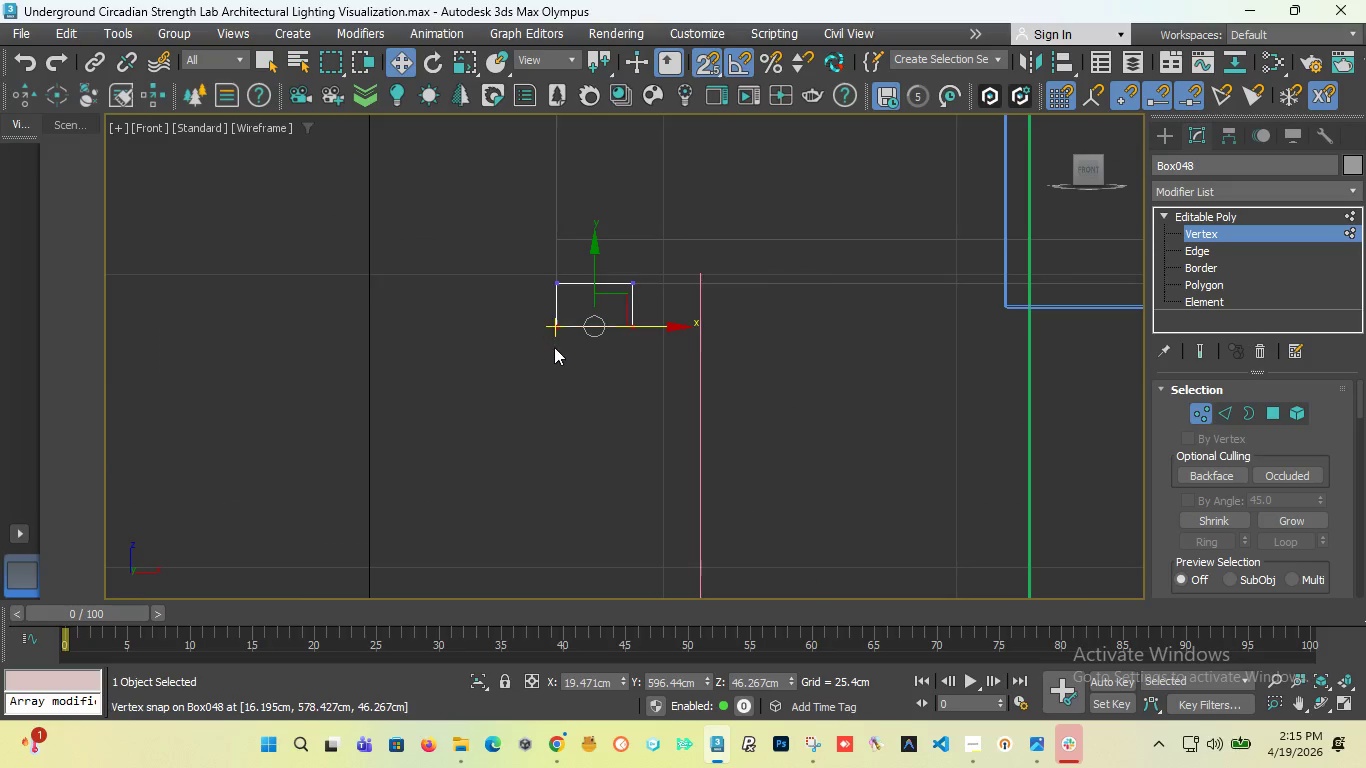 
scroll: coordinate [554, 347], scroll_direction: down, amount: 3.0
 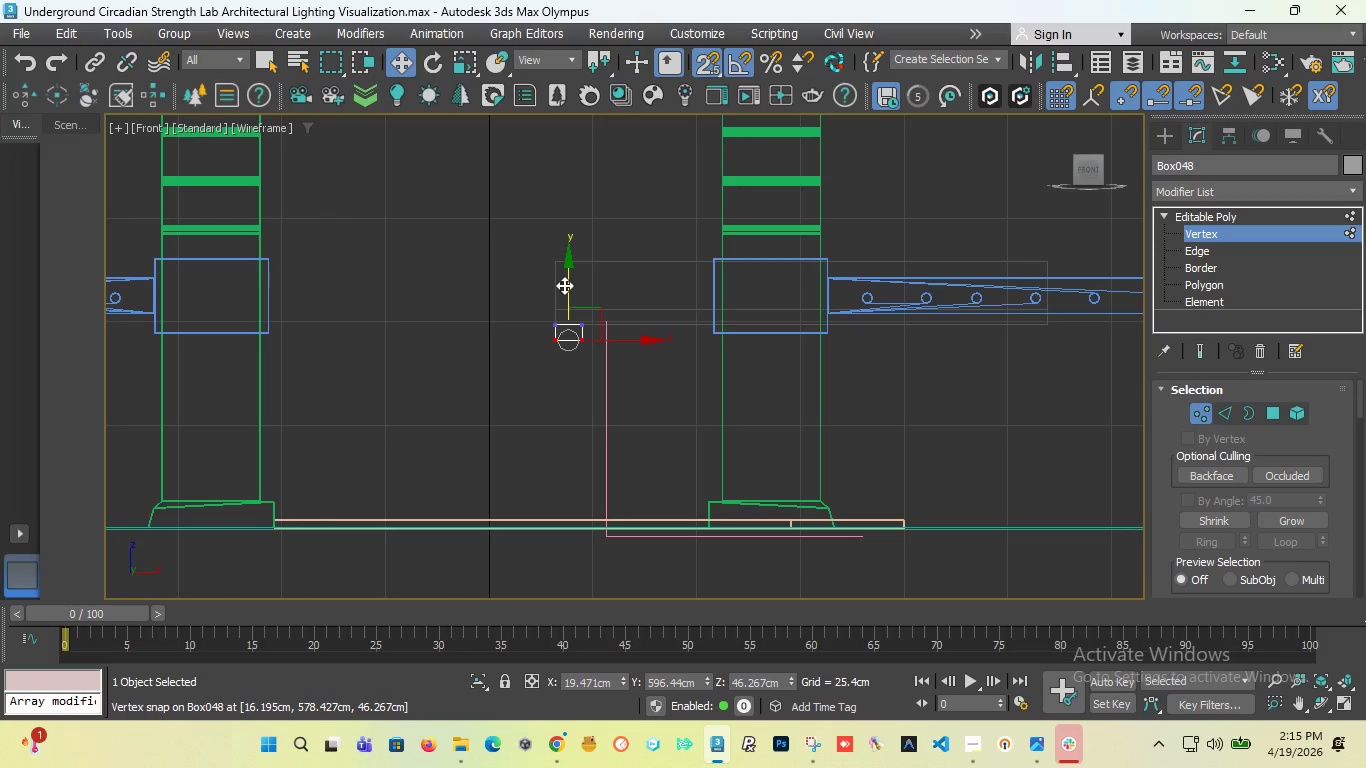 
left_click_drag(start_coordinate=[564, 285], to_coordinate=[705, 522])
 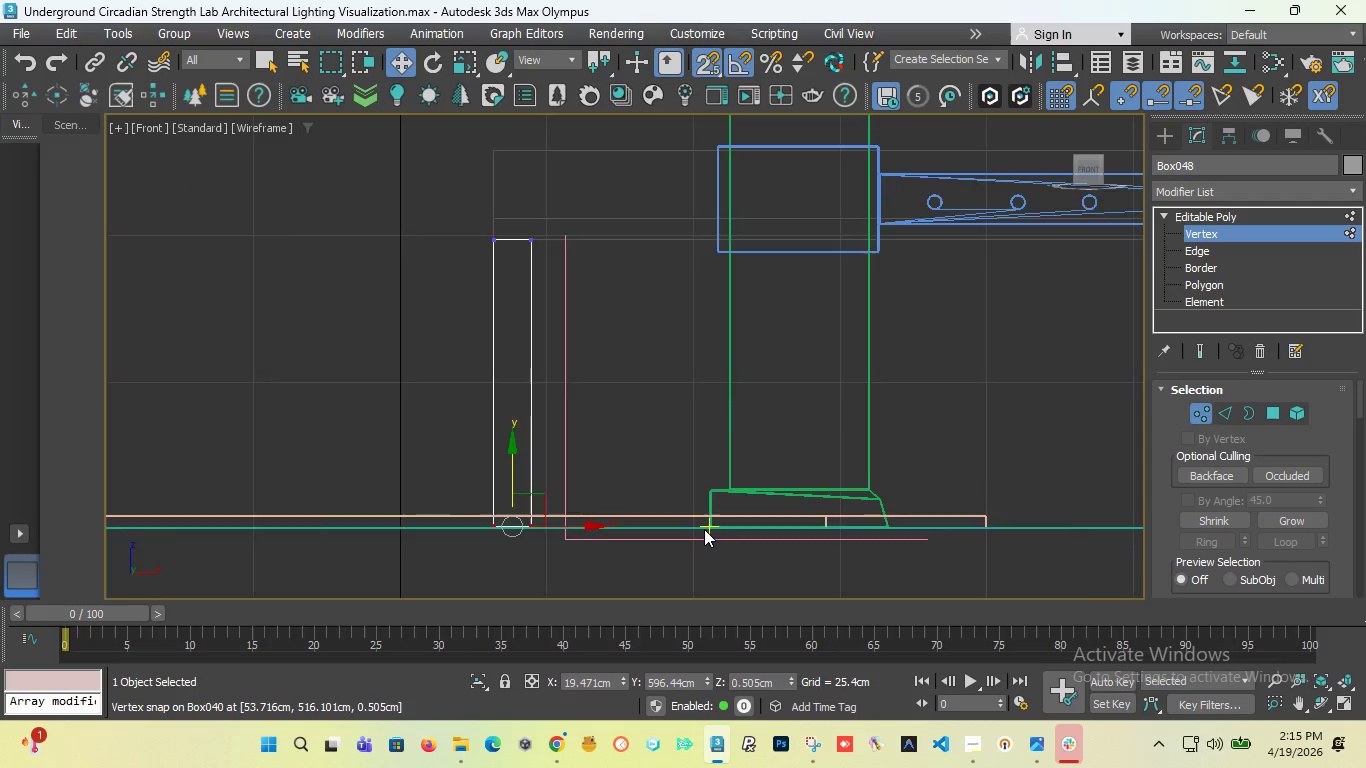 
scroll: coordinate [711, 513], scroll_direction: up, amount: 7.0
 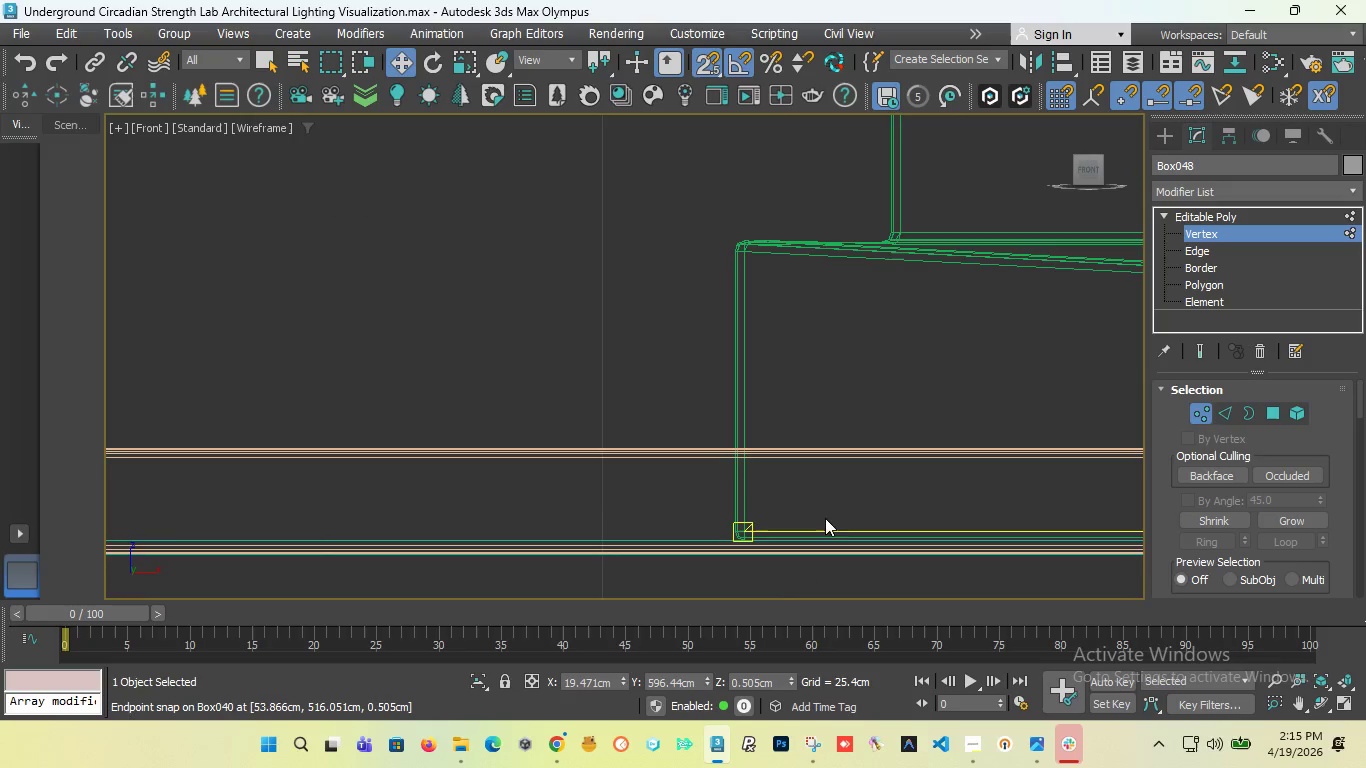 
scroll: coordinate [842, 513], scroll_direction: down, amount: 6.0
 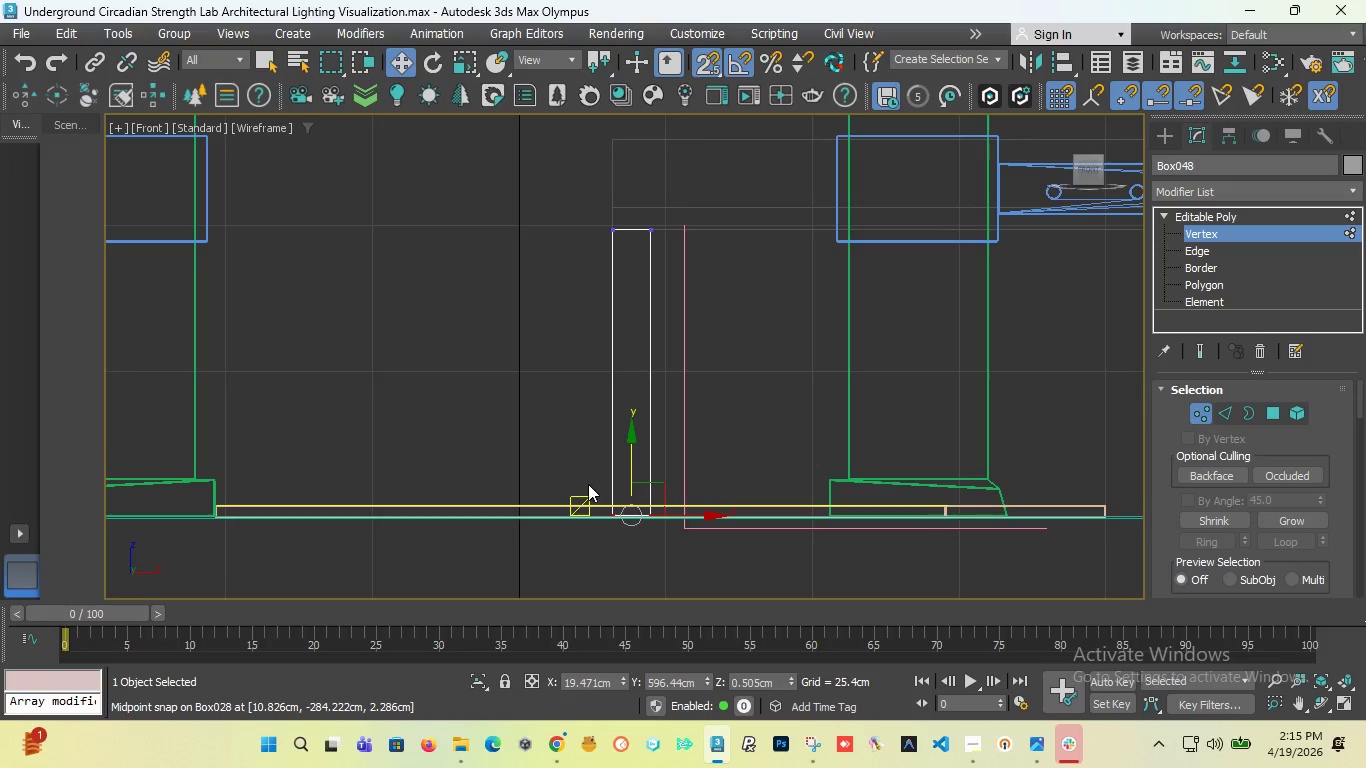 
scroll: coordinate [609, 396], scroll_direction: up, amount: 8.0
 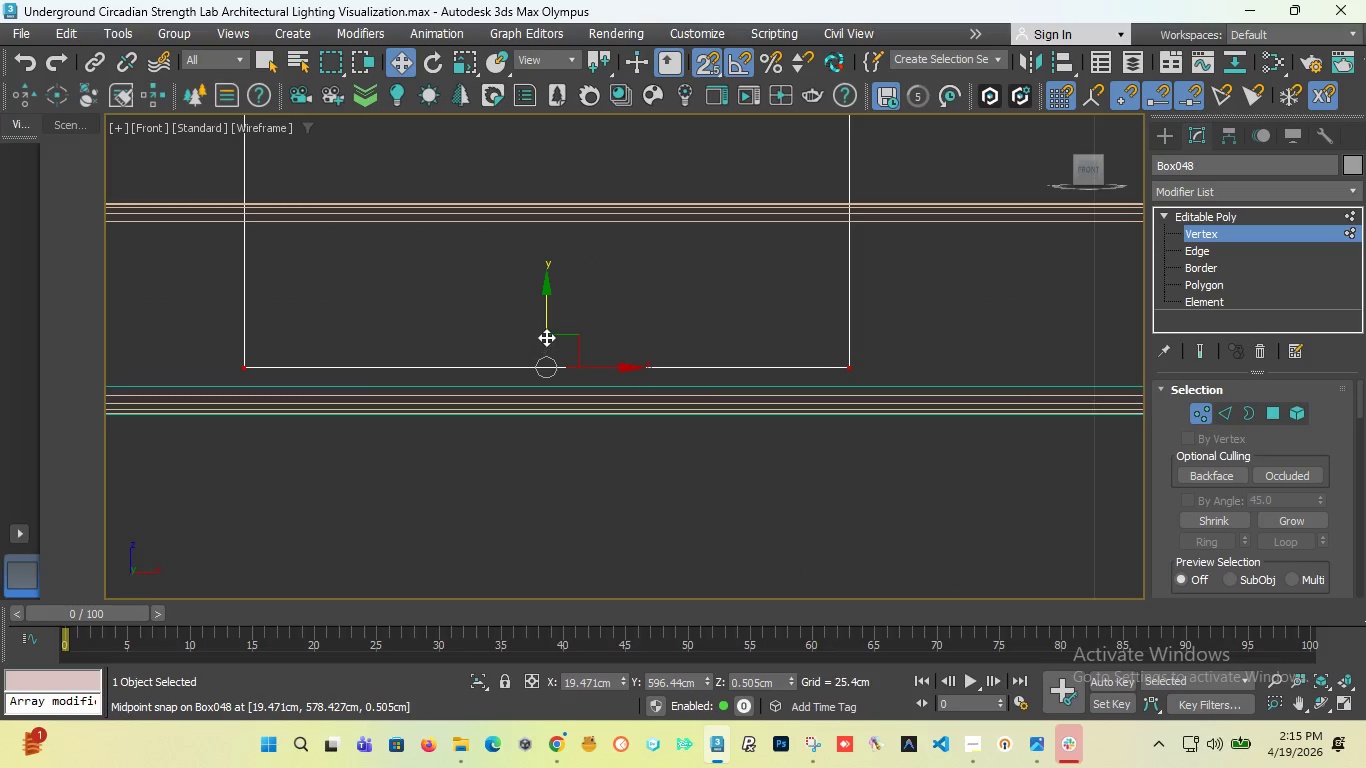 
left_click_drag(start_coordinate=[547, 336], to_coordinate=[196, 364])
 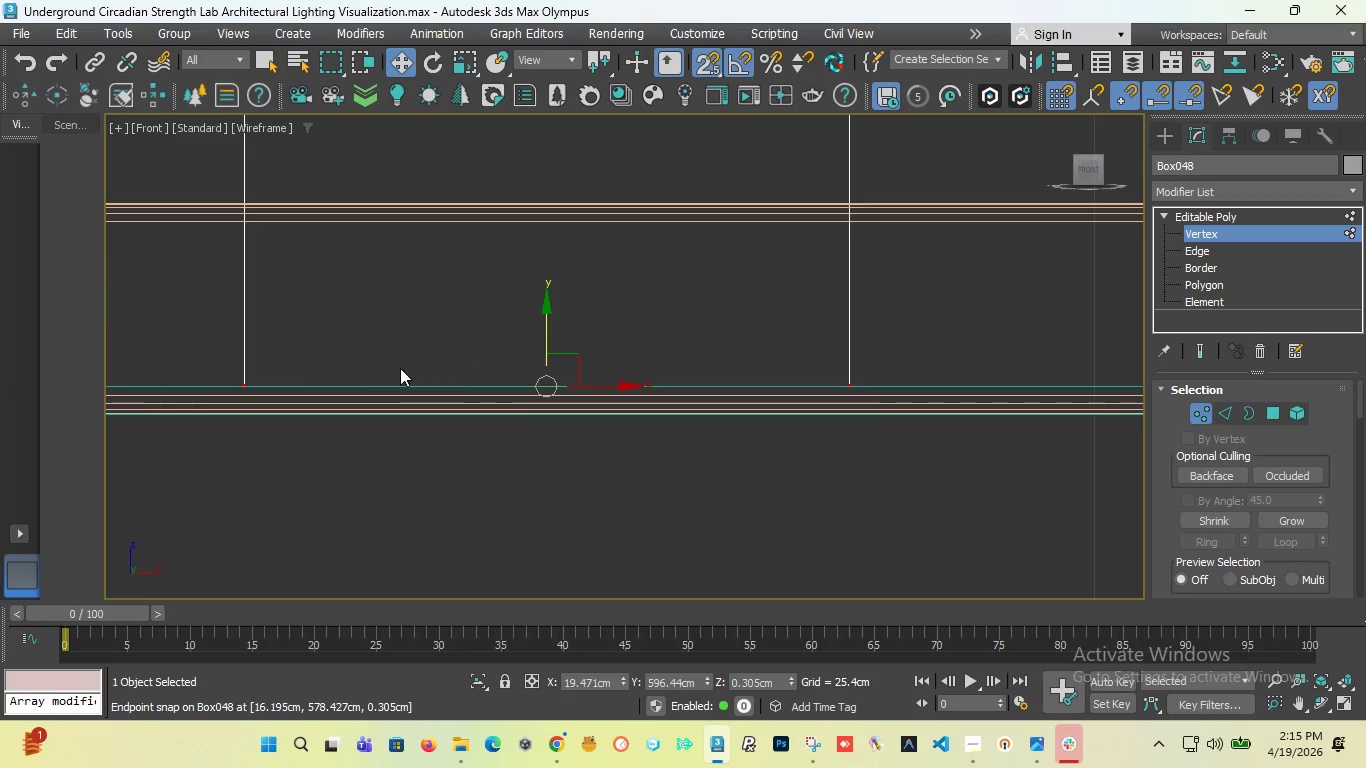 
scroll: coordinate [571, 280], scroll_direction: down, amount: 11.0
 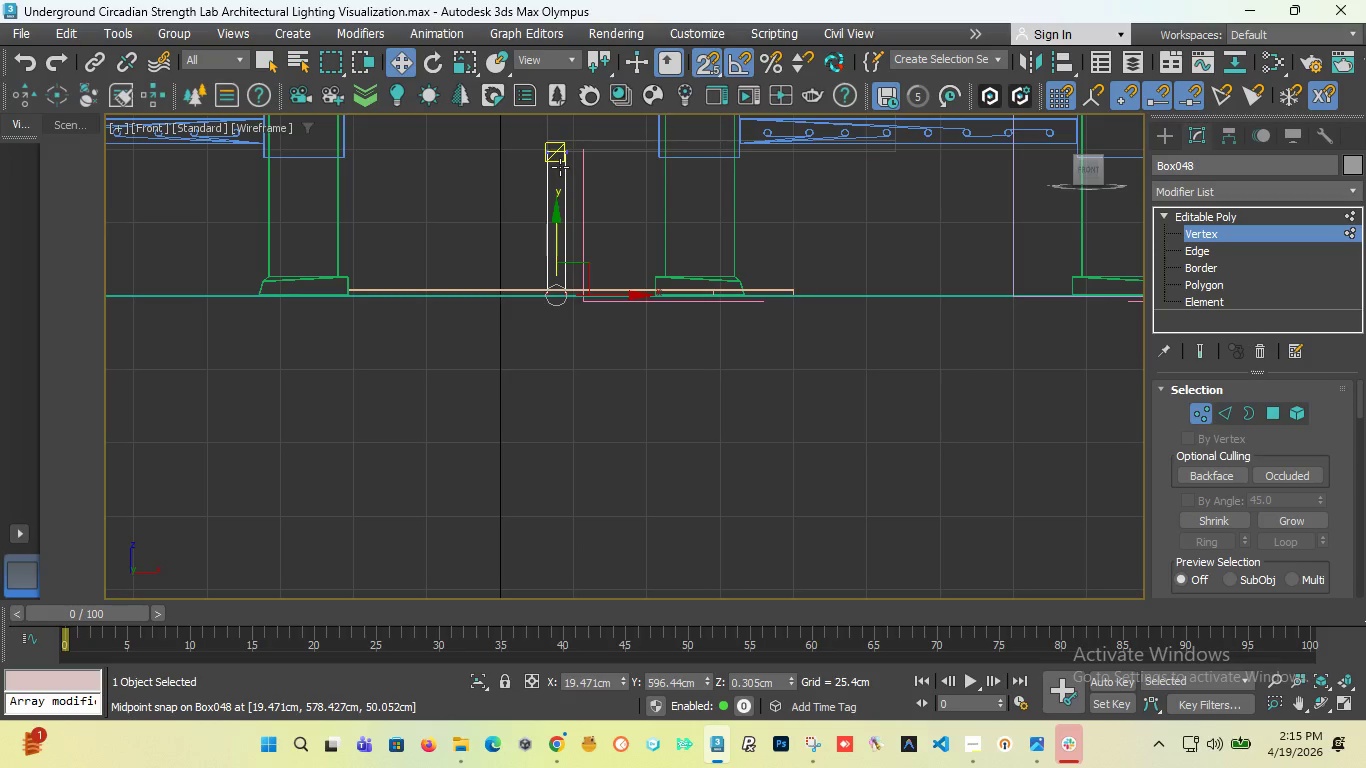 
scroll: coordinate [538, 202], scroll_direction: up, amount: 1.0
 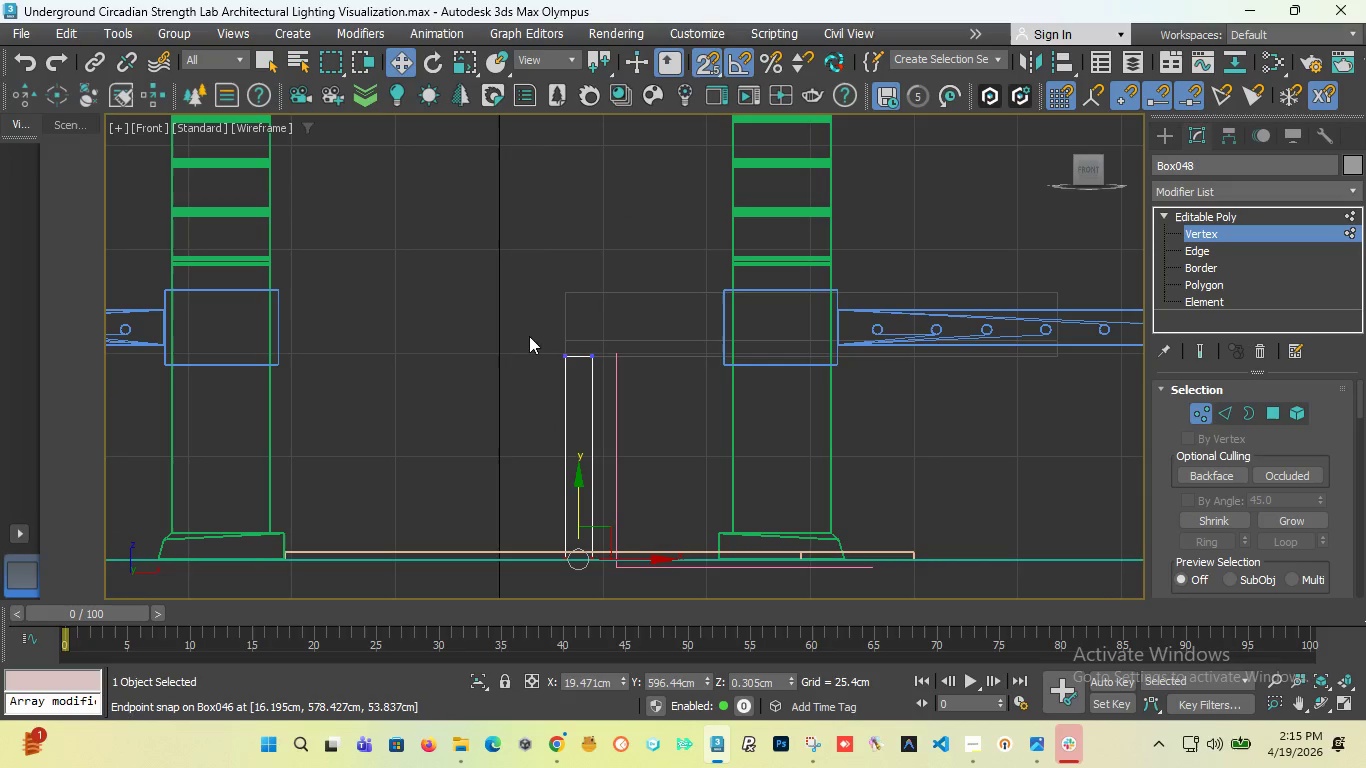 
left_click_drag(start_coordinate=[527, 335], to_coordinate=[646, 386])
 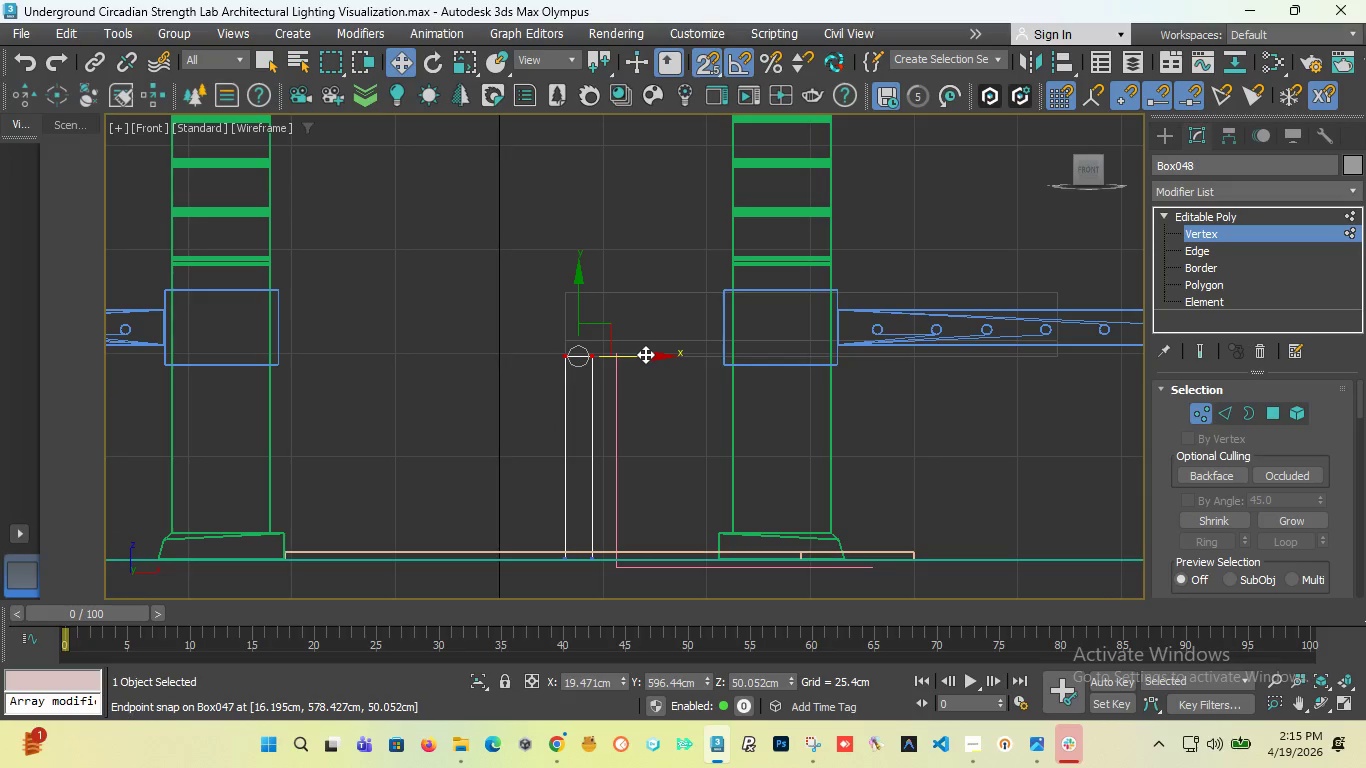 
left_click_drag(start_coordinate=[645, 354], to_coordinate=[664, 357])
 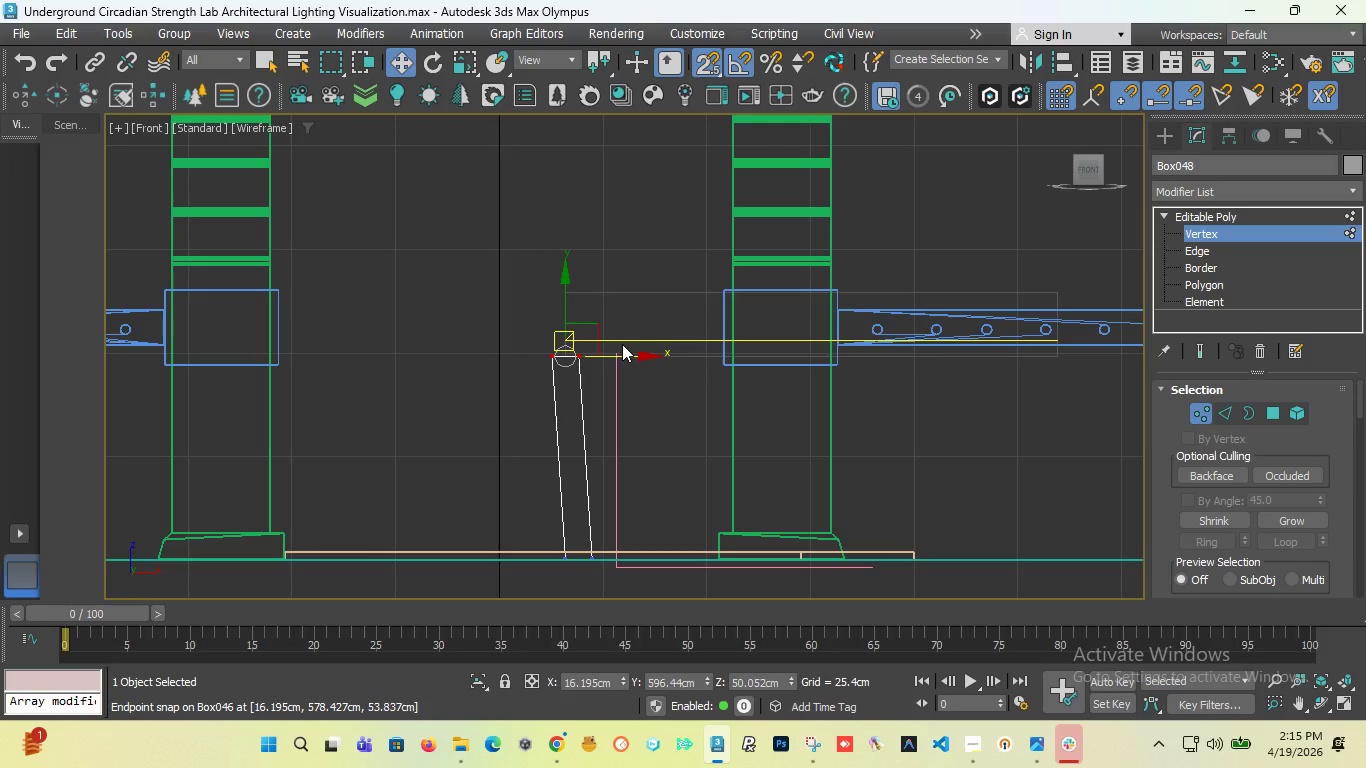 
key(Control+Z)
 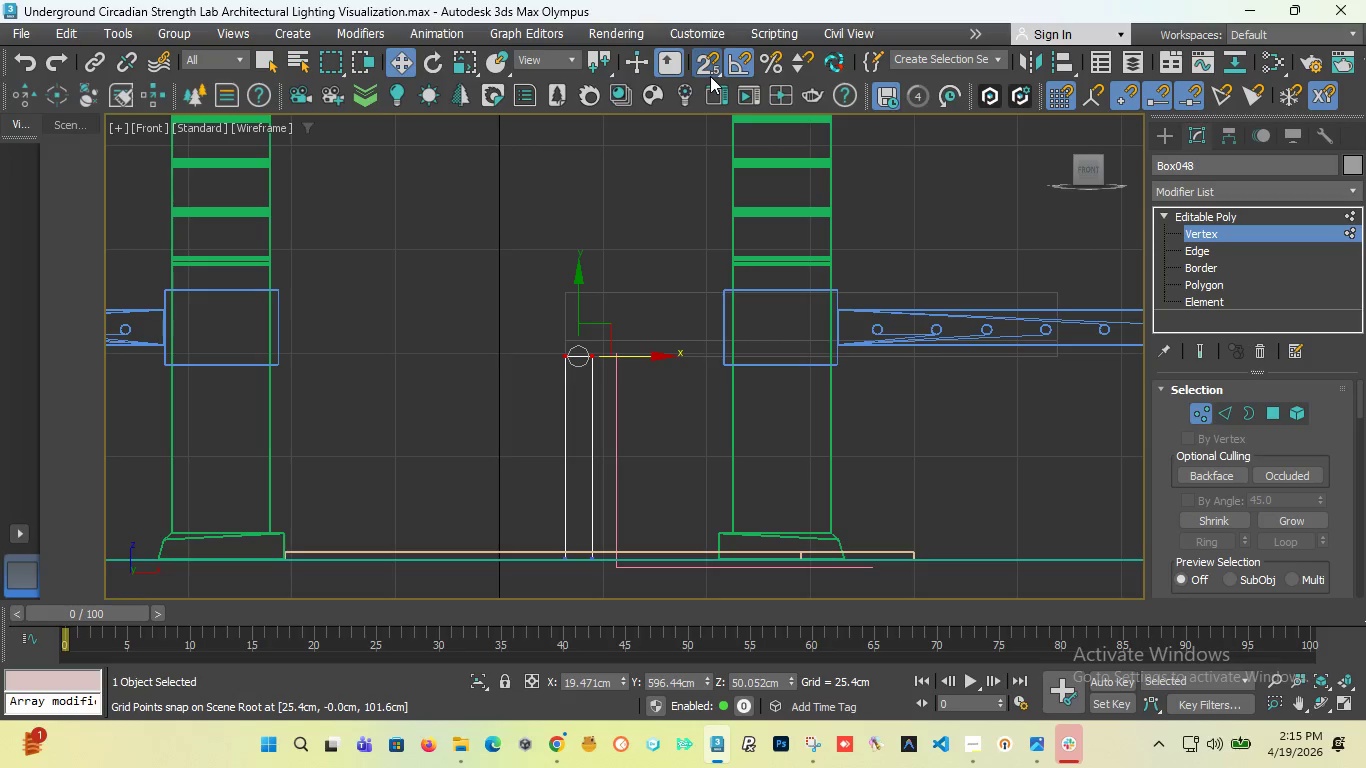 
left_click([710, 73])
 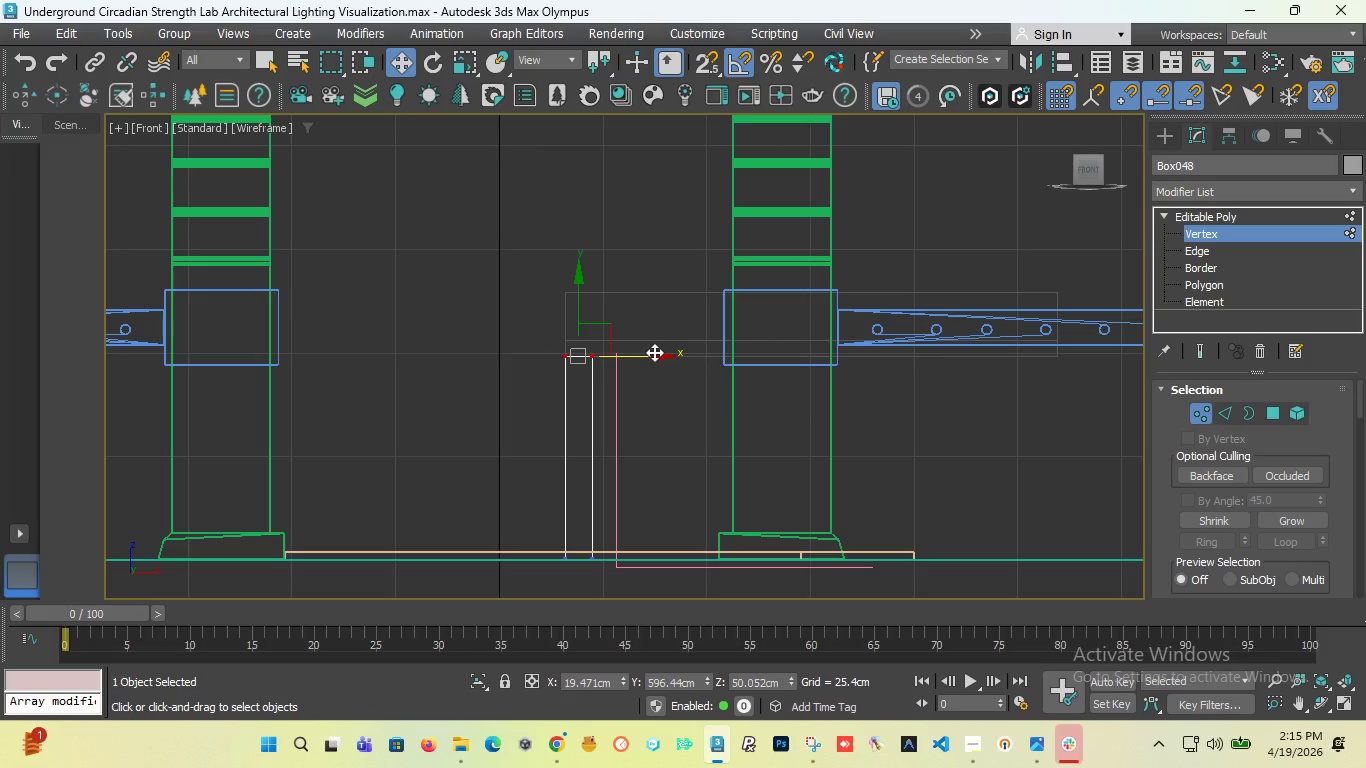 
left_click_drag(start_coordinate=[654, 352], to_coordinate=[727, 376])
 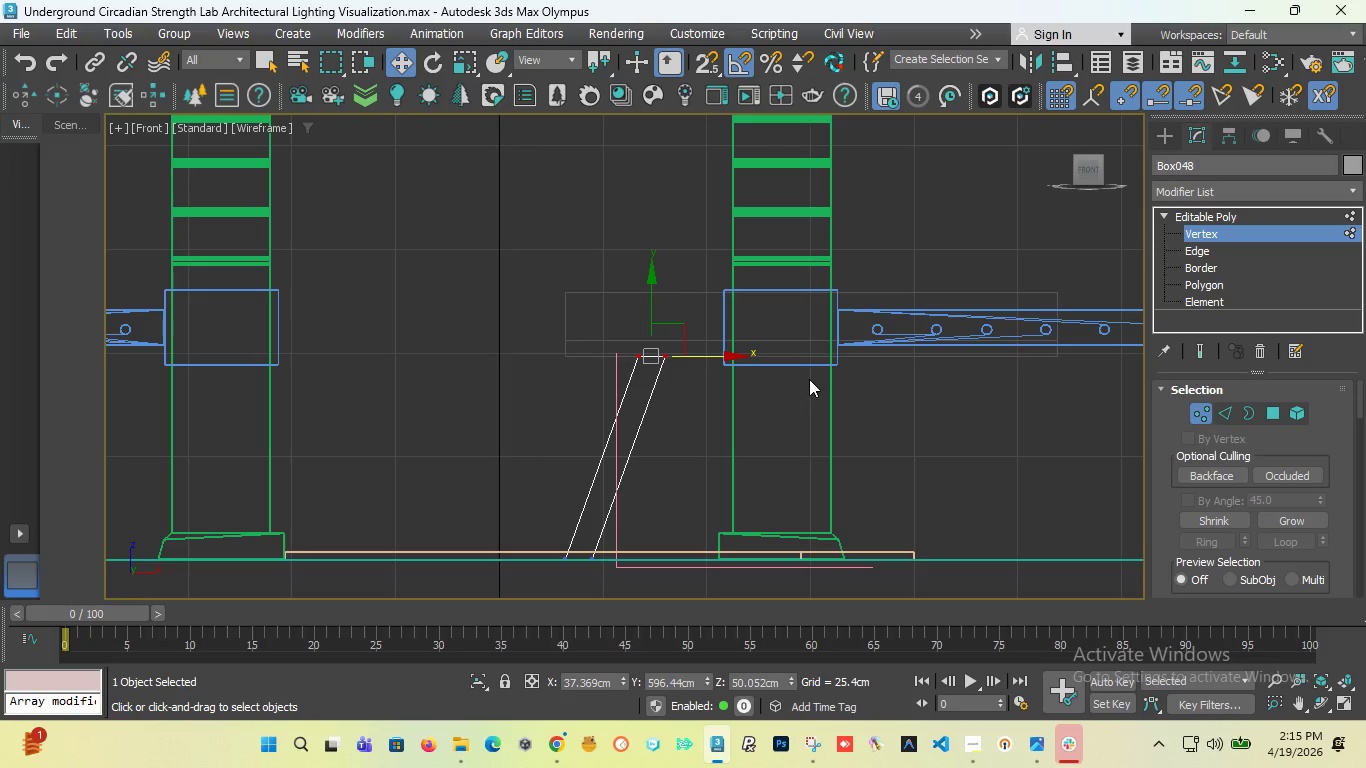 
key(Control+Z)
 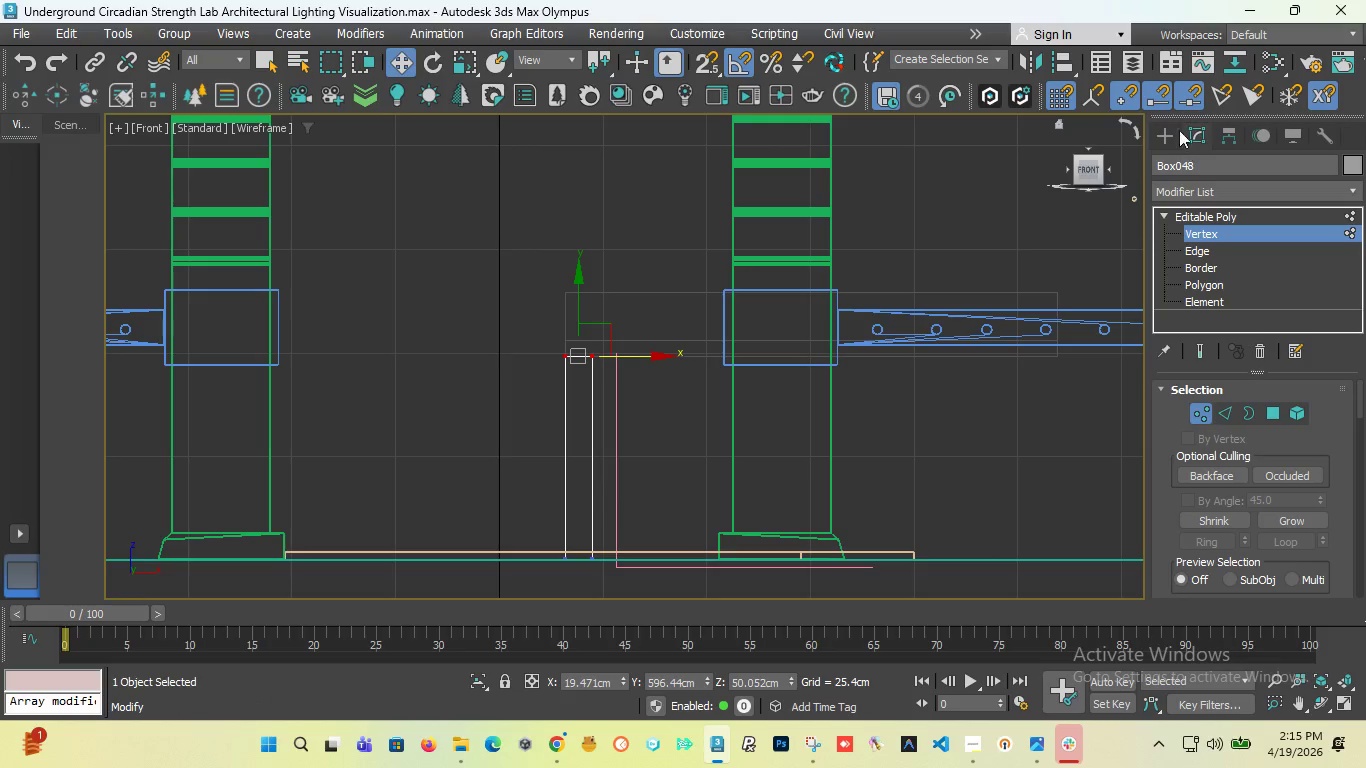 
left_click([1167, 133])
 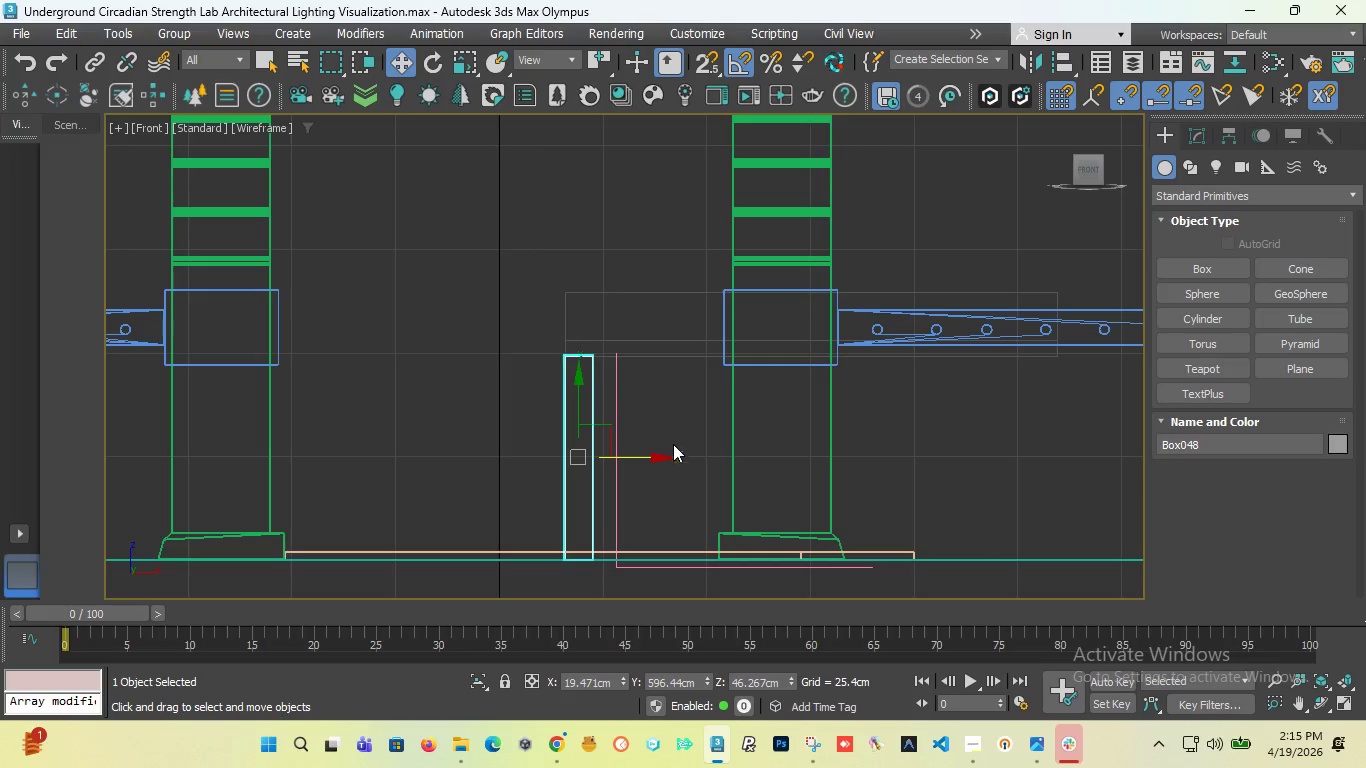 
hold_key(key=ShiftLeft, duration=3.7)
left_click_drag(start_coordinate=[653, 454], to_coordinate=[1094, 418])
 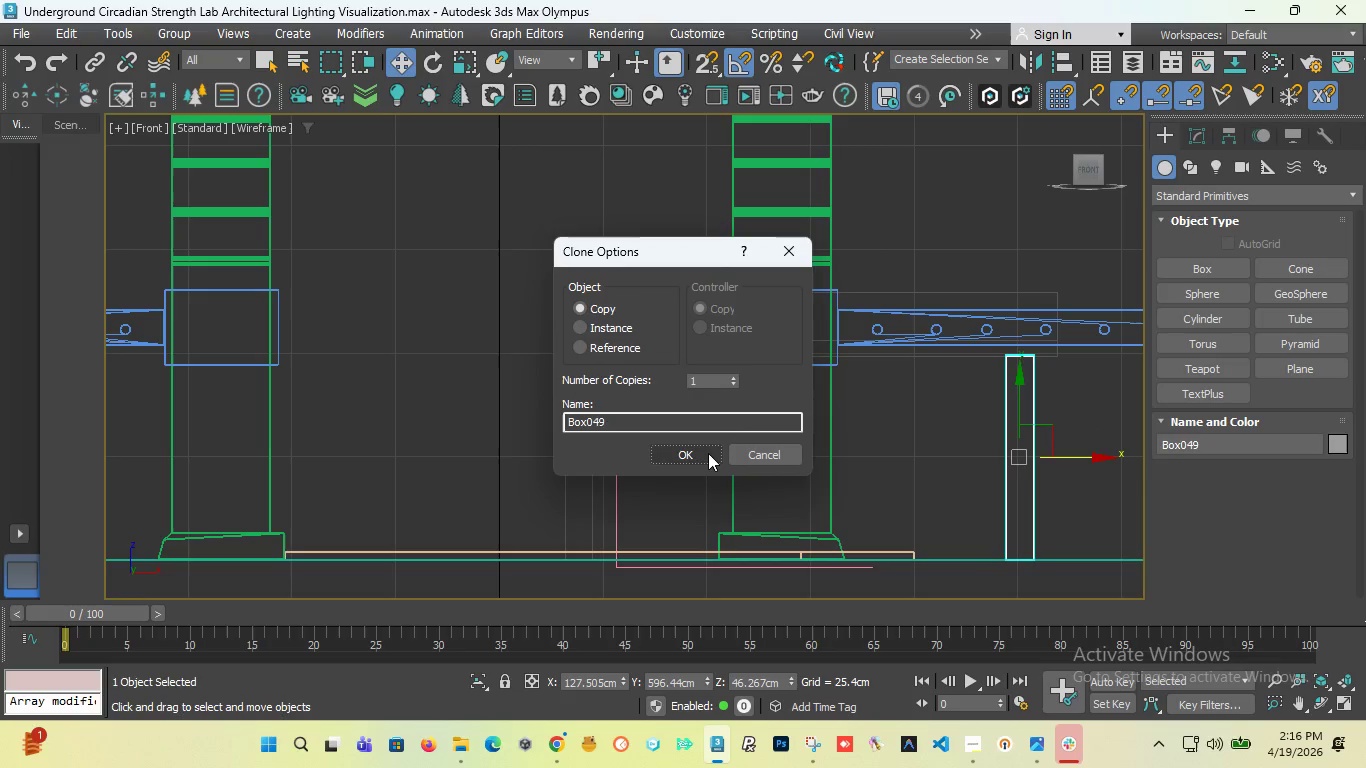 
left_click([702, 455])
 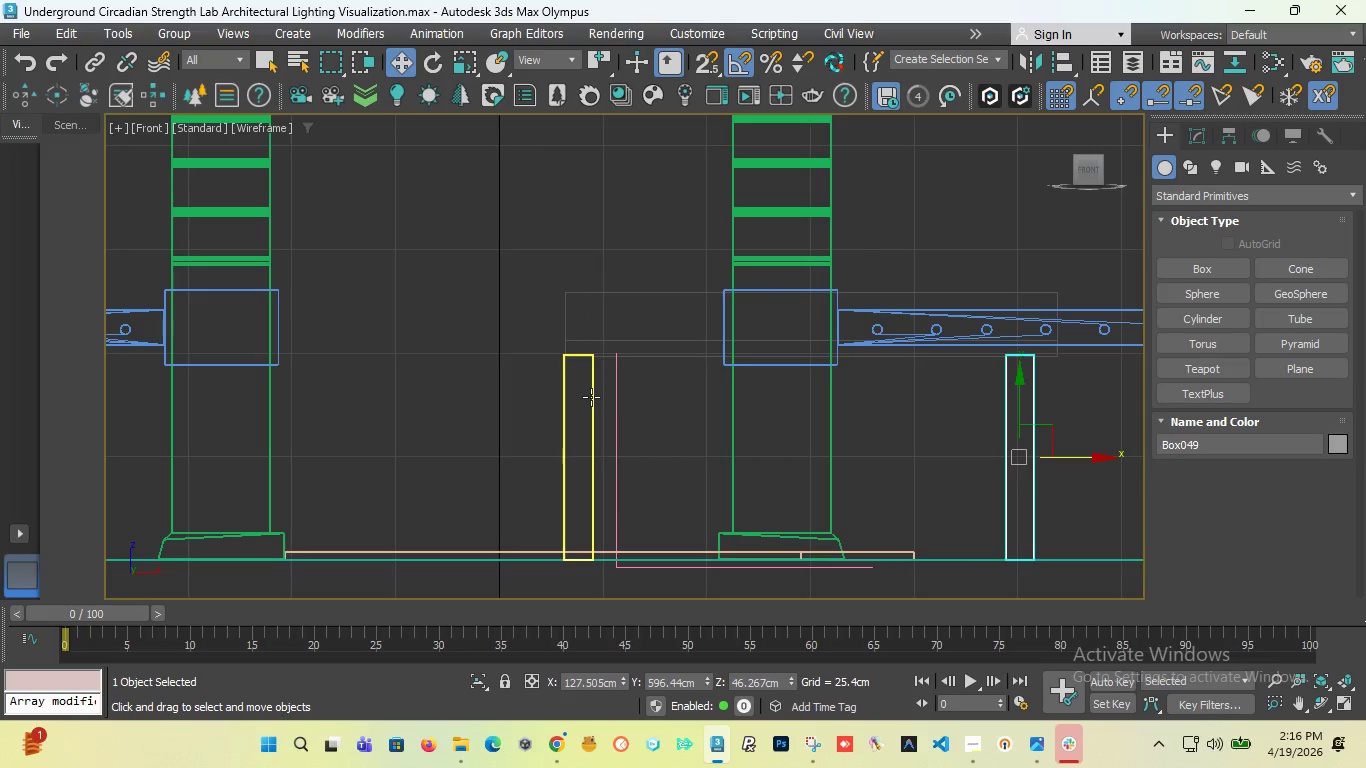 
left_click([592, 397])
 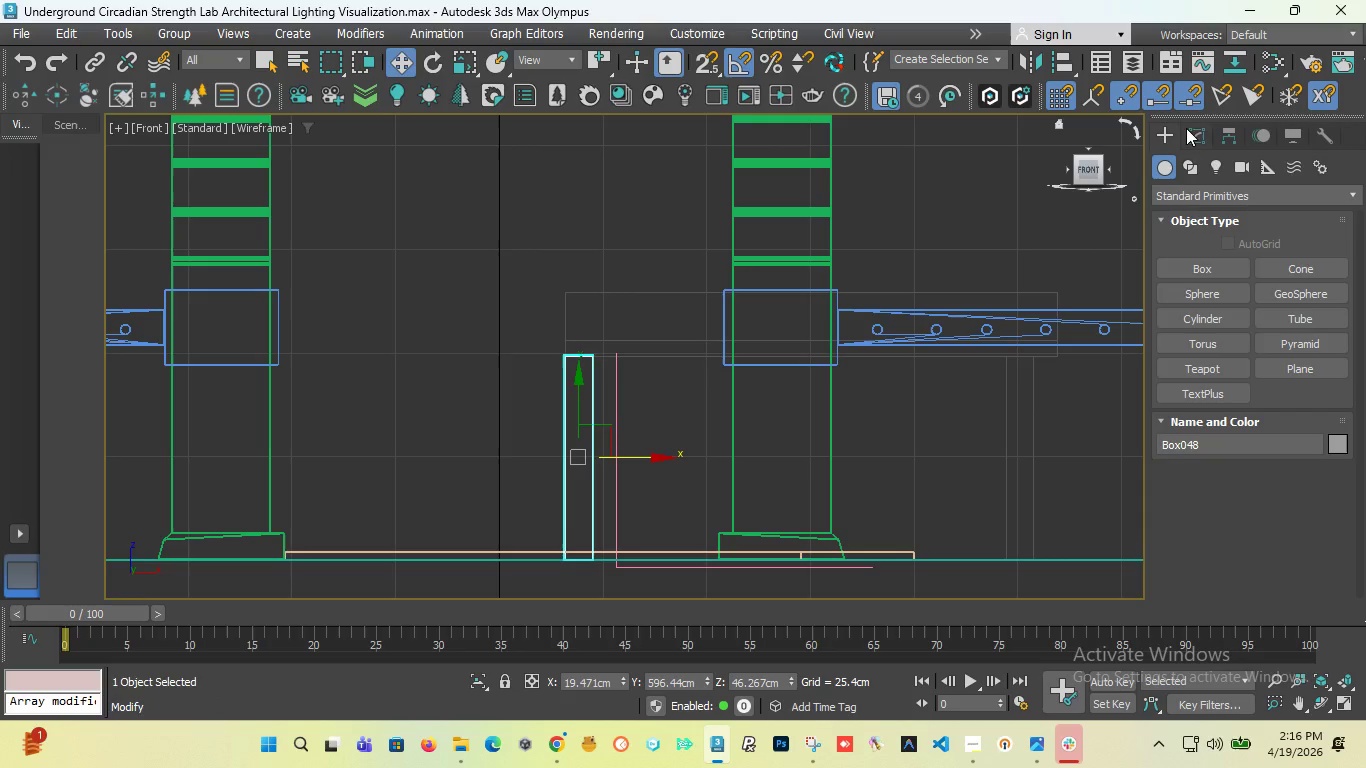 
left_click([1192, 132])
 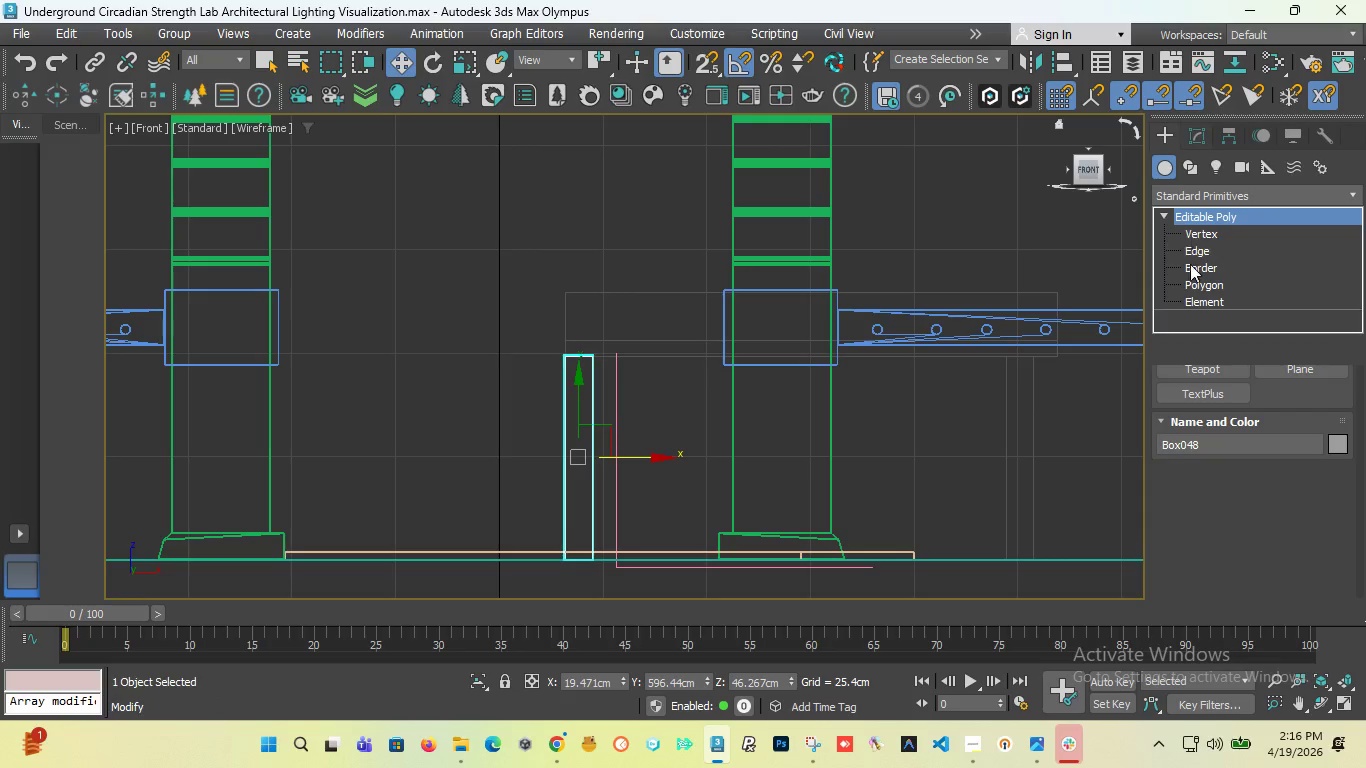 
mouse_move([1206, 248])
 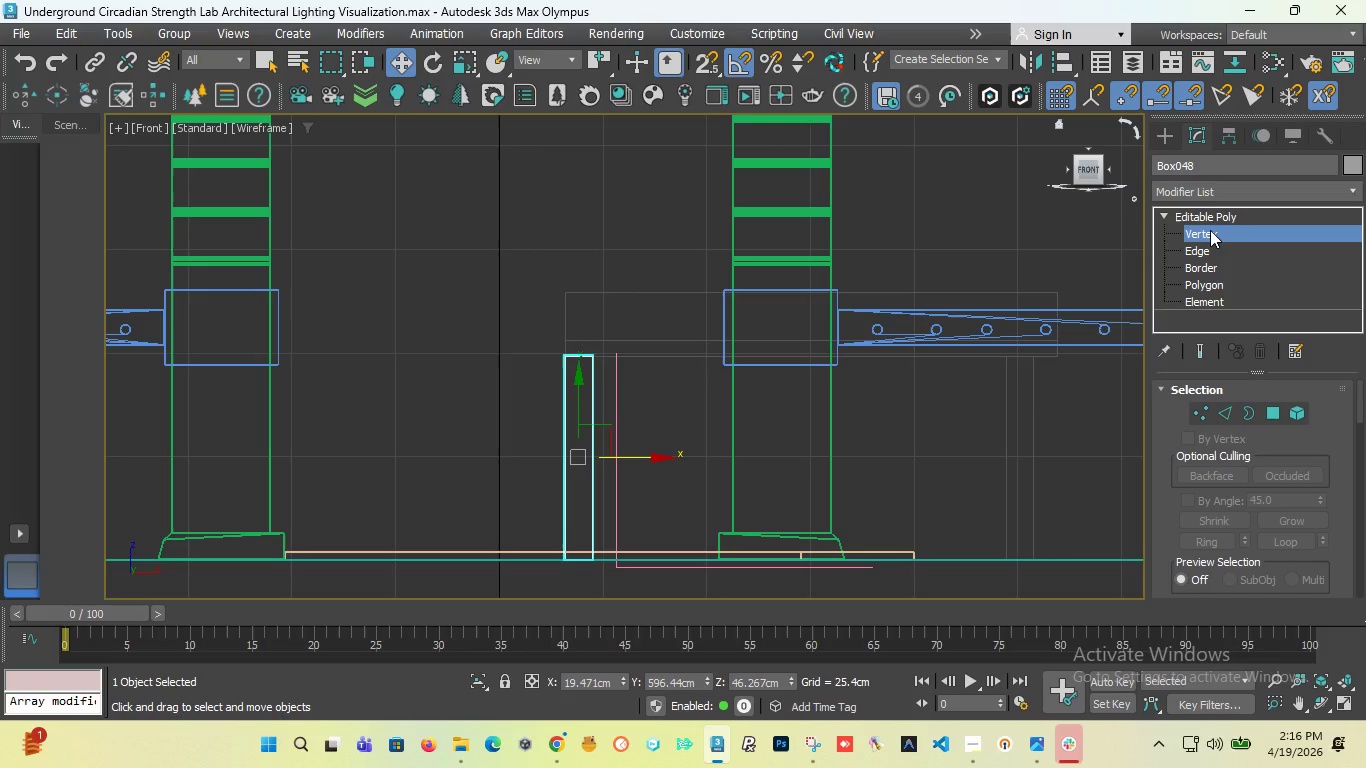 
left_click([1210, 230])
 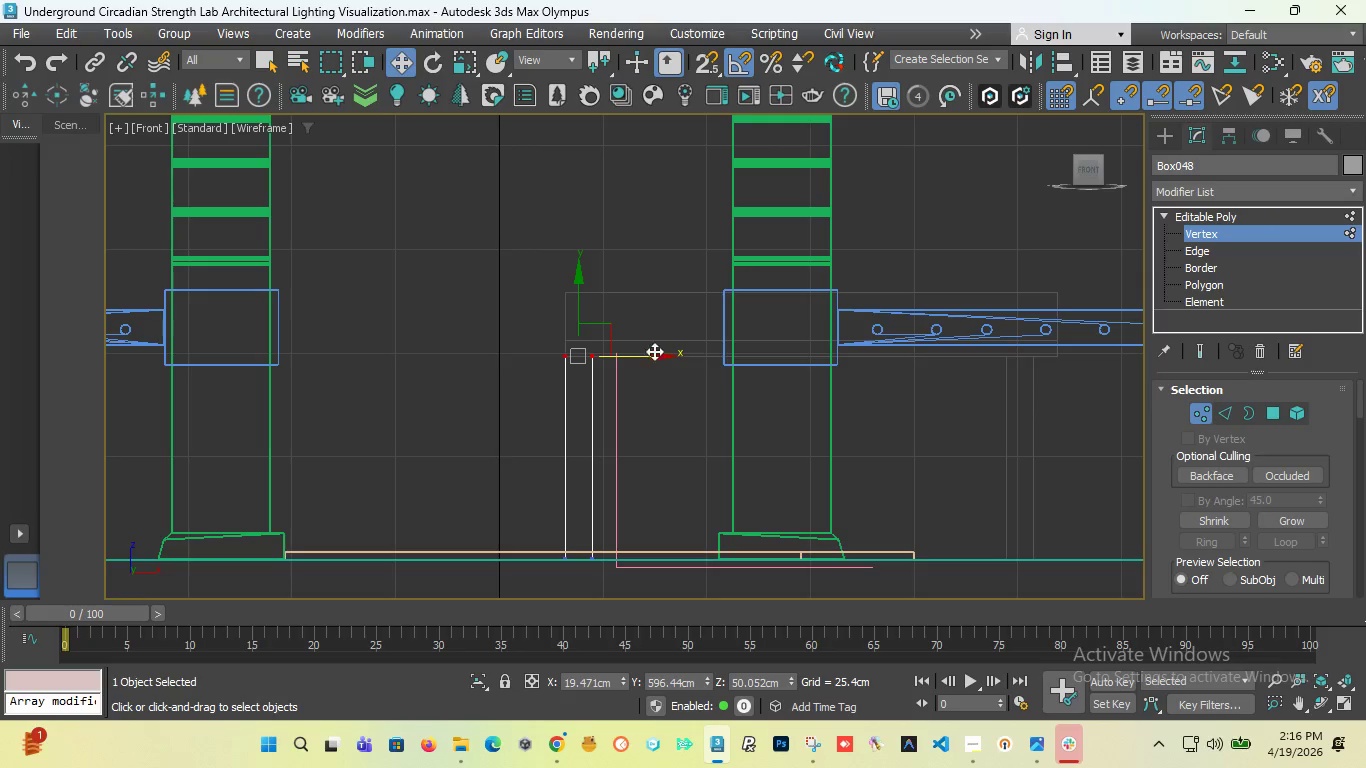 
left_click_drag(start_coordinate=[646, 355], to_coordinate=[741, 392])
 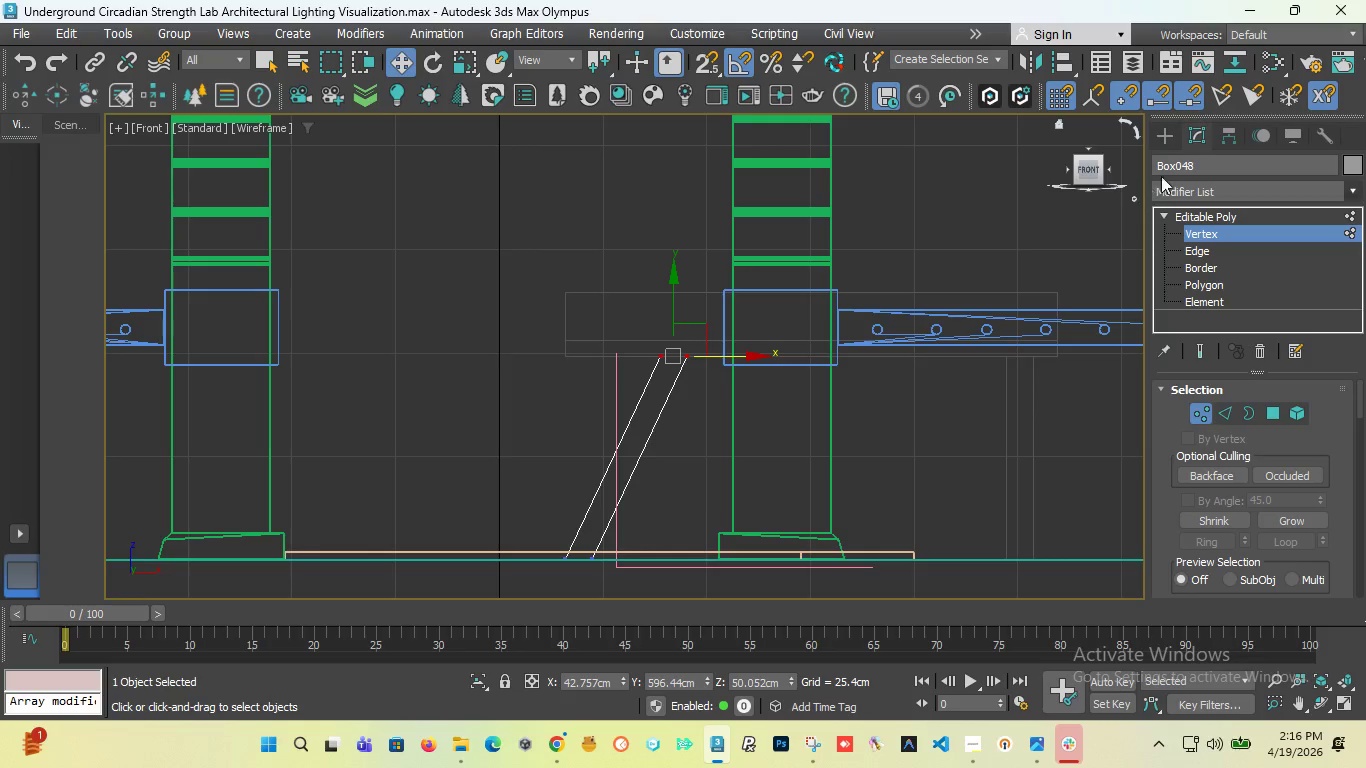 
left_click([1161, 129])
 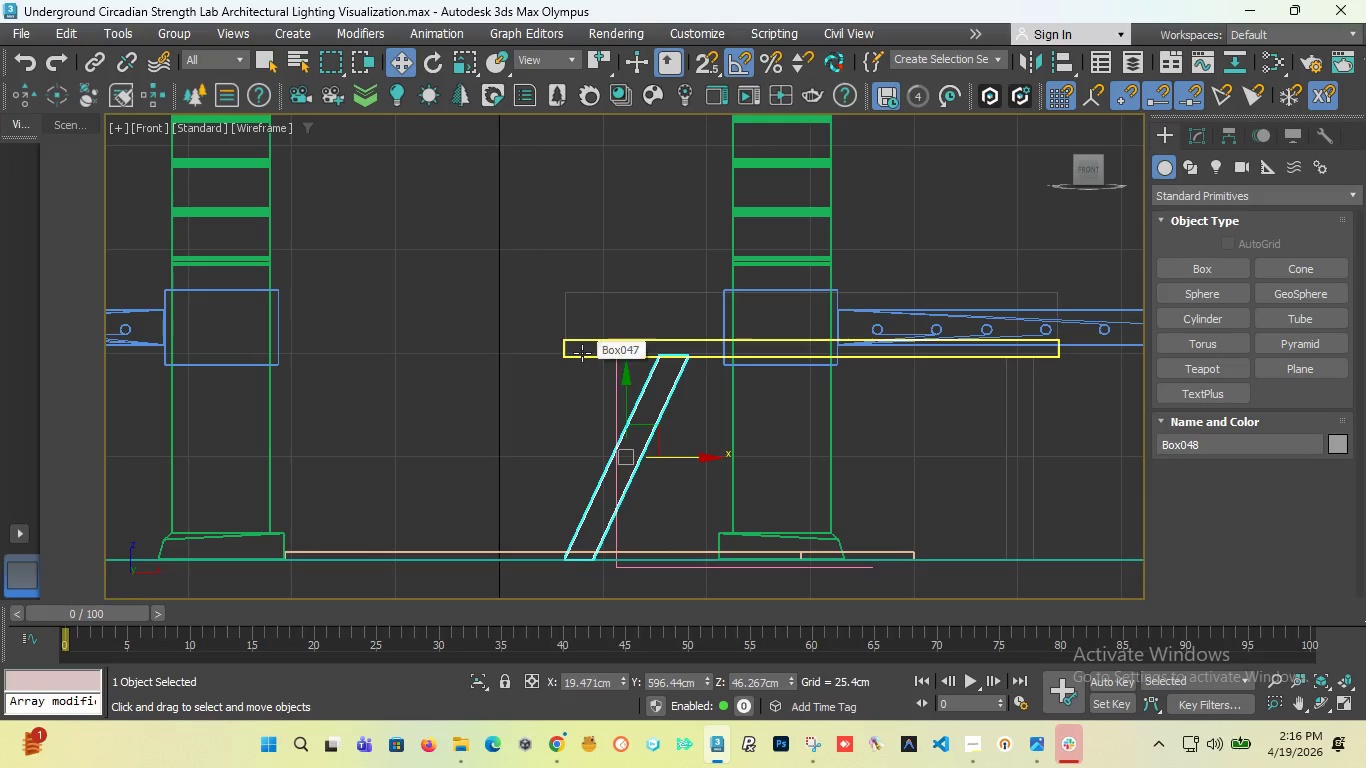 
left_click([582, 353])
 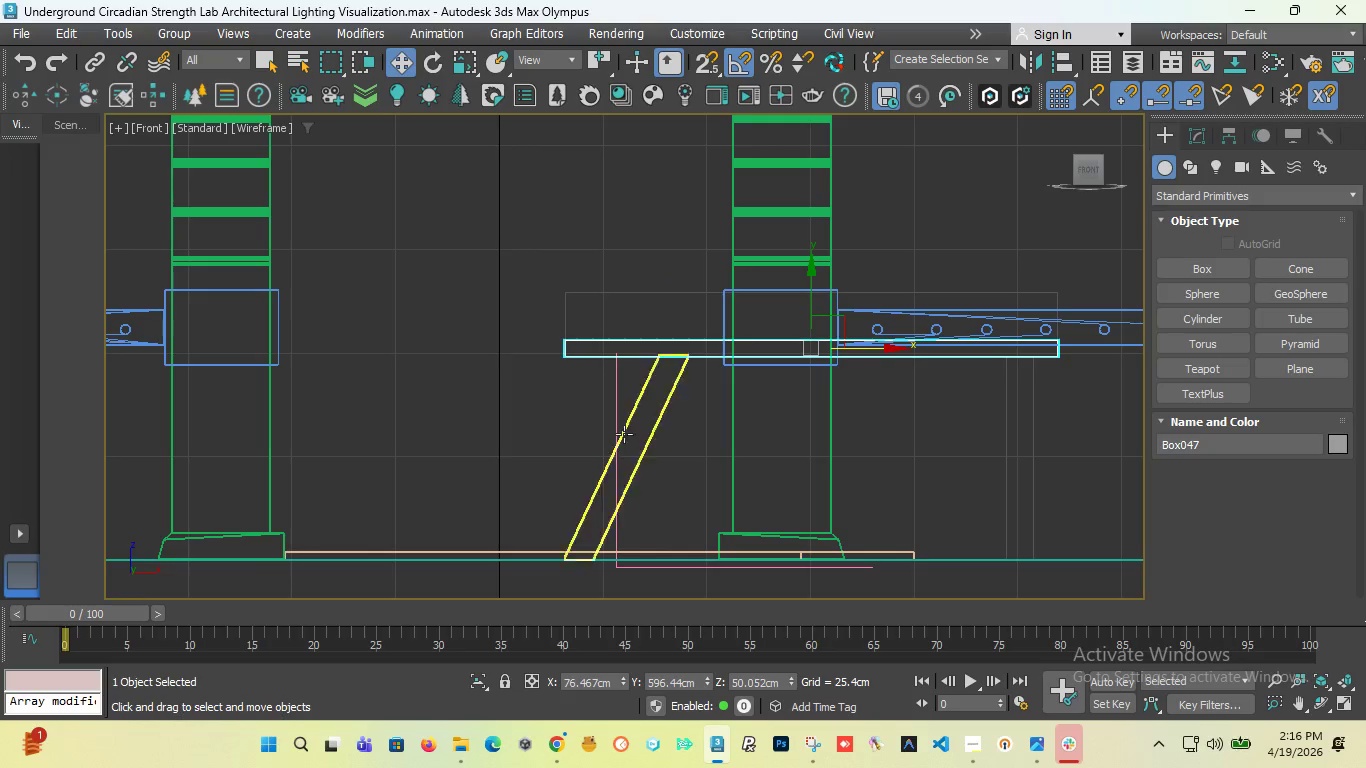 
hold_key(key=ControlLeft, duration=0.33)
 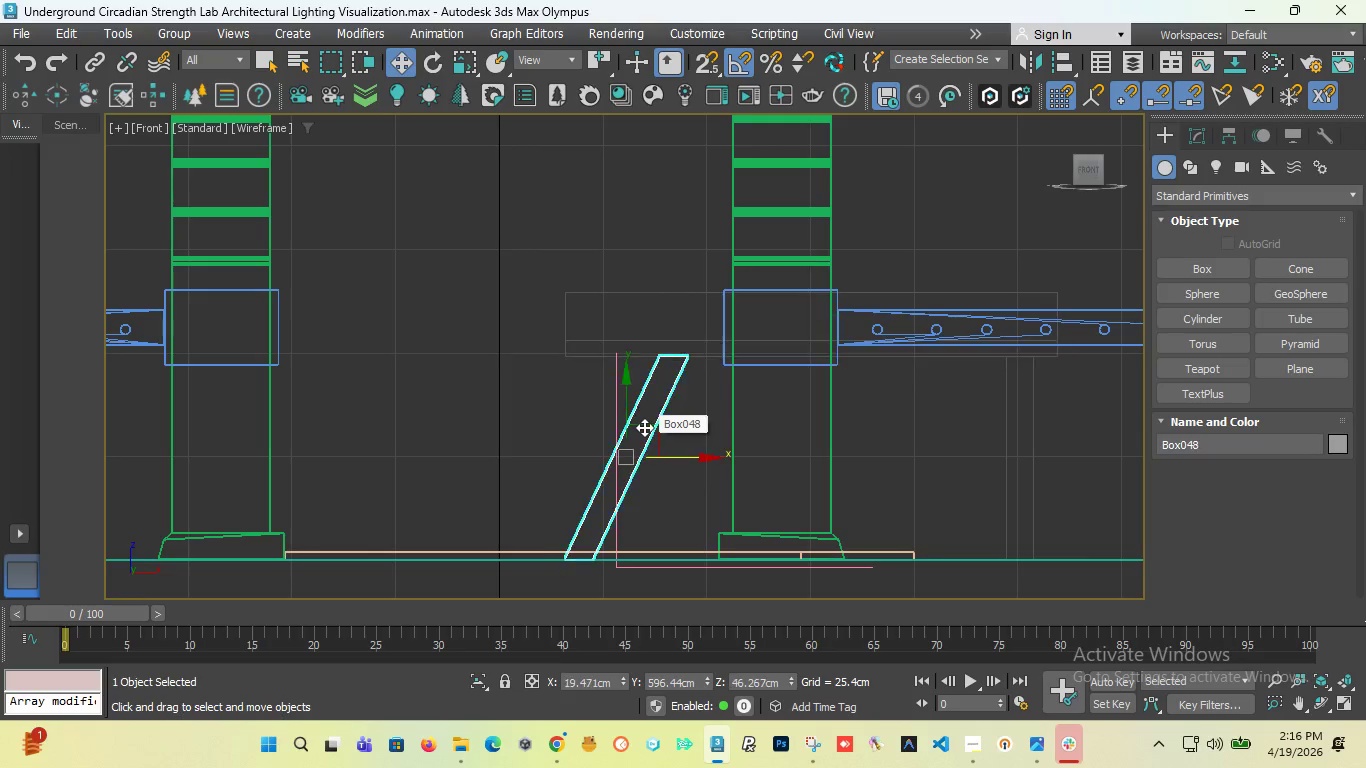 
left_click([644, 427])
 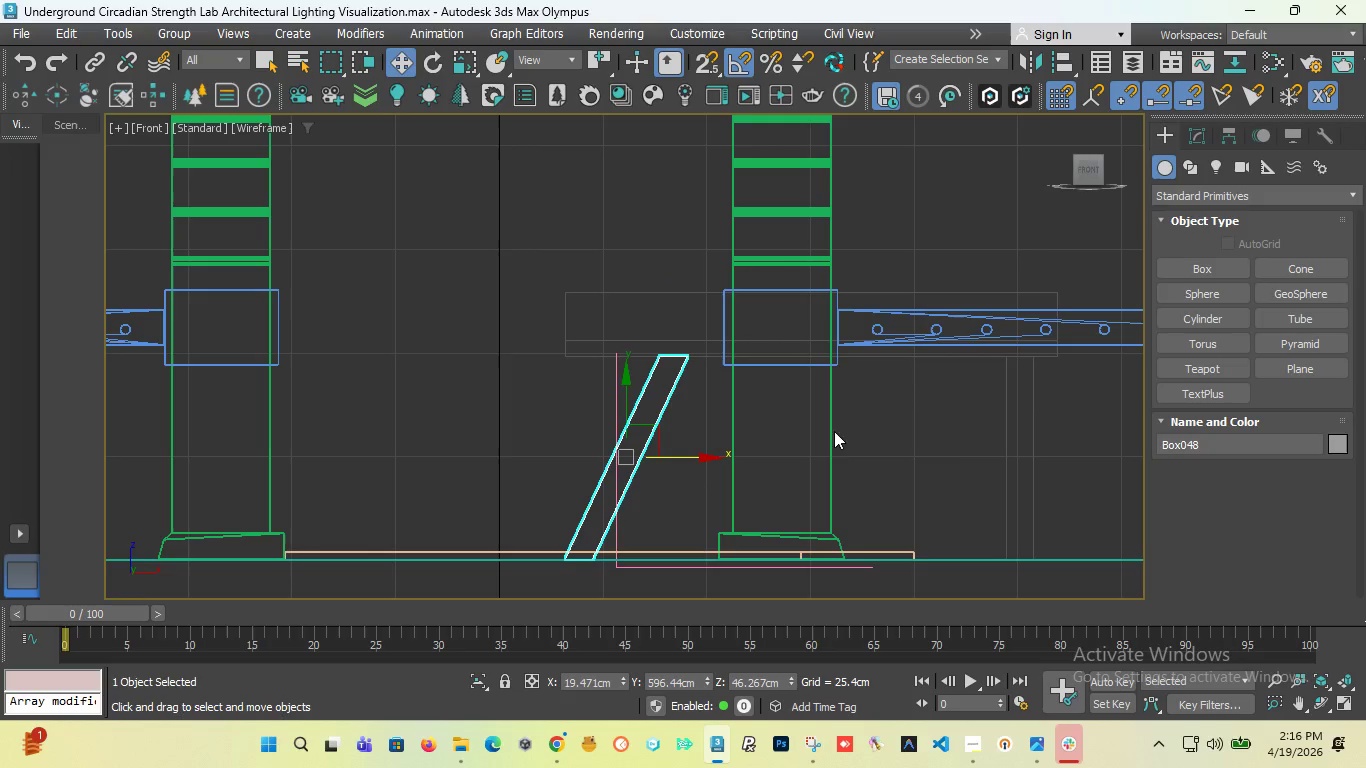 
hold_key(key=ControlLeft, duration=1.12)
left_click([1027, 426])
 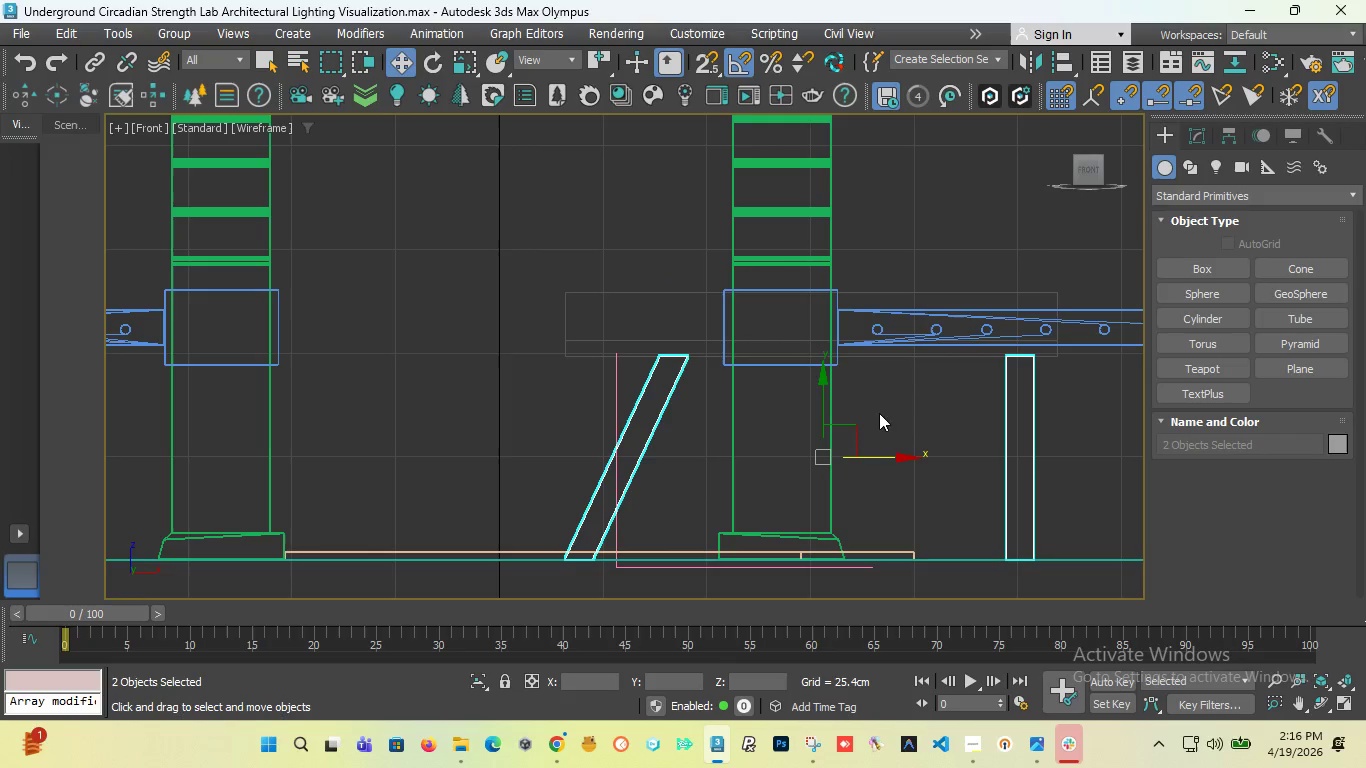 
type(tz)
 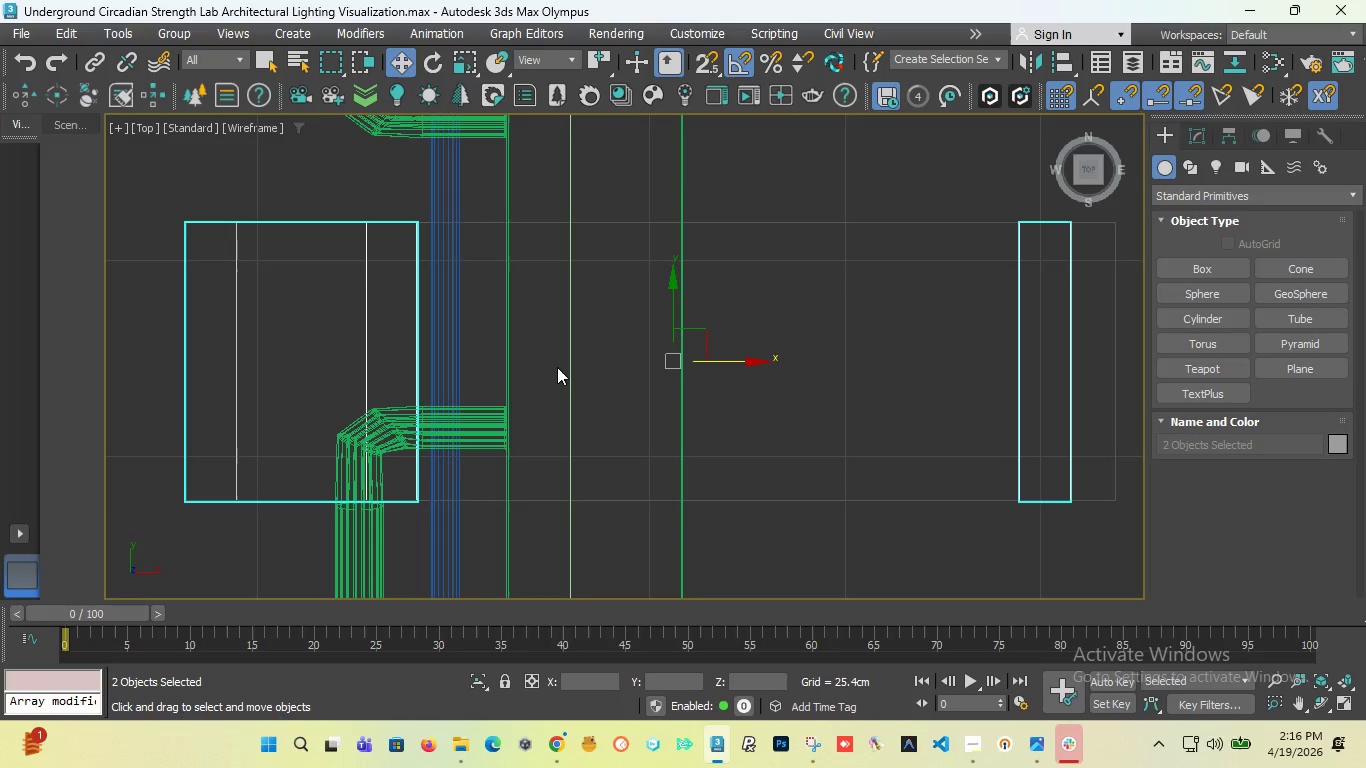 
scroll: coordinate [557, 367], scroll_direction: down, amount: 4.0
 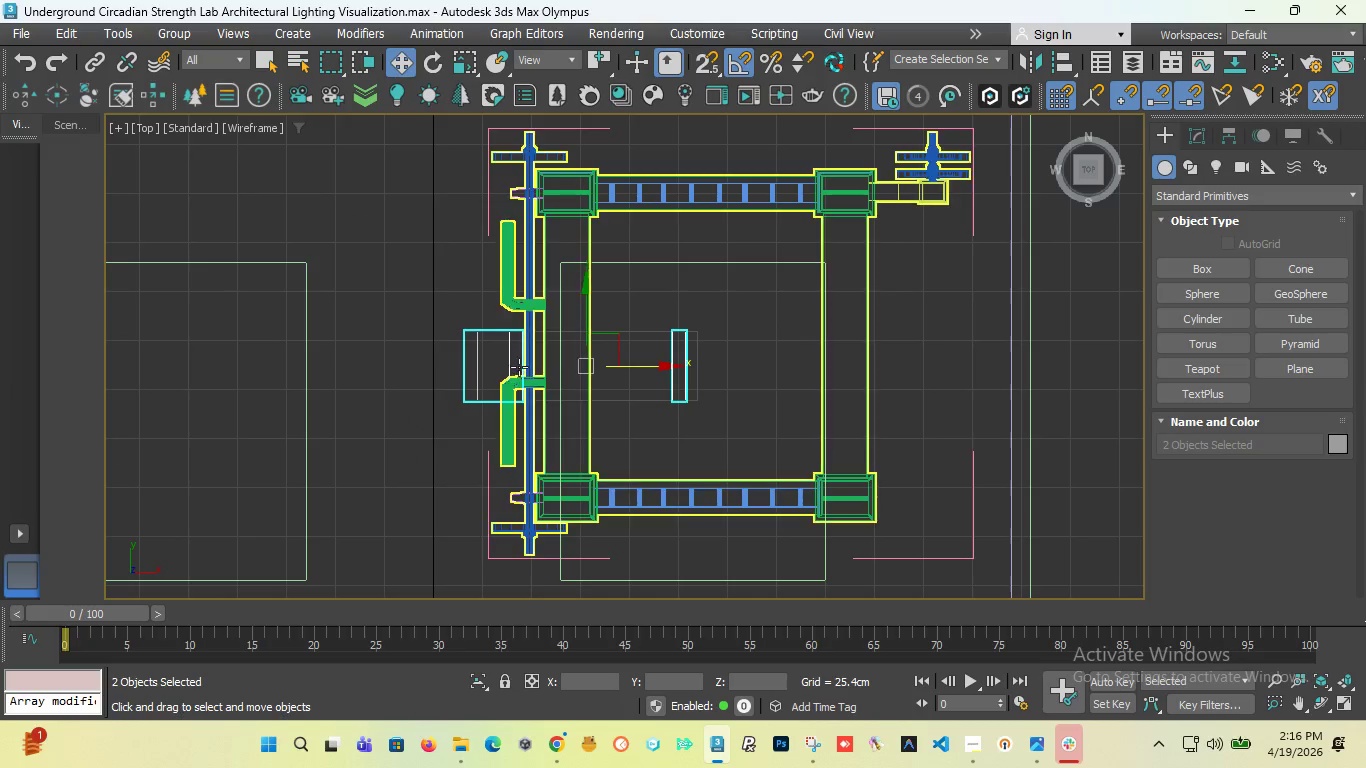 
scroll: coordinate [515, 377], scroll_direction: up, amount: 3.0
 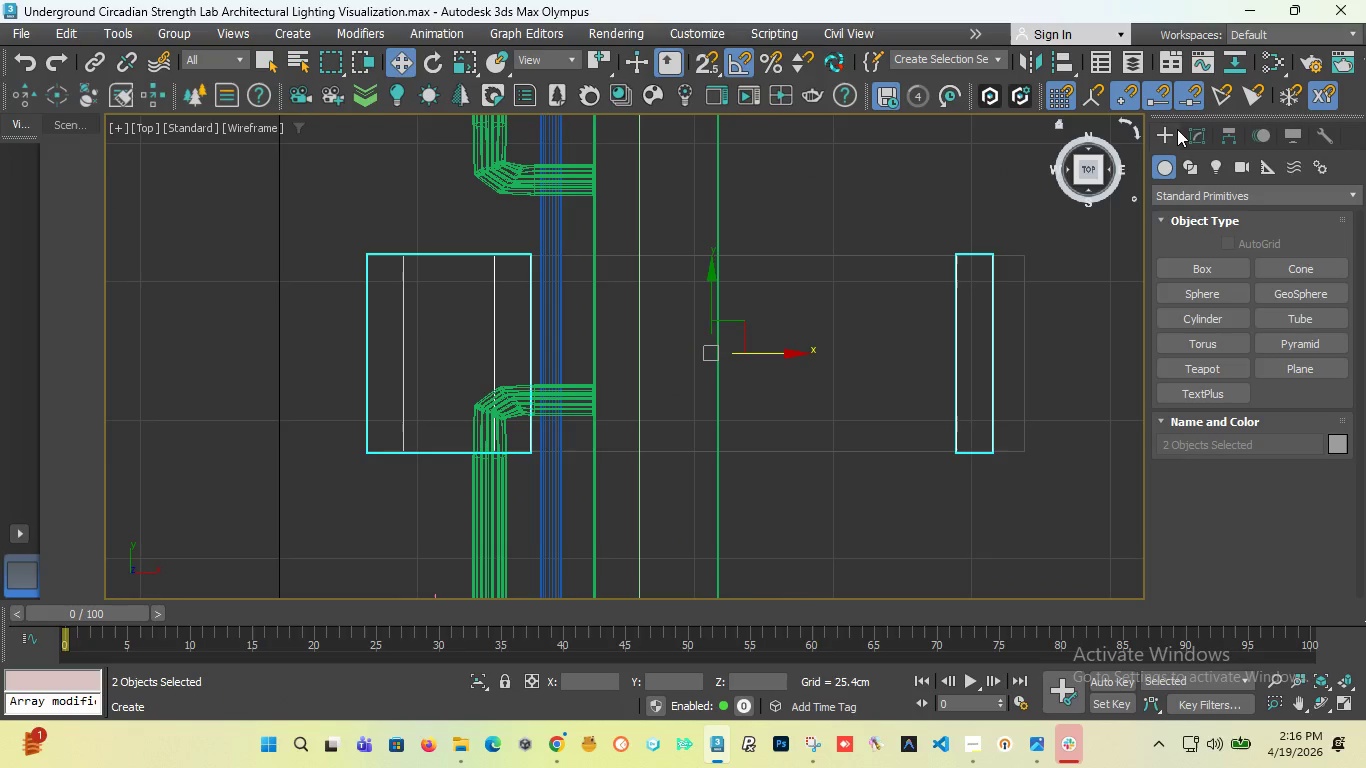 
left_click([1197, 129])
 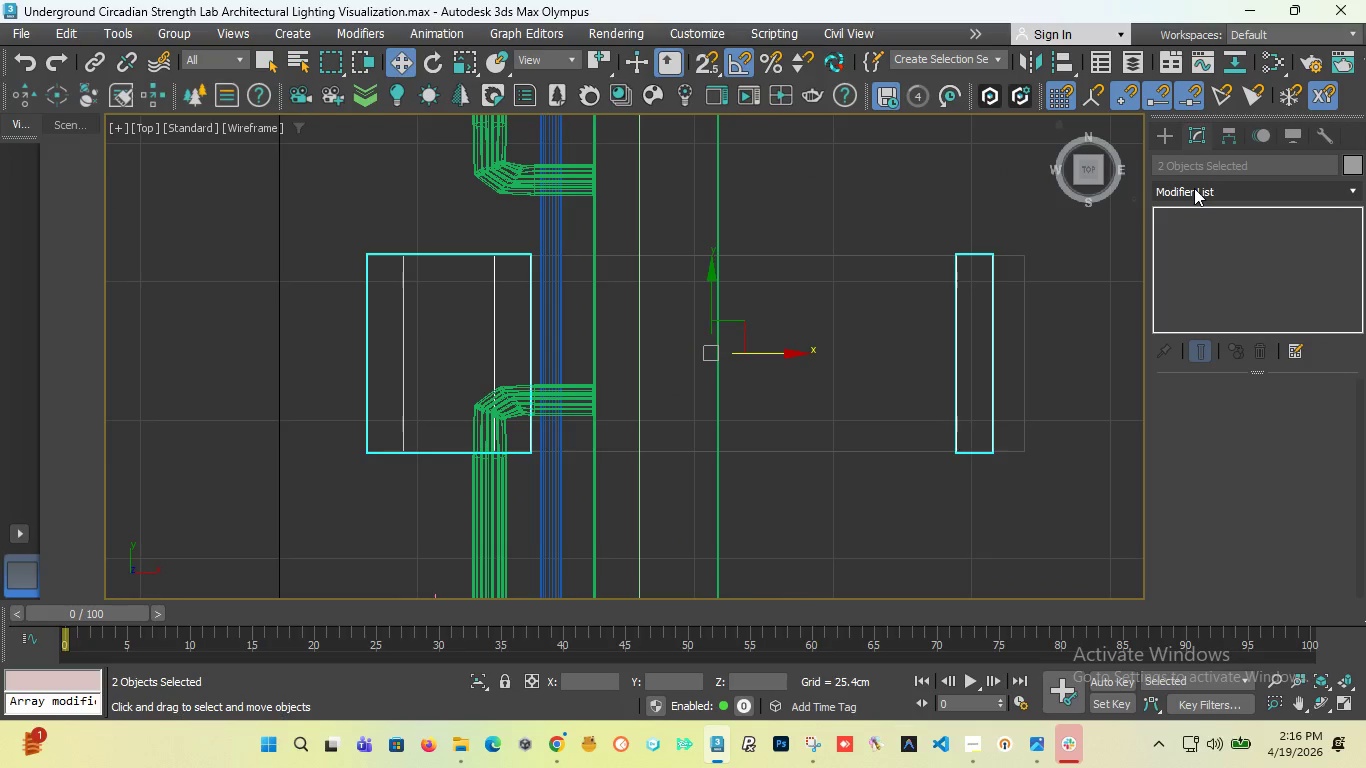 
left_click([1194, 188])
 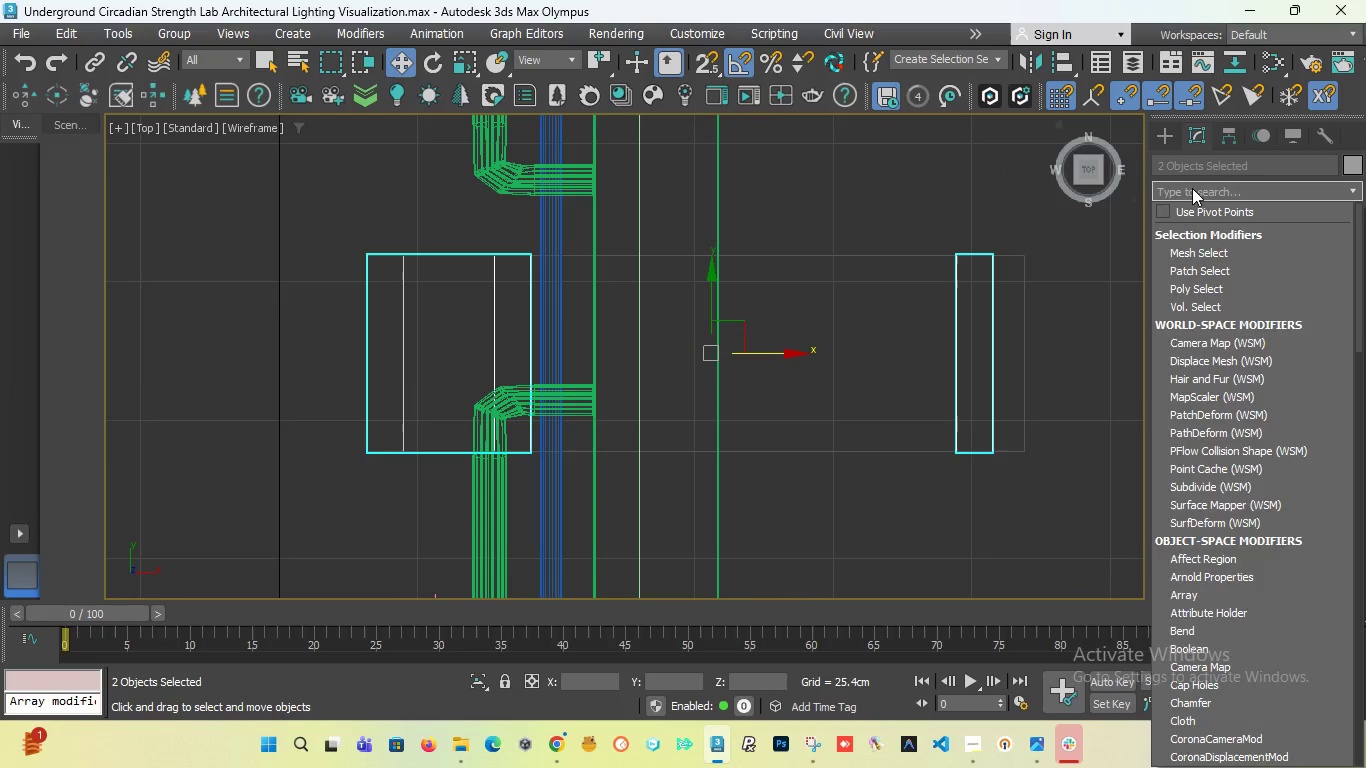 
type(ed)
 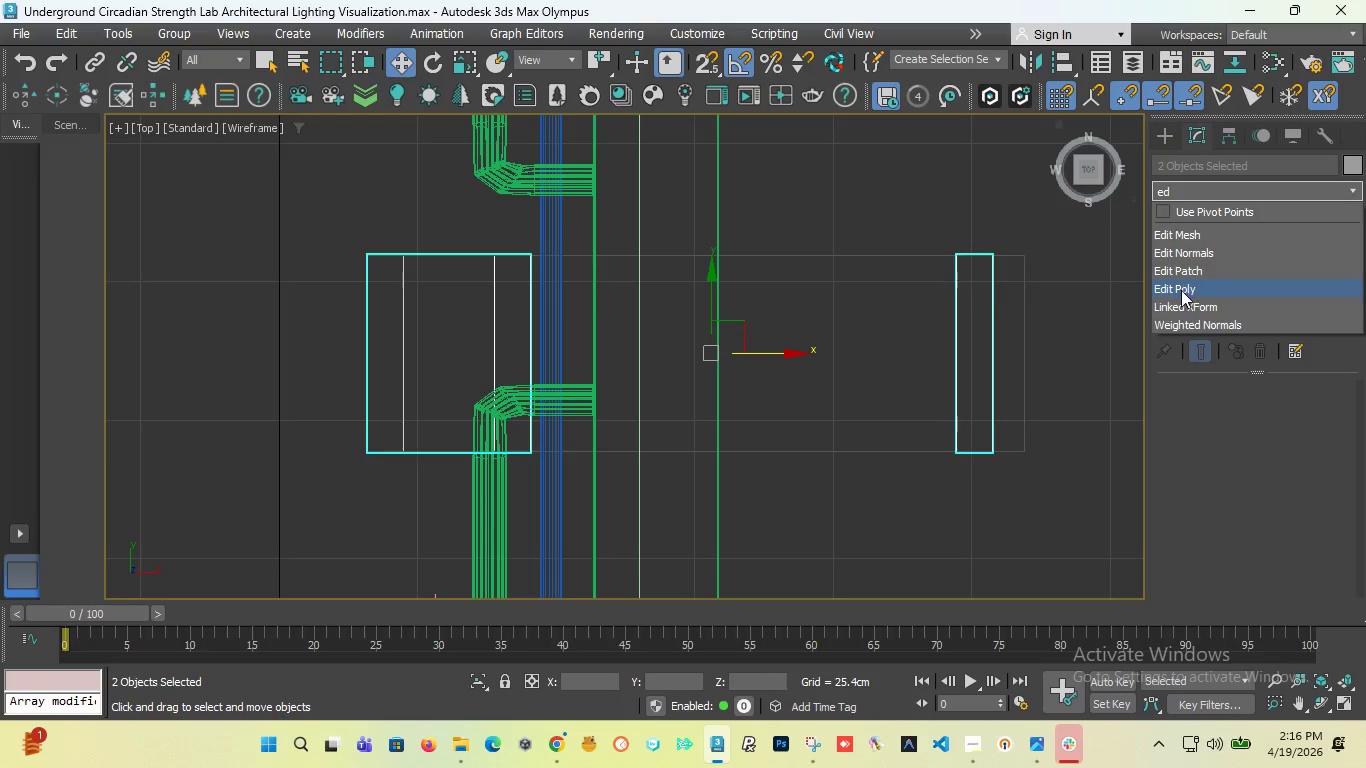 
left_click([1181, 292])
 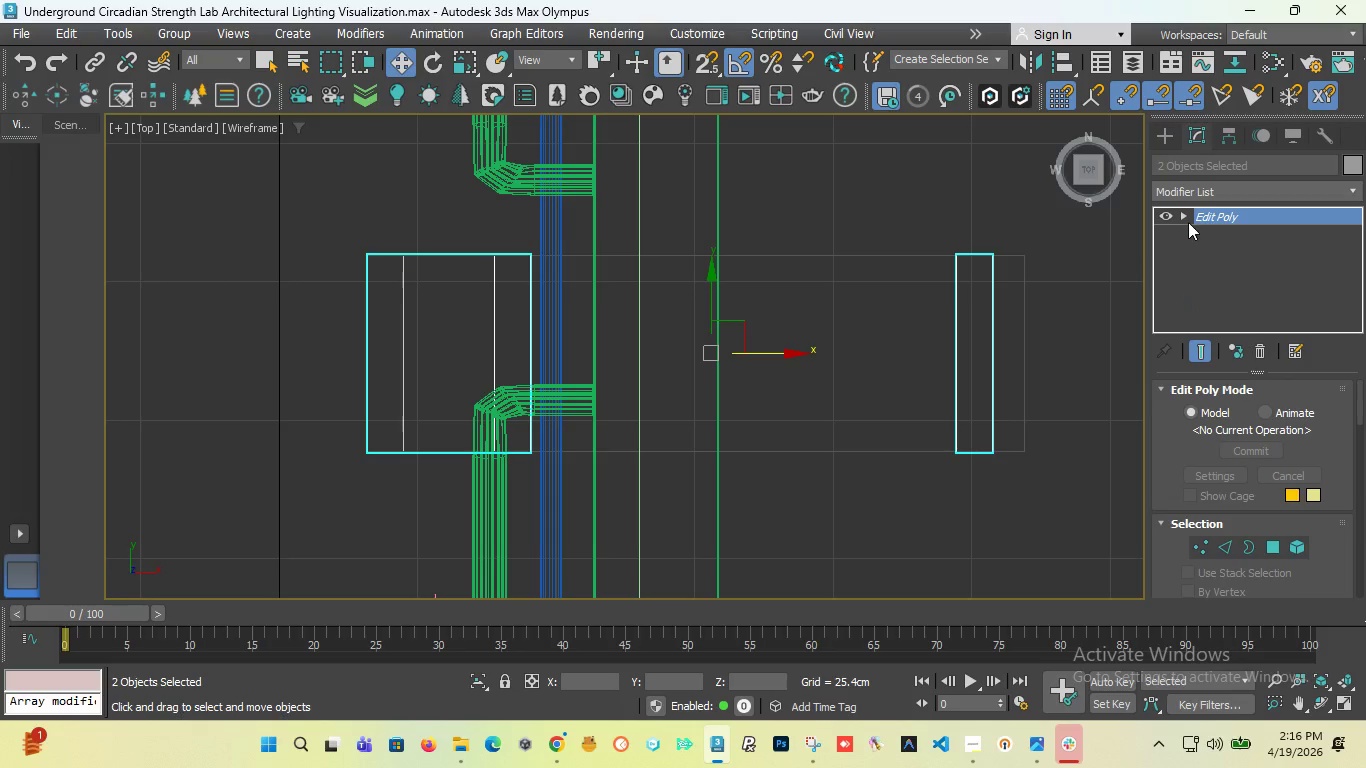 
left_click([1179, 215])
 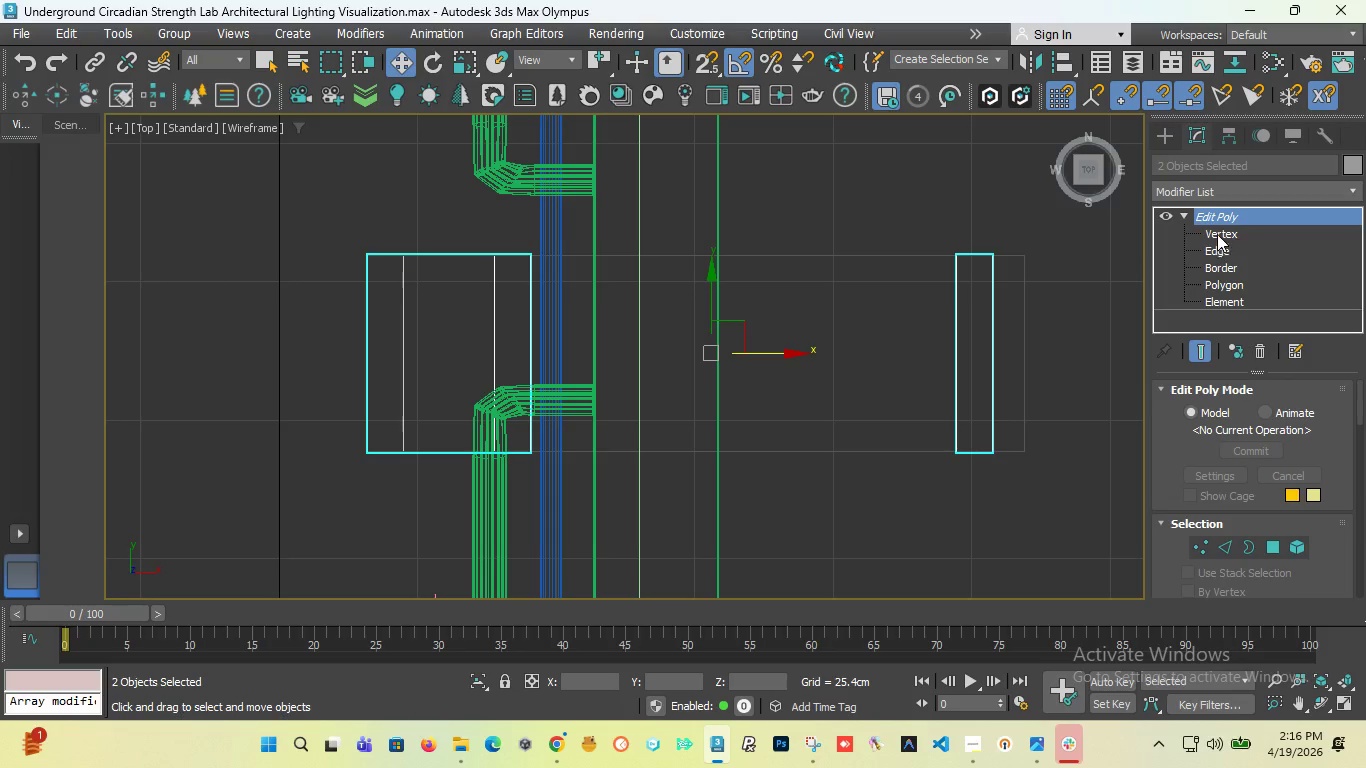 
left_click([1217, 233])
 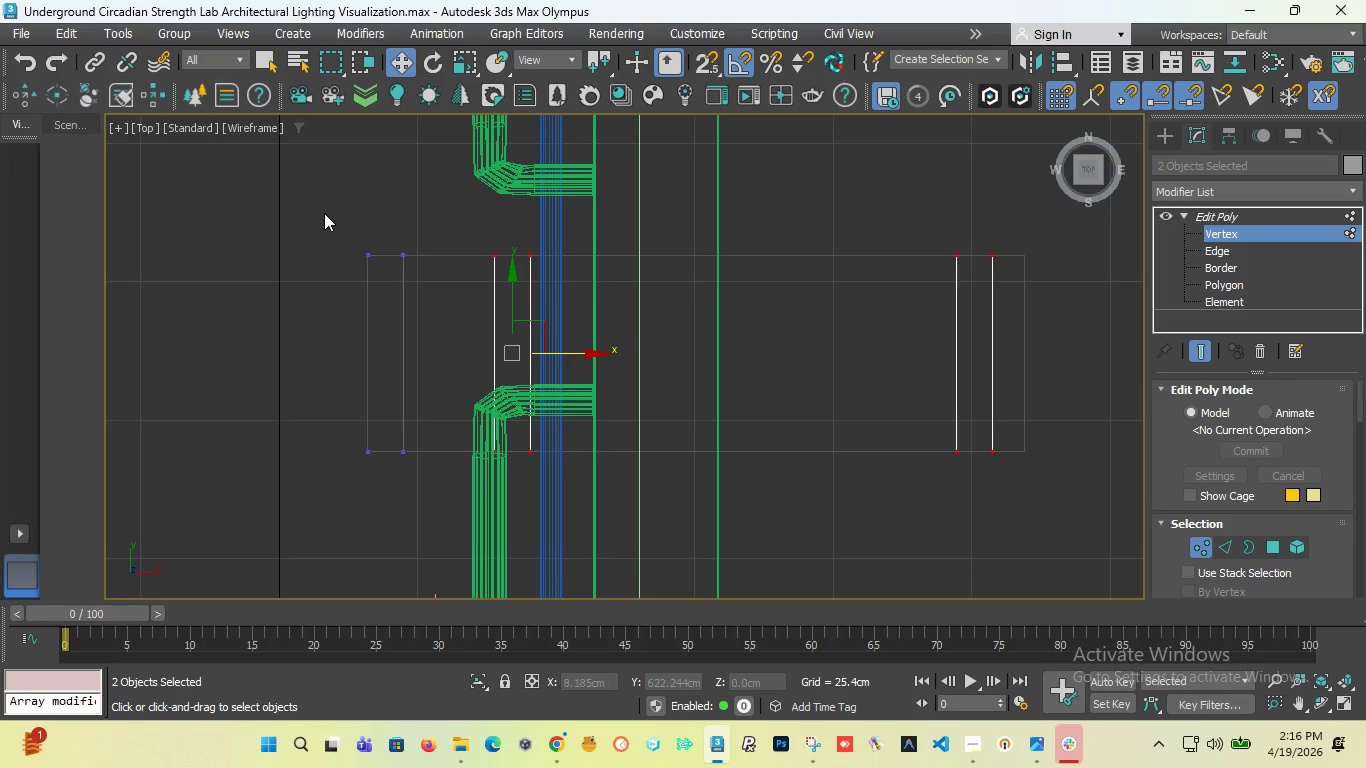 
left_click_drag(start_coordinate=[324, 213], to_coordinate=[1080, 293])
 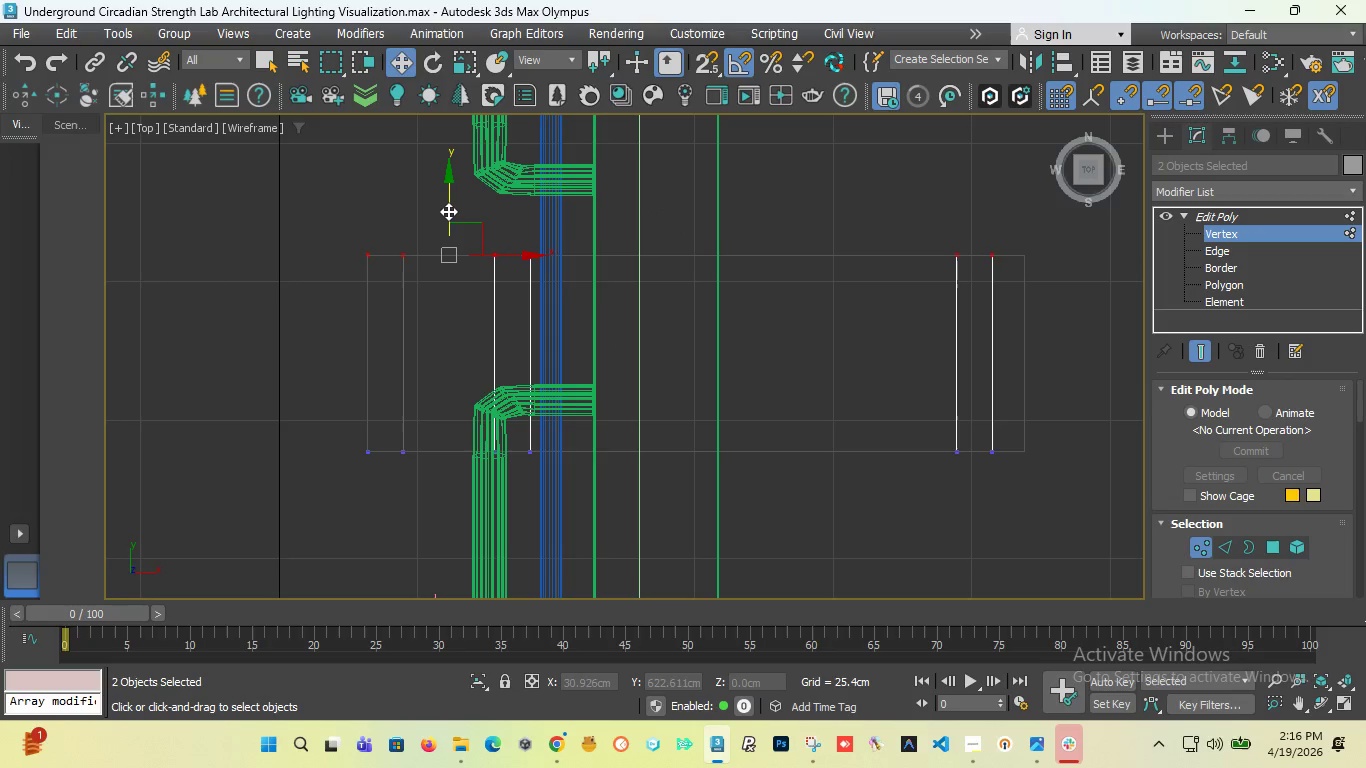 
left_click_drag(start_coordinate=[448, 211], to_coordinate=[444, 376])
 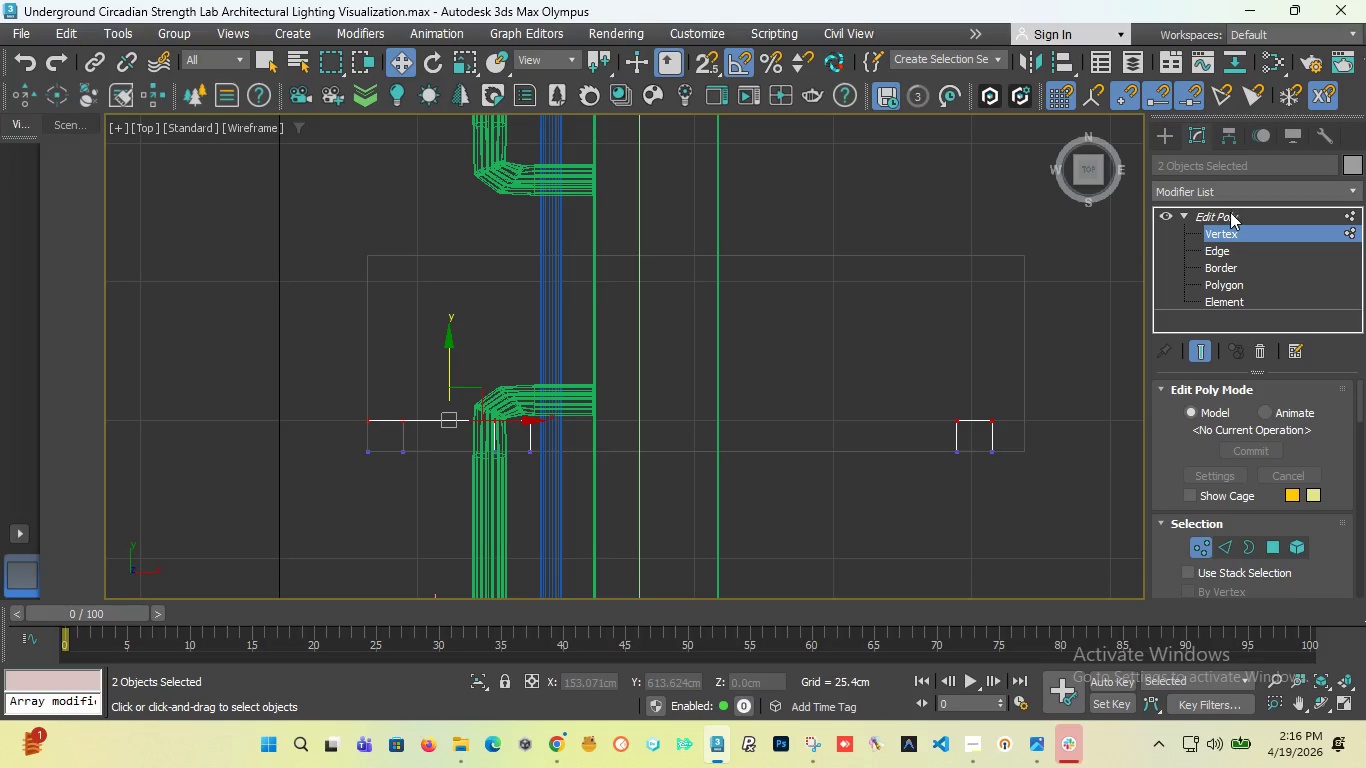 
left_click([1190, 217])
 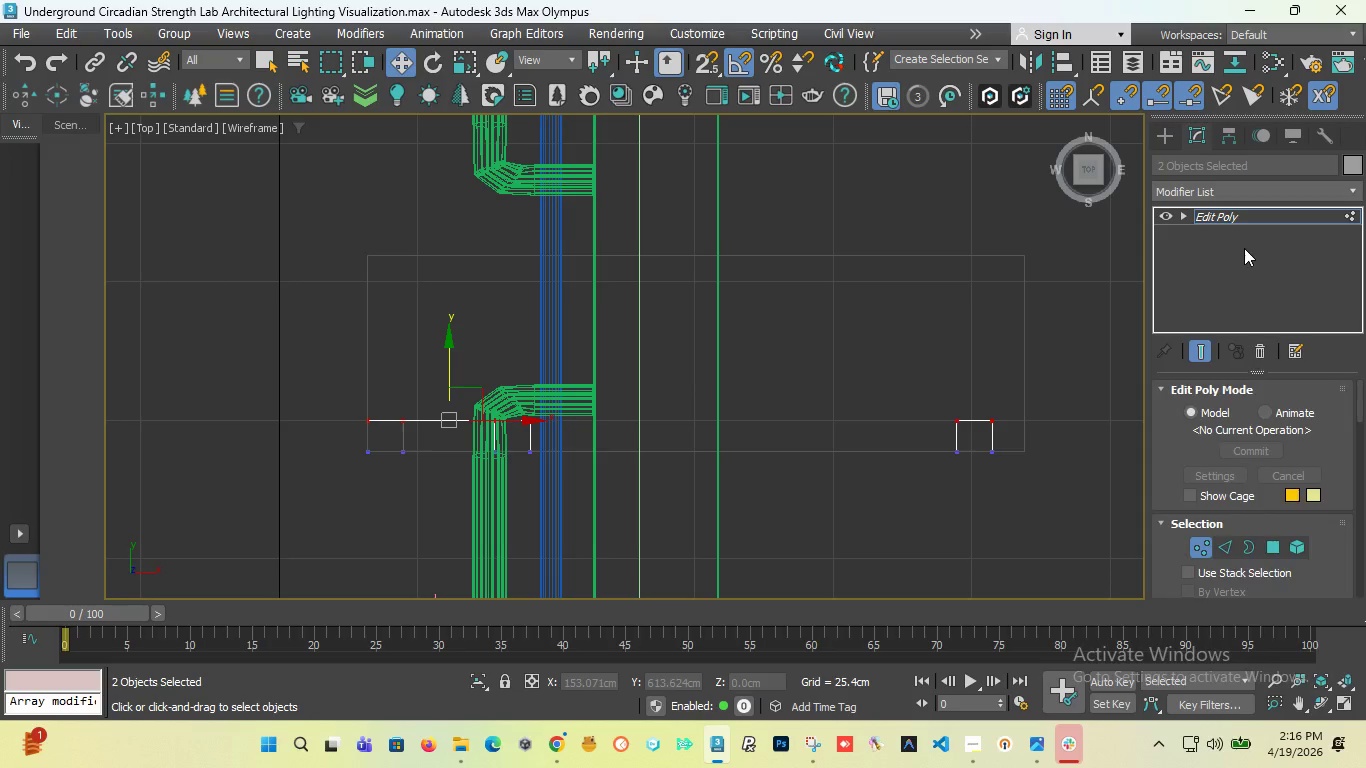 
right_click([1244, 248])
 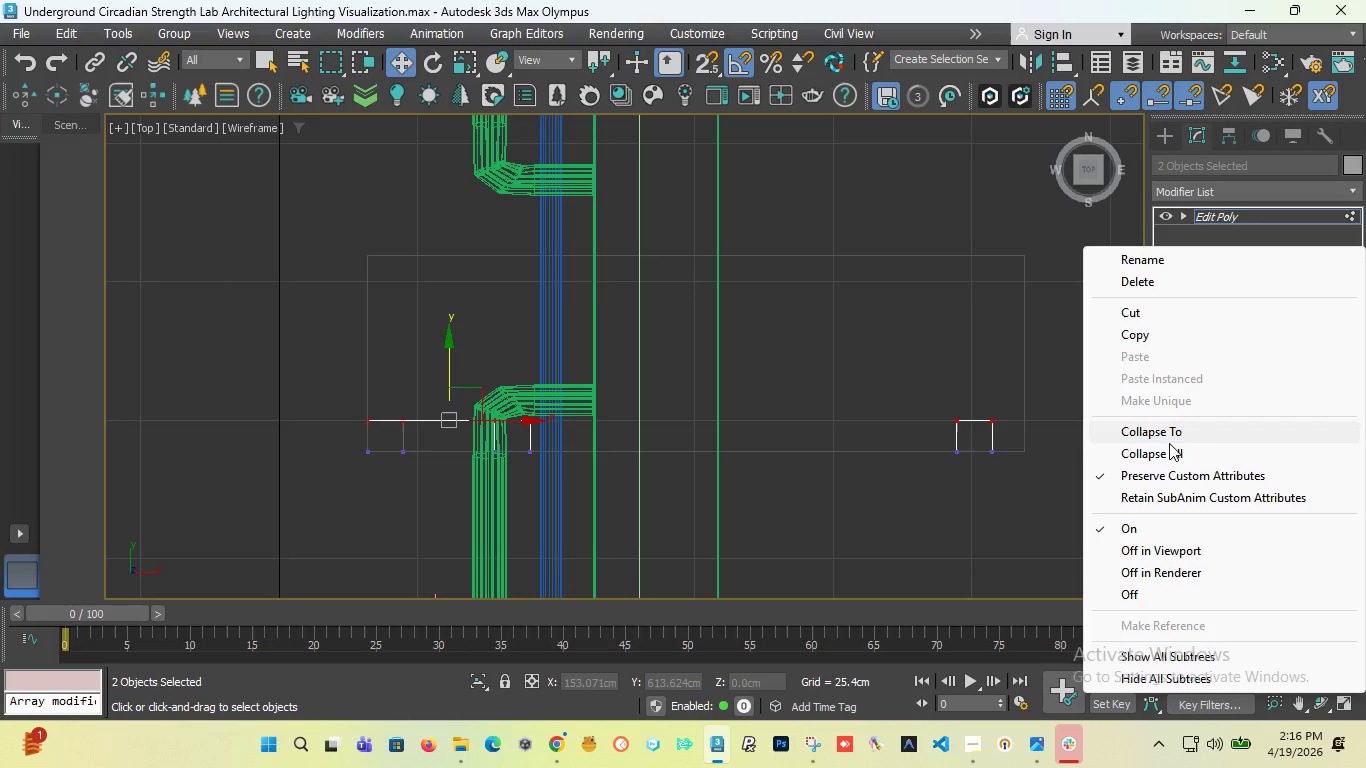 
left_click([1169, 452])
 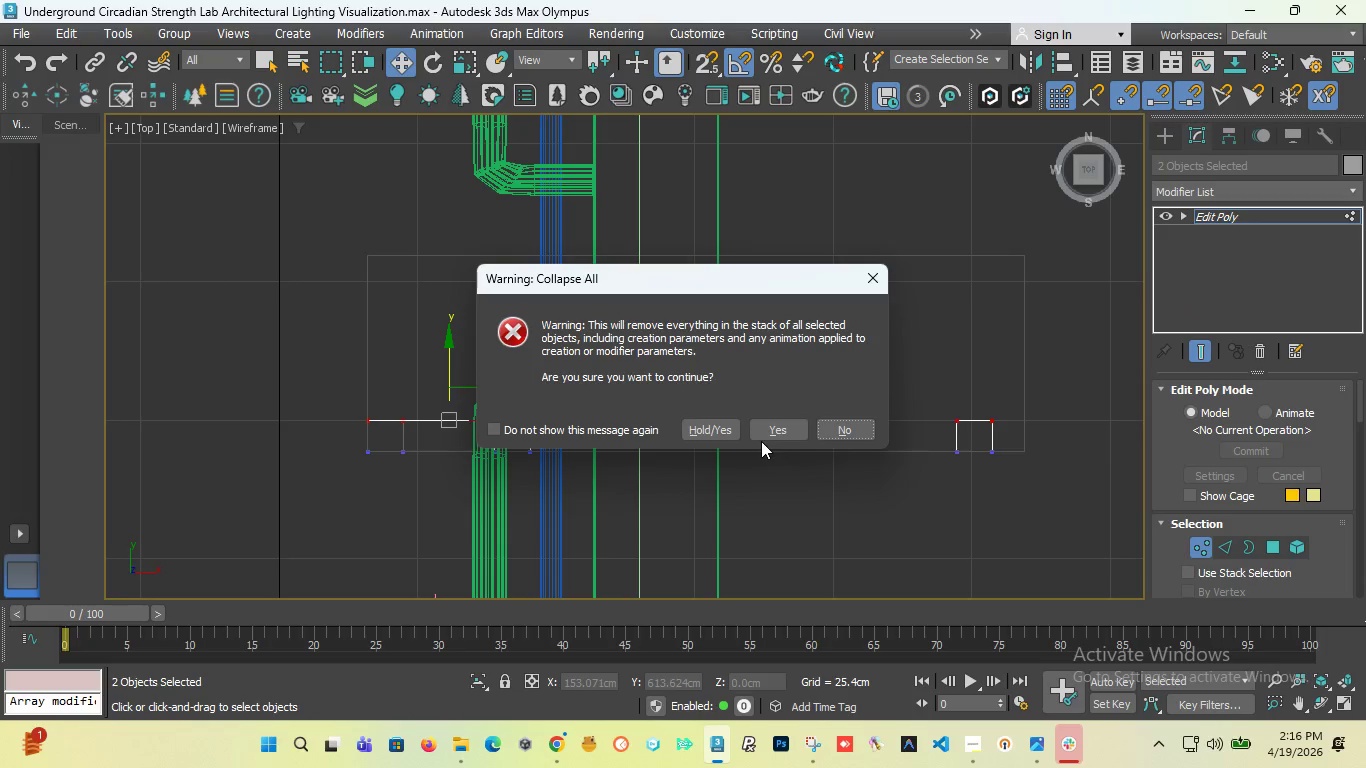 
left_click([762, 426])
 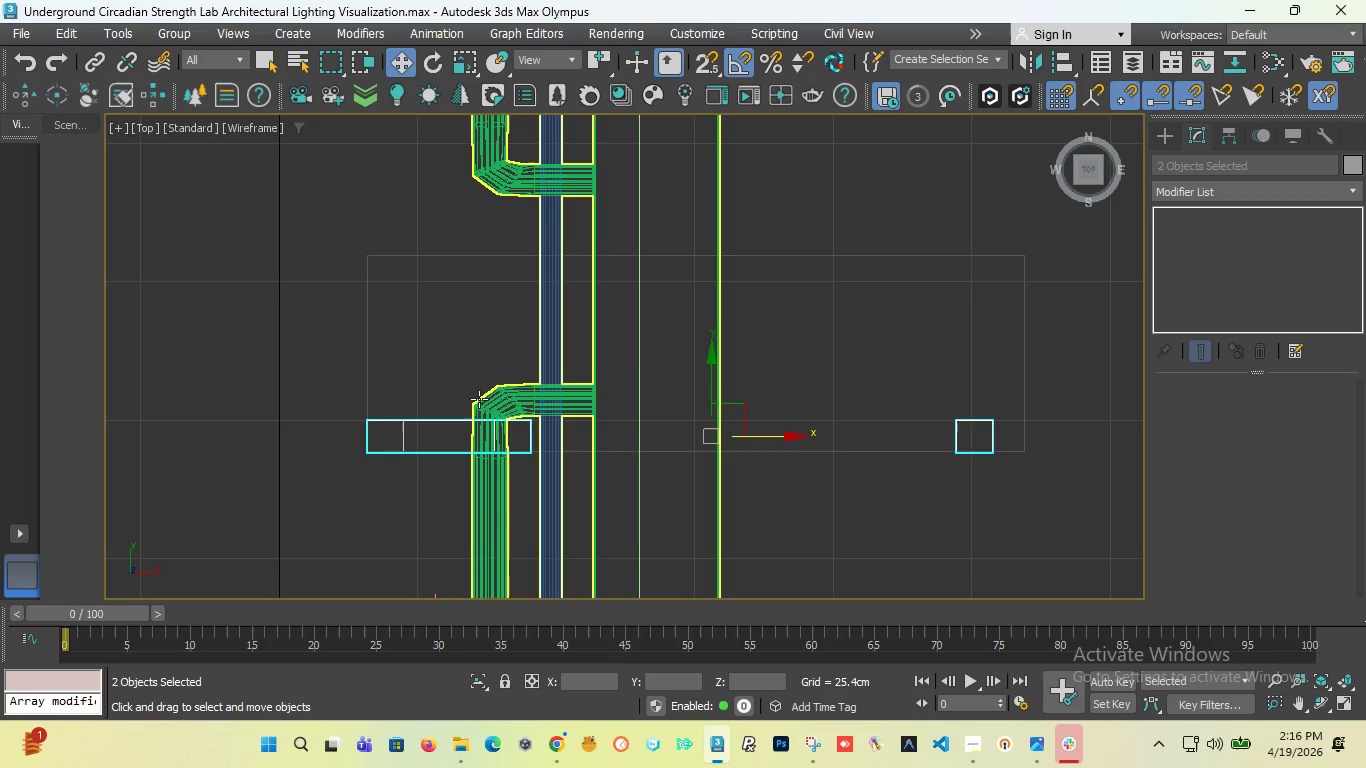 
hold_key(key=ShiftLeft, duration=2.14)
left_click_drag(start_coordinate=[705, 371], to_coordinate=[730, 210])
 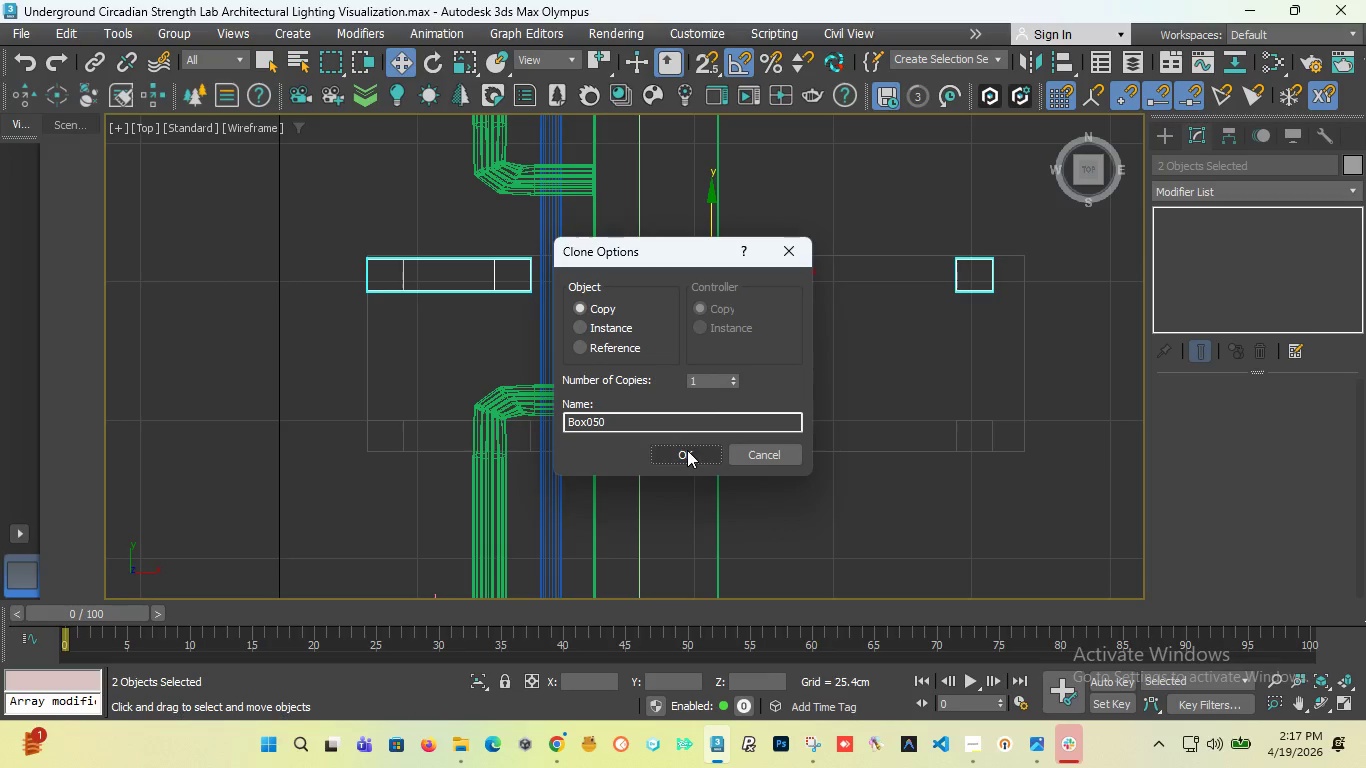 
left_click([686, 451])
 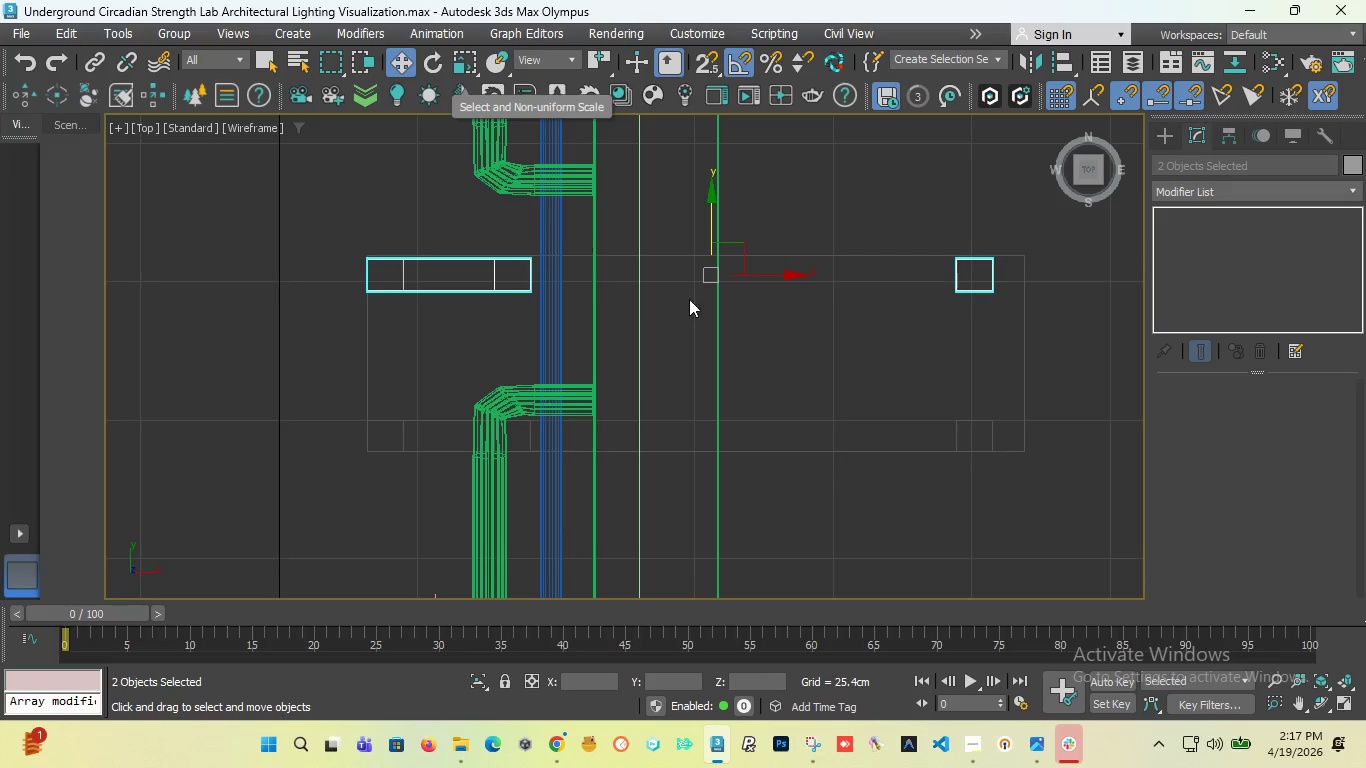 
key(Control+Z)
 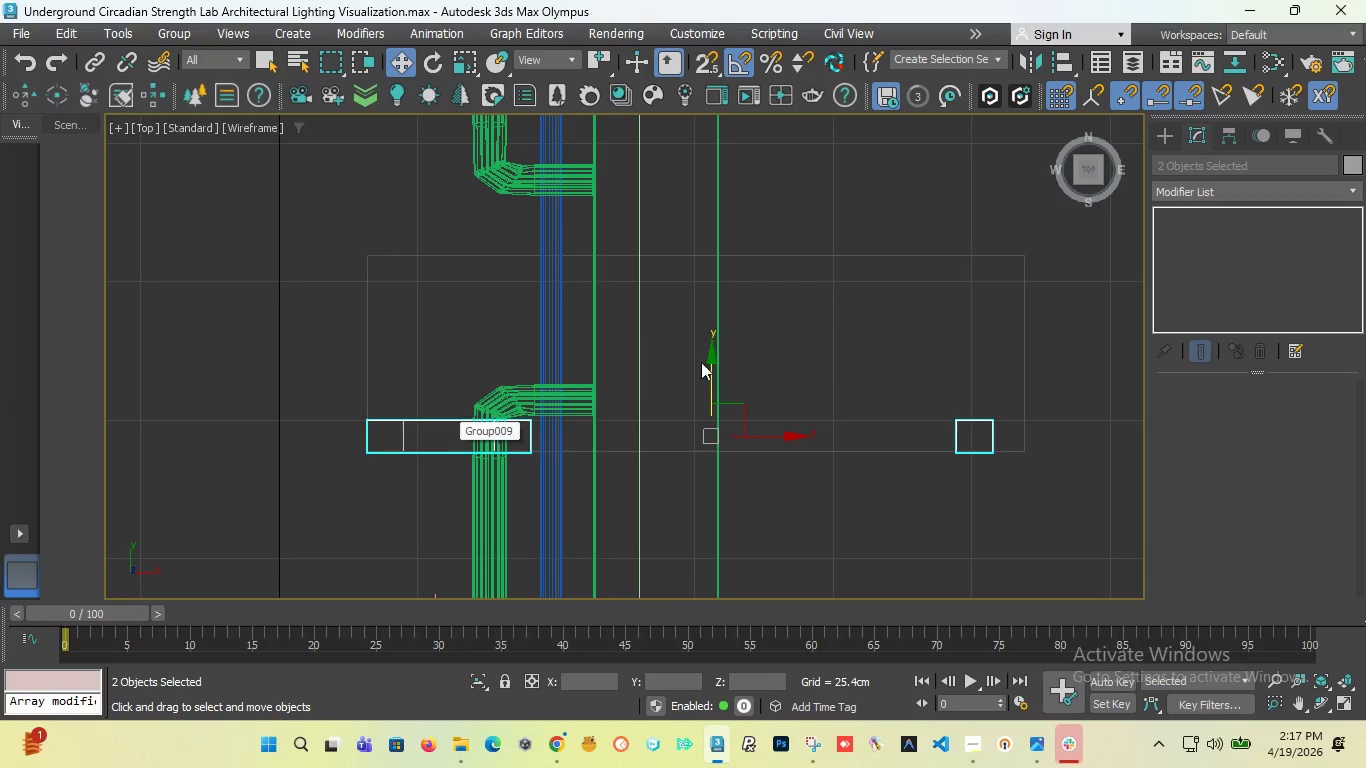 
hold_key(key=ShiftLeft, duration=1.56)
left_click_drag(start_coordinate=[709, 370], to_coordinate=[828, 212])
 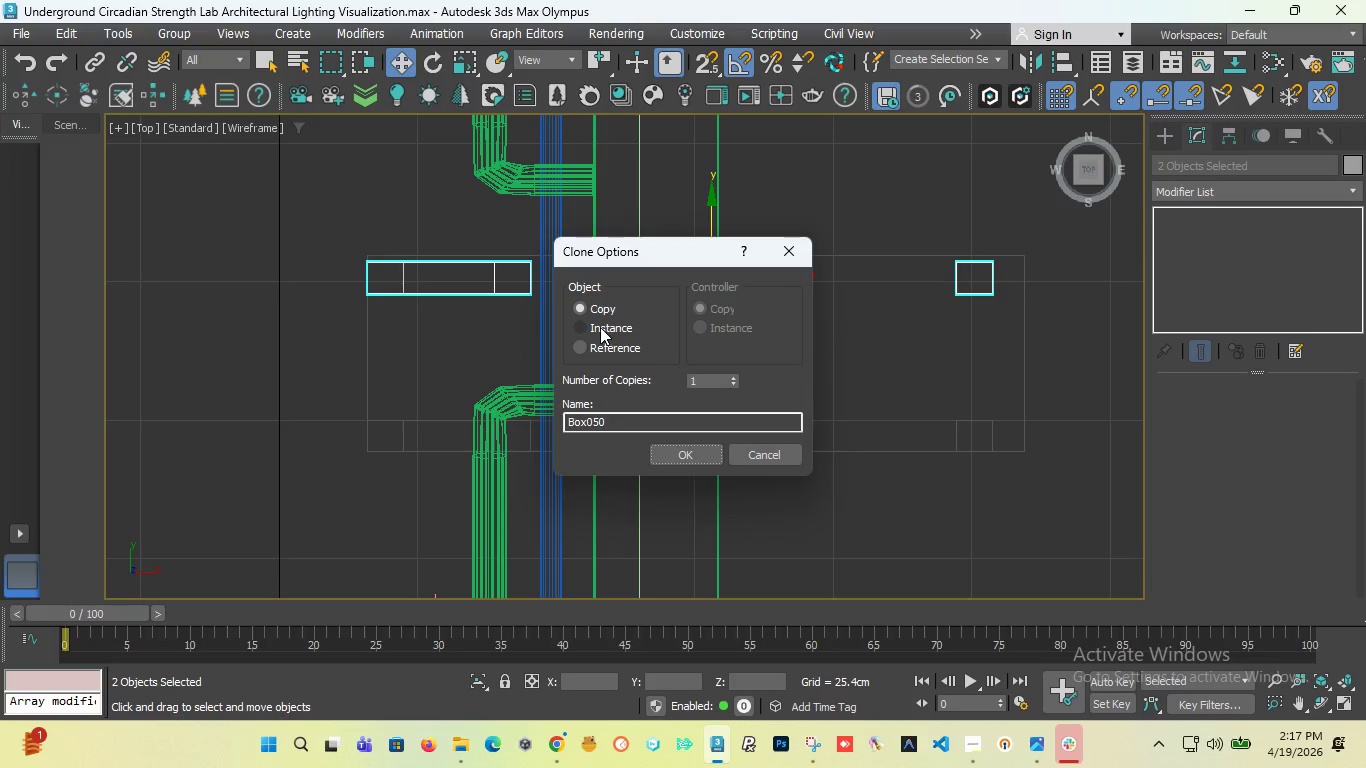 
left_click([597, 327])
 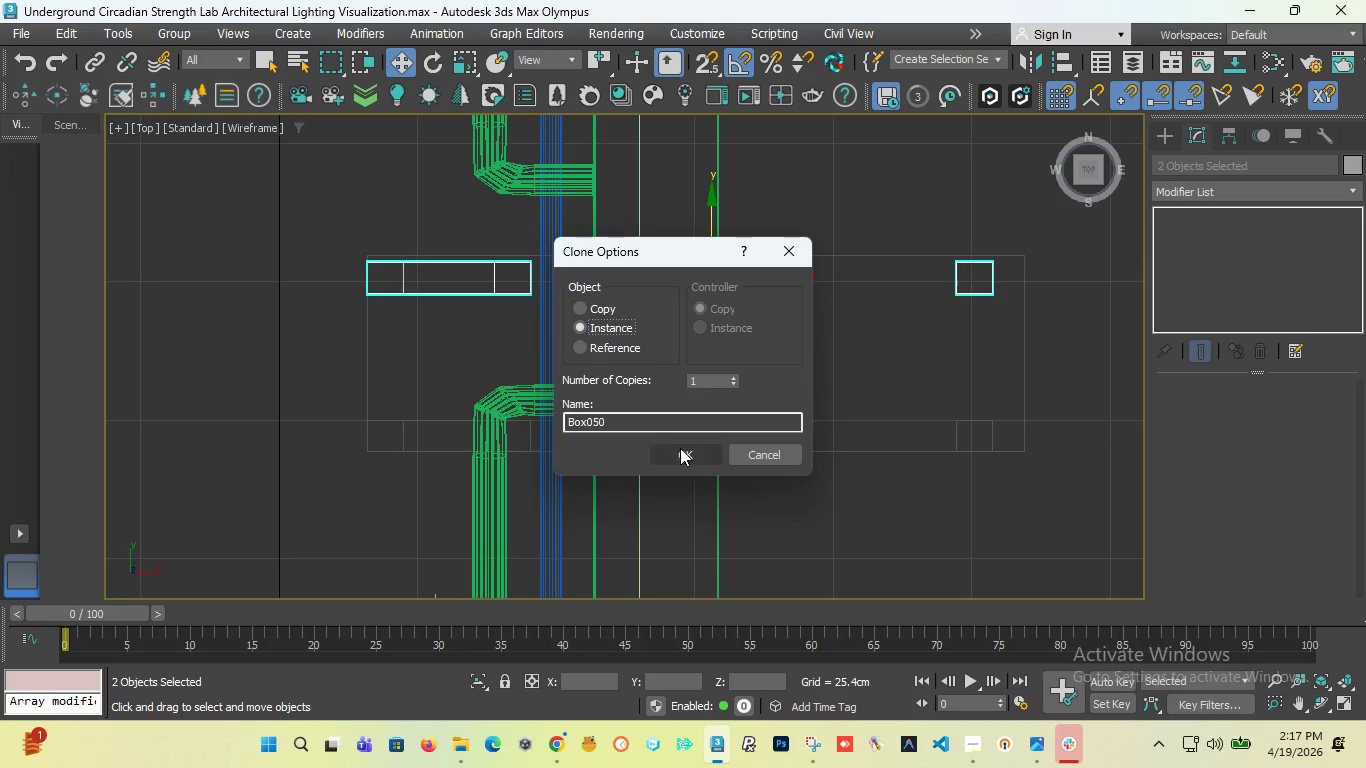 
left_click([680, 451])
 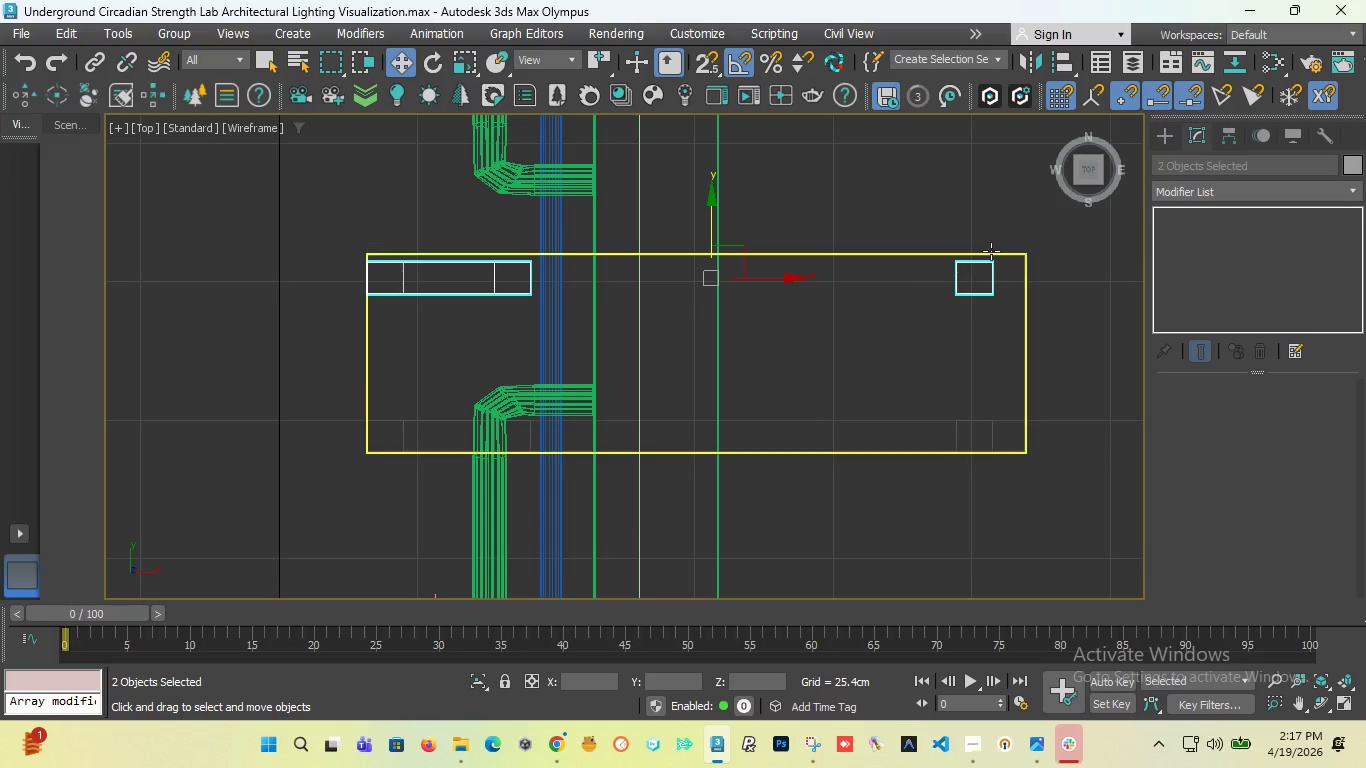 
scroll: coordinate [993, 251], scroll_direction: up, amount: 3.0
 